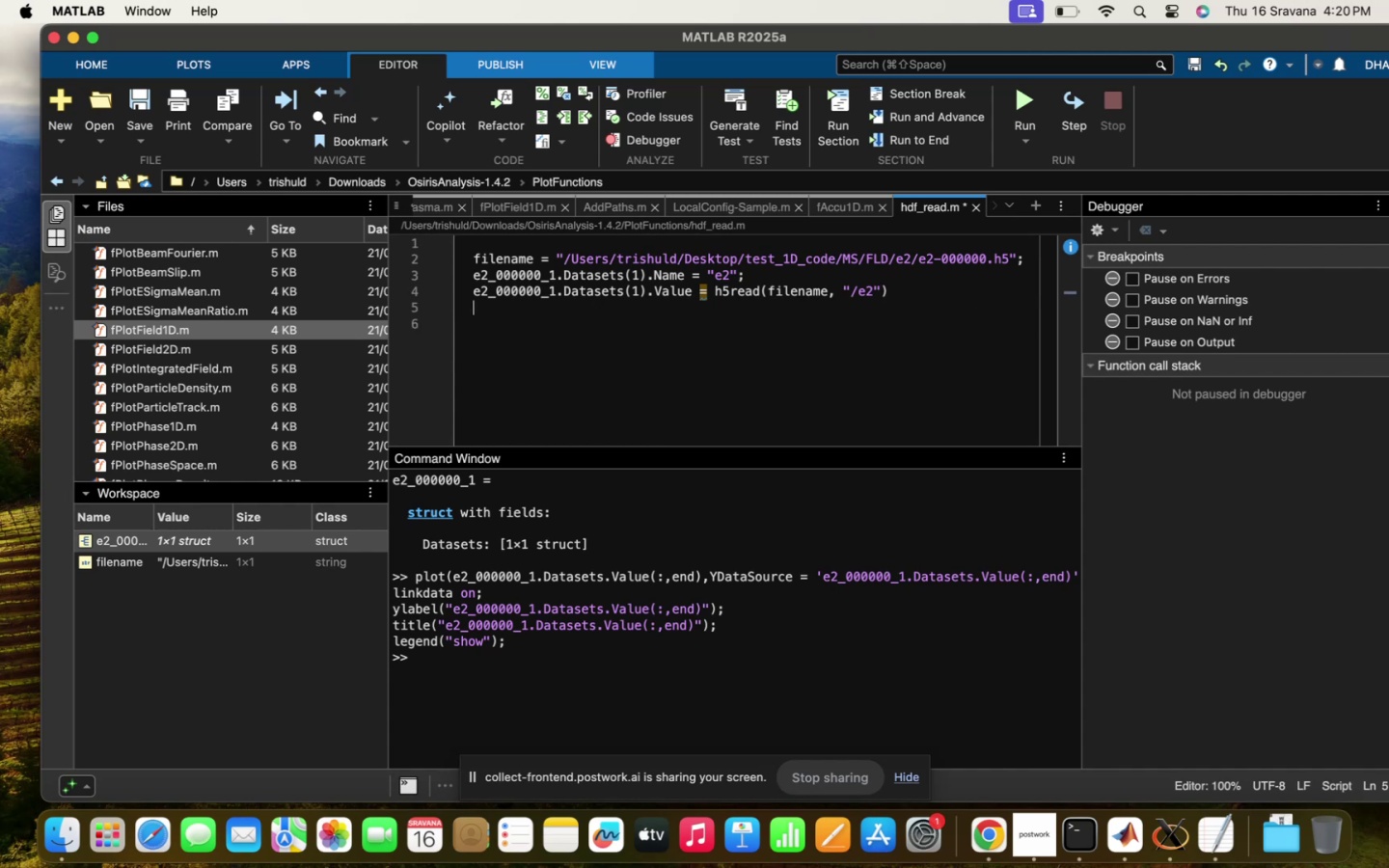 
key(Tab)
 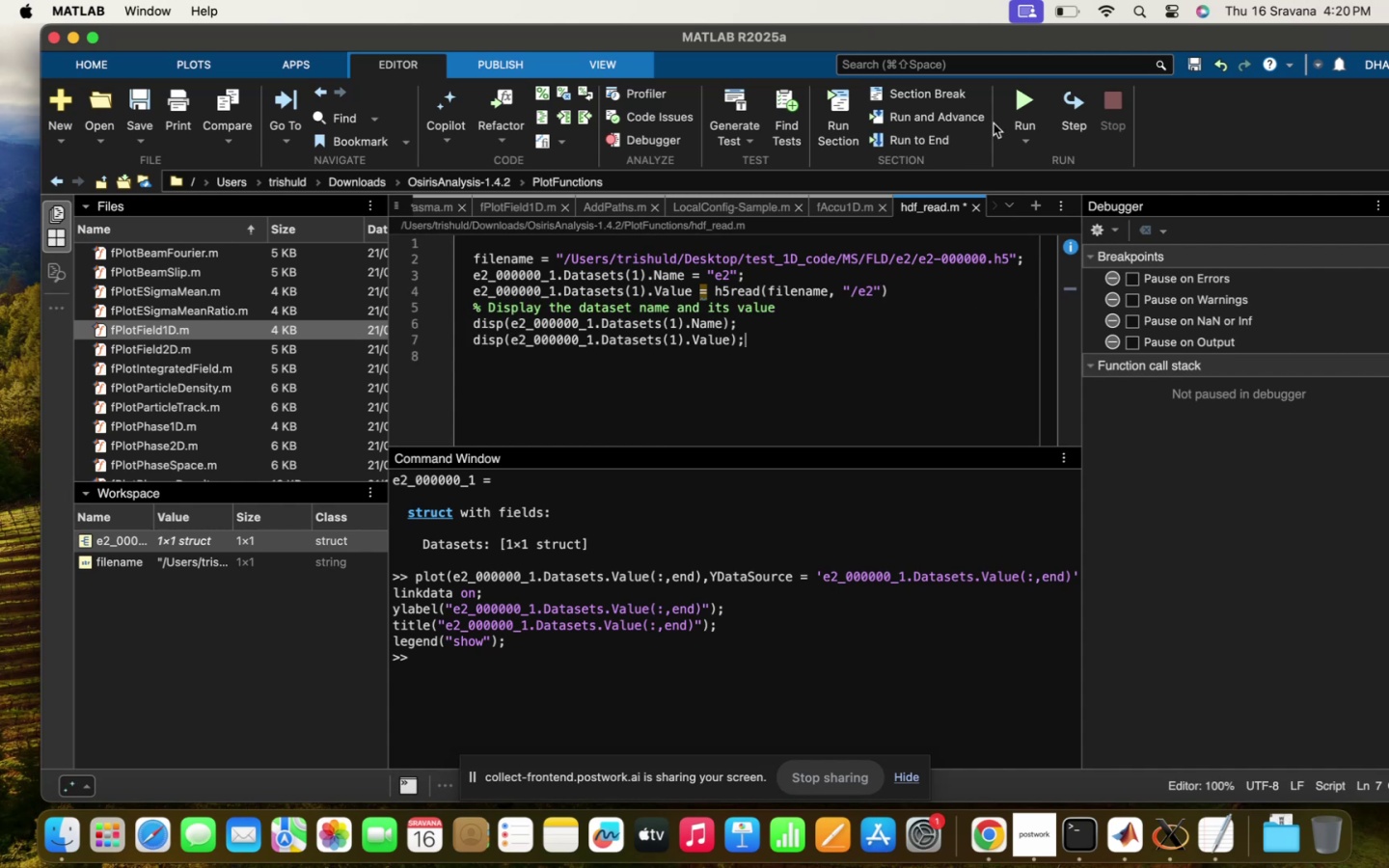 
mouse_move([1014, 111])
 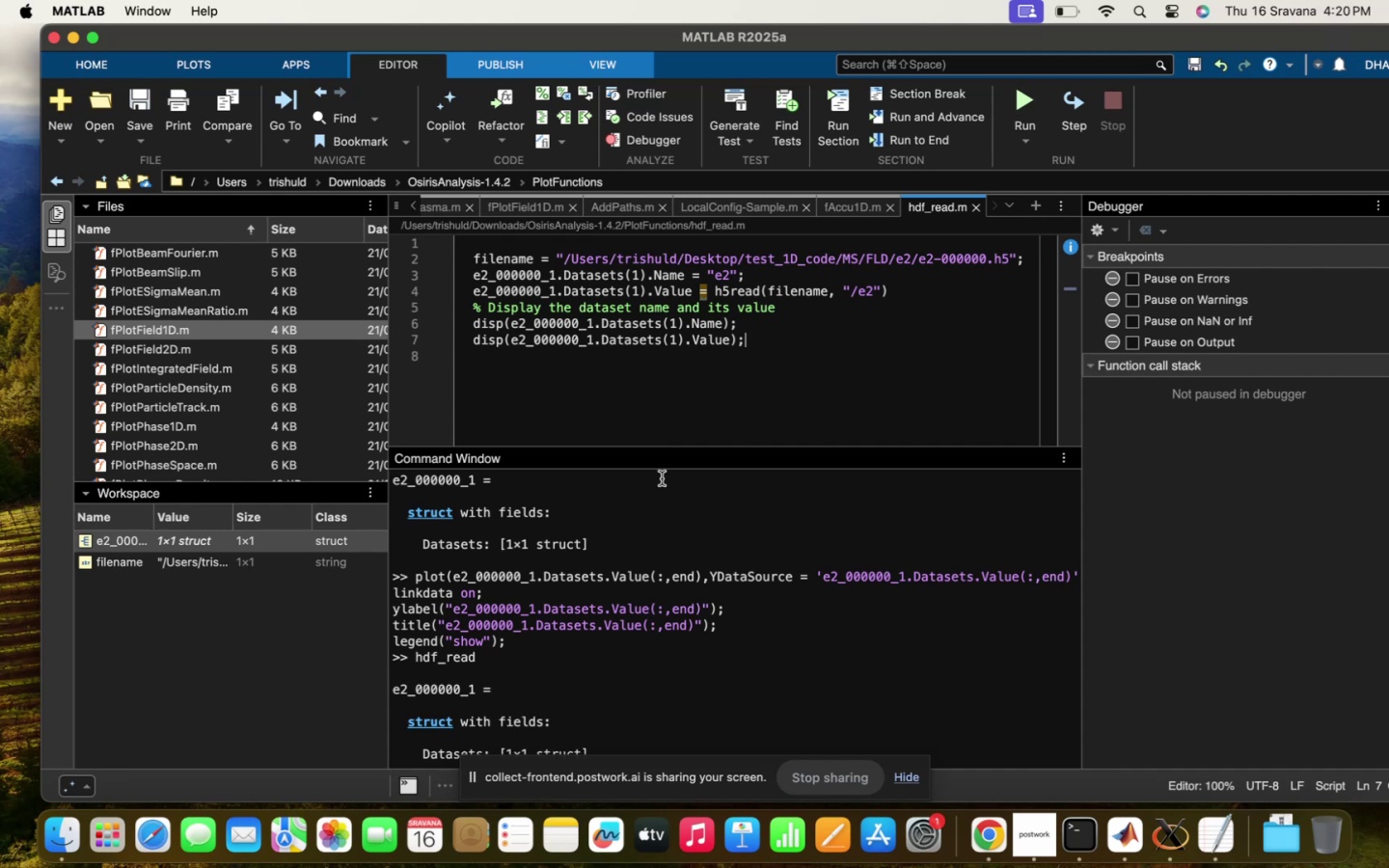 
scroll: coordinate [620, 584], scroll_direction: down, amount: 1451.0
 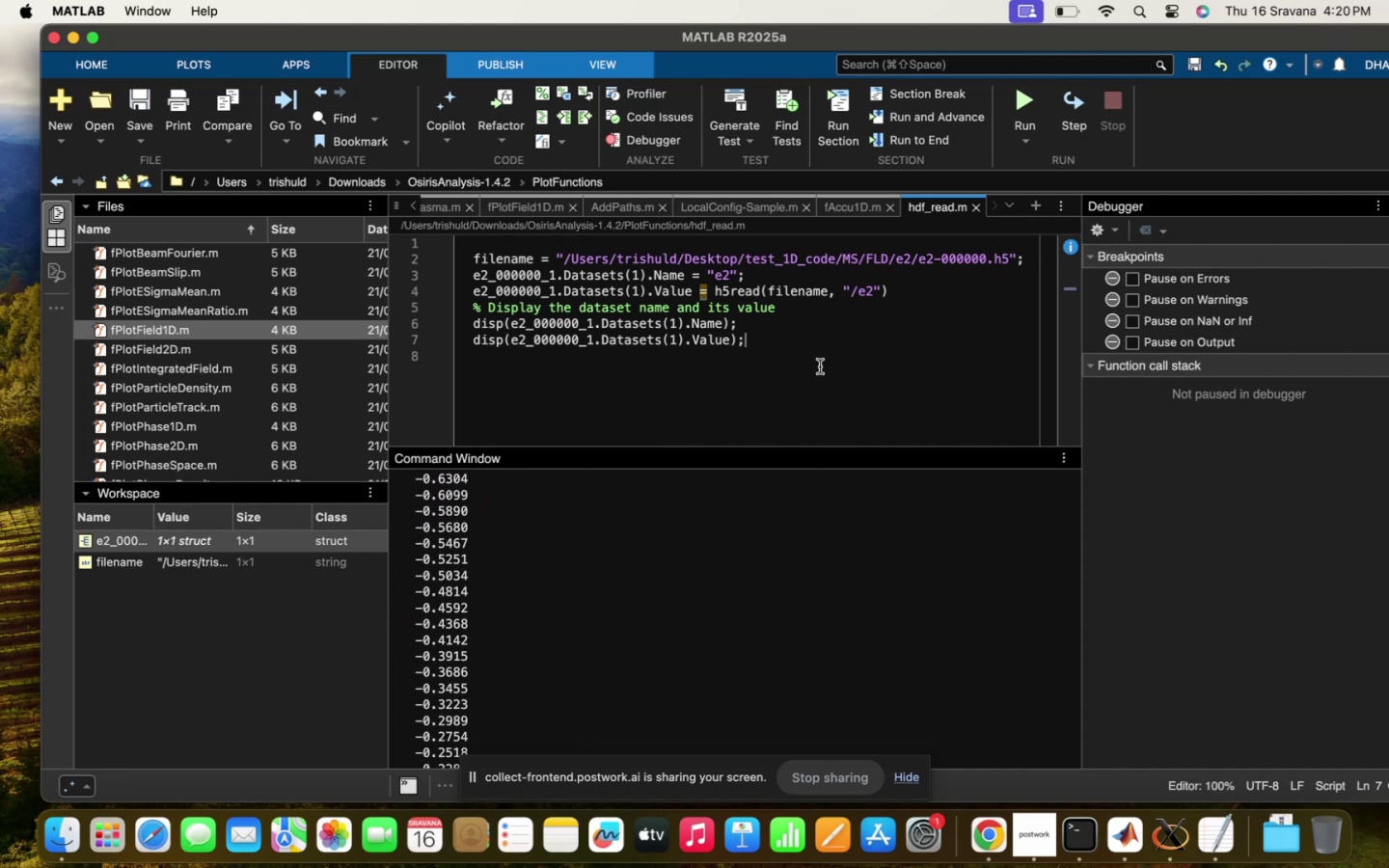 
scroll: coordinate [529, 681], scroll_direction: up, amount: 1719.0
 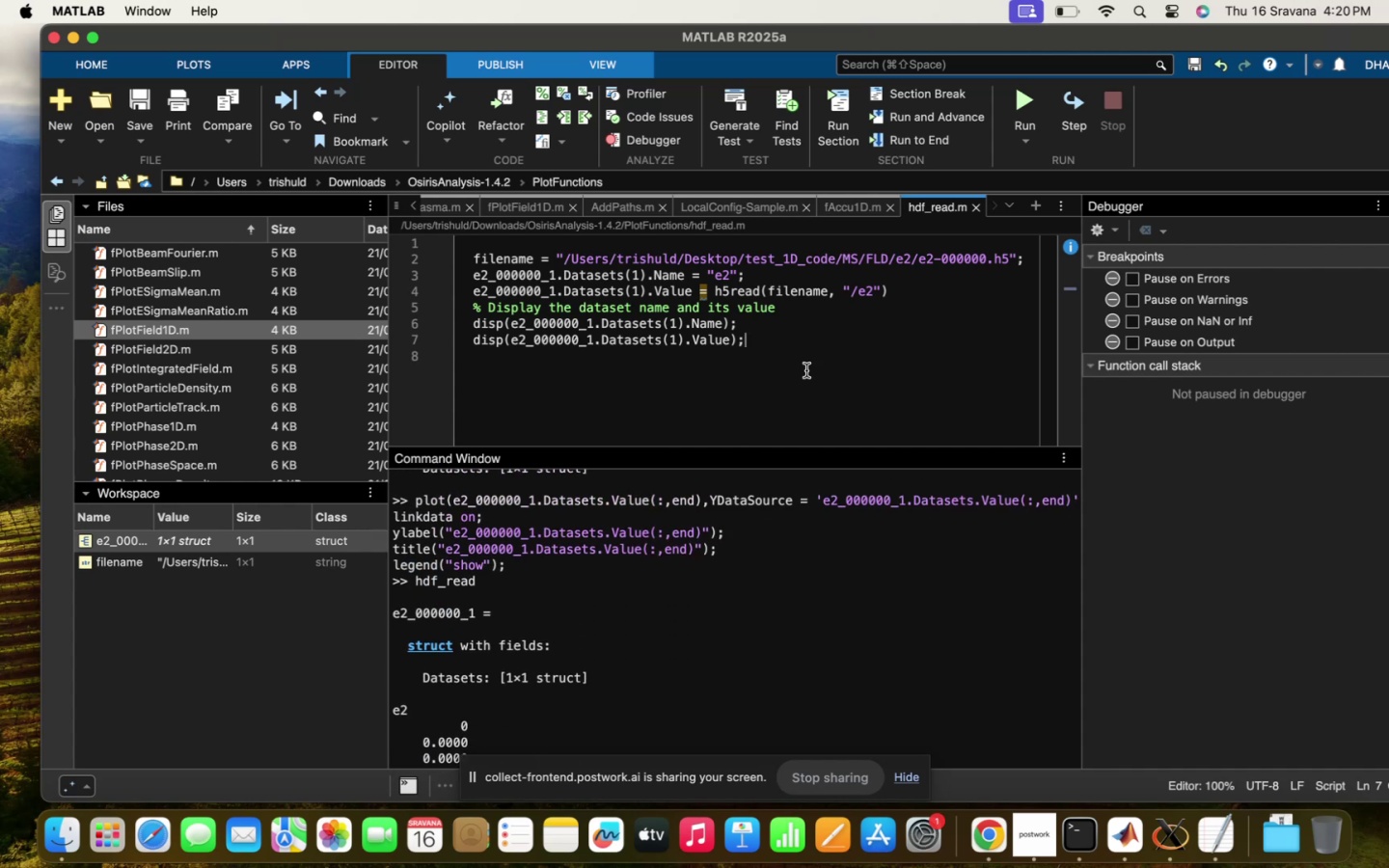 
key(Enter)
 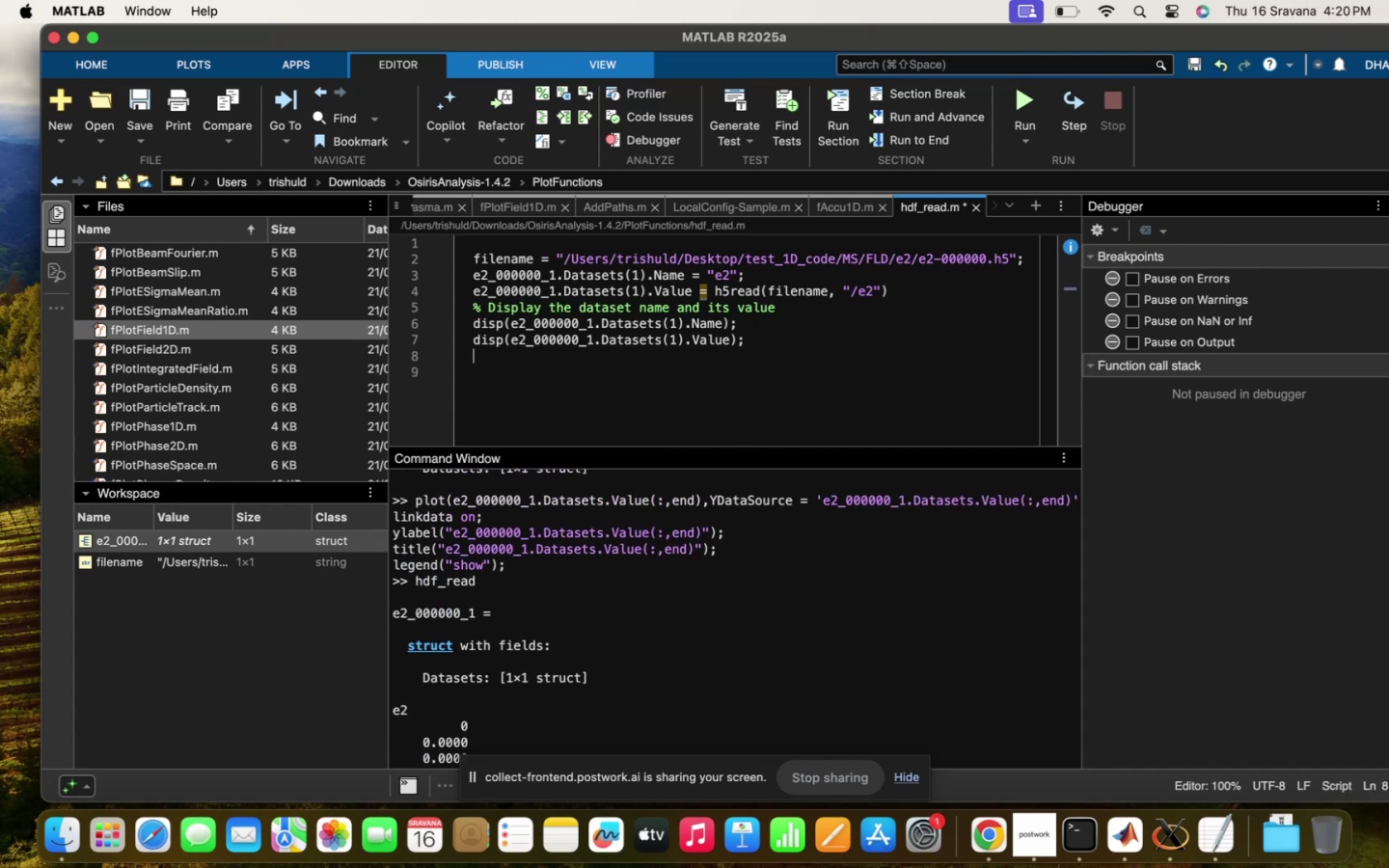 
type(plot(x)
 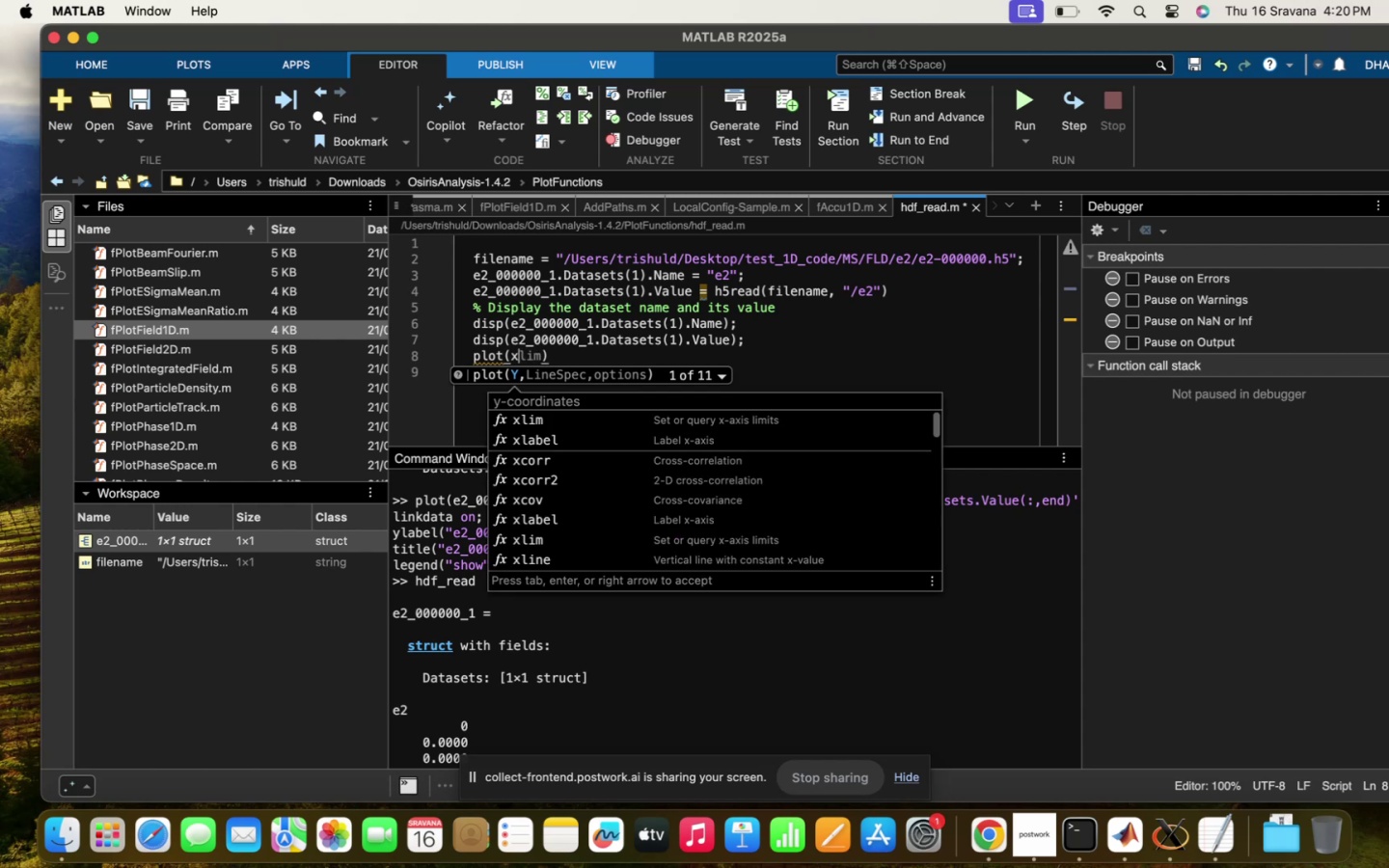 
double_click([757, 338])
 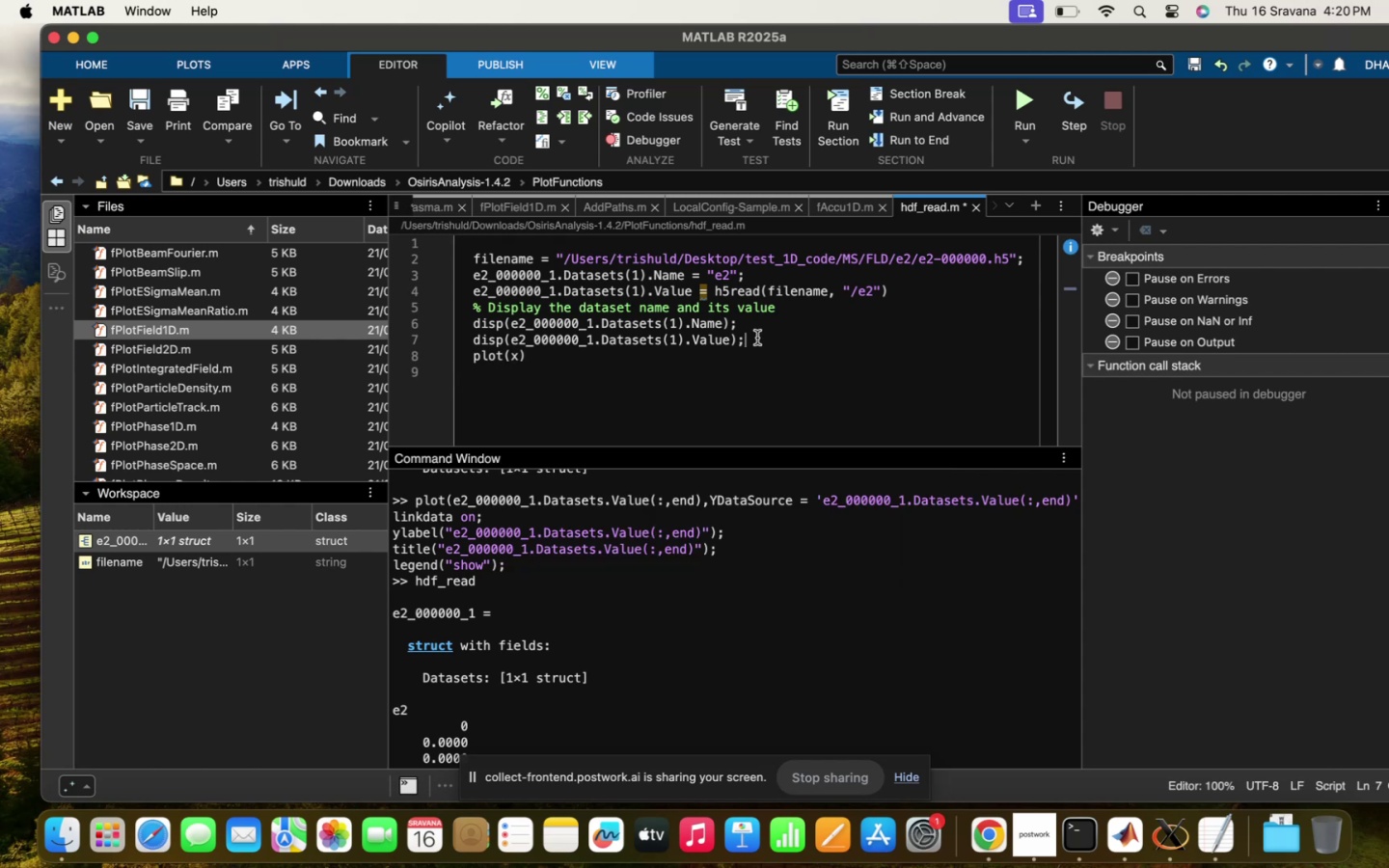 
key(Enter)
 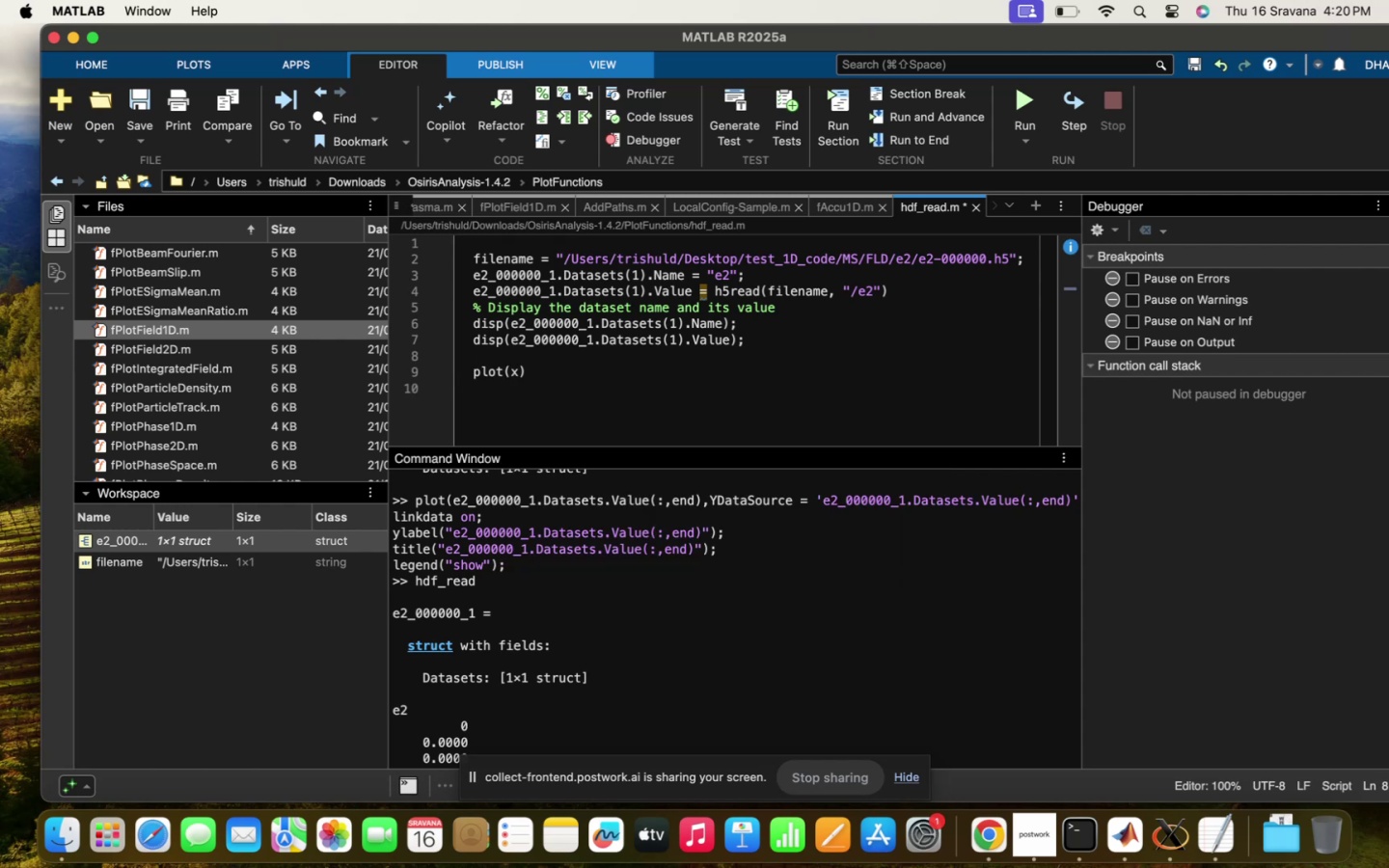 
type(x=ones)
key(Backspace)
key(Backspace)
key(Backspace)
key(Backspace)
type(linsoa)
key(Backspace)
key(Backspace)
type(pace(0,400,)
 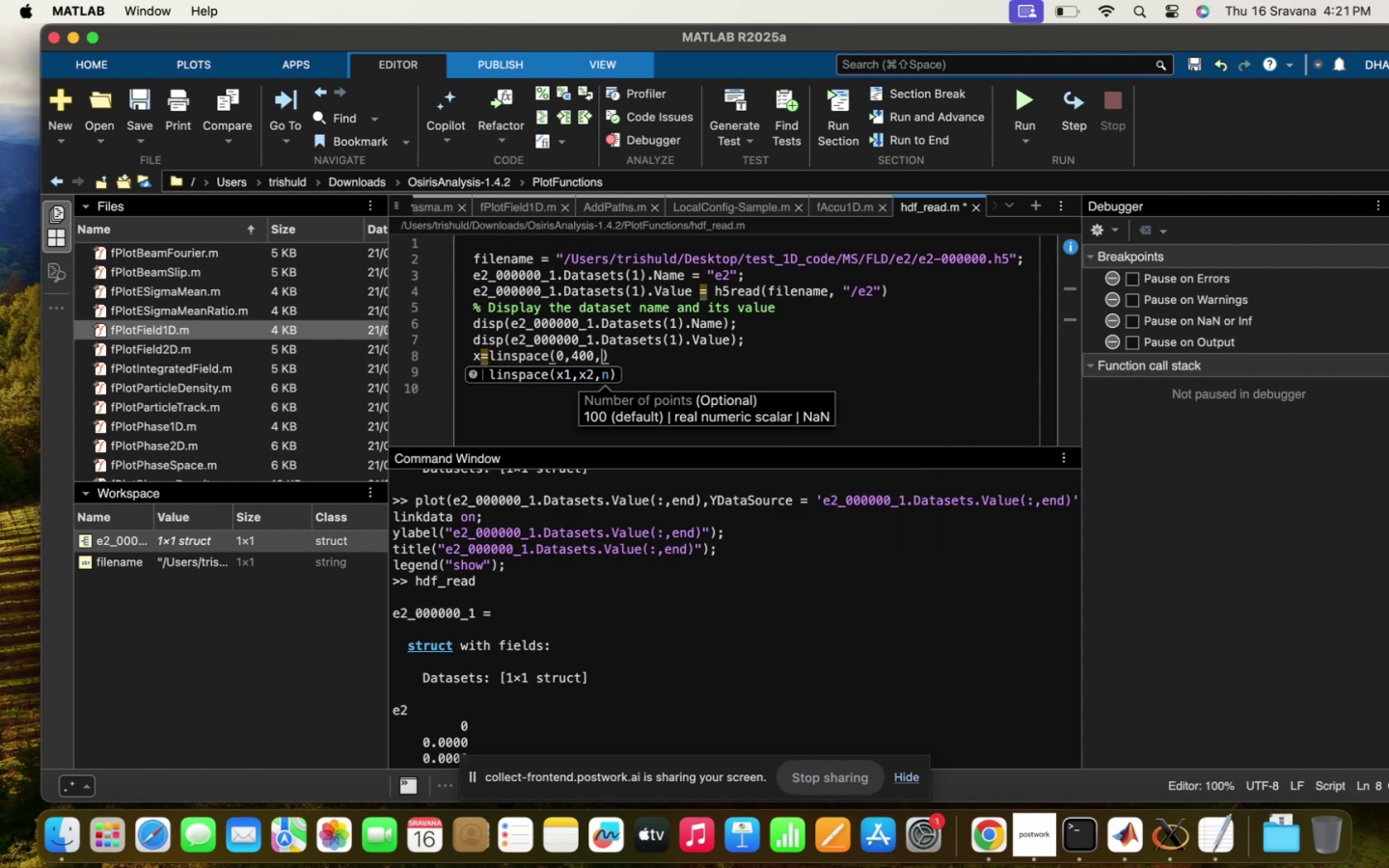 
type(size()
 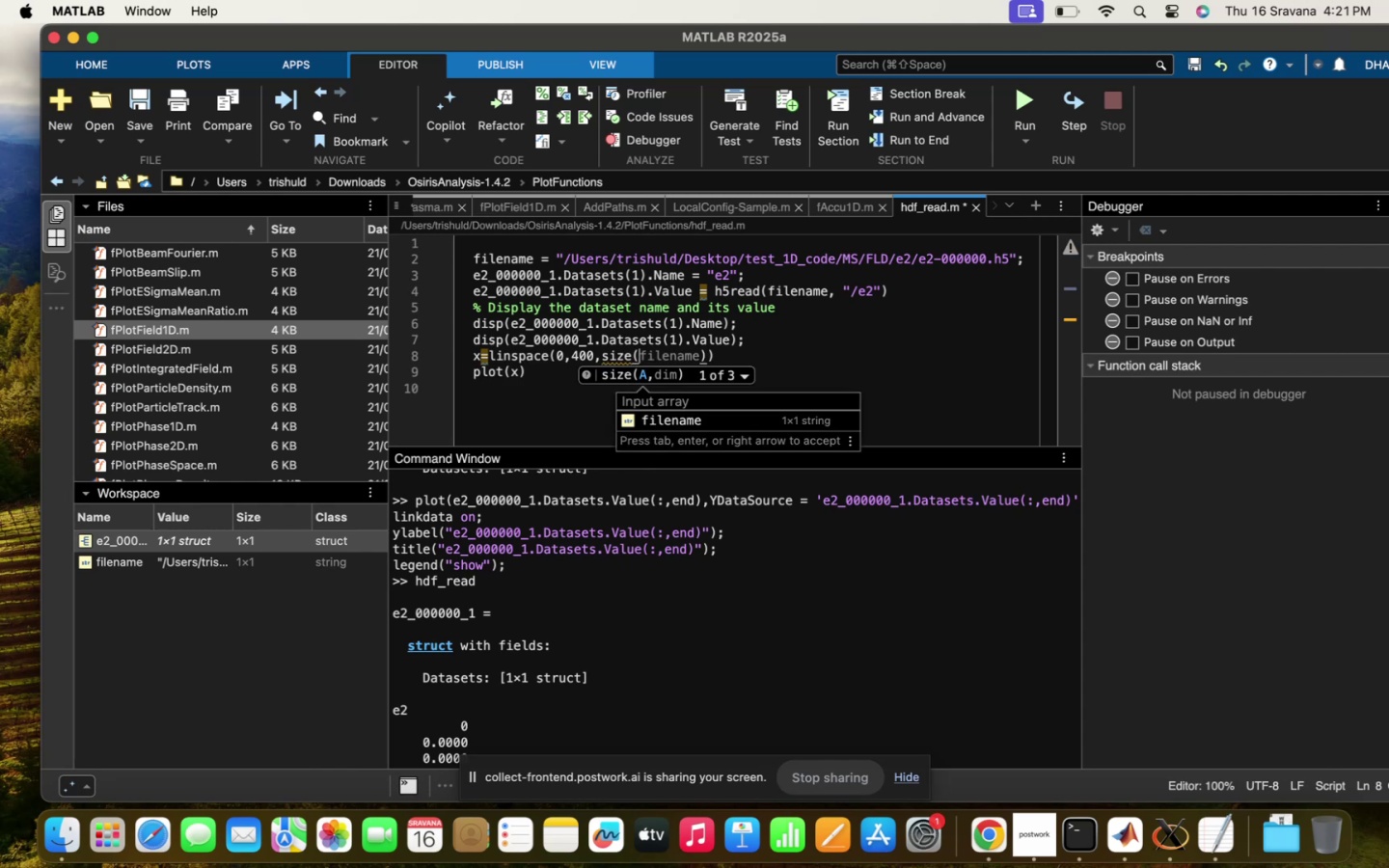 
left_click_drag(start_coordinate=[508, 345], to_coordinate=[731, 339])
 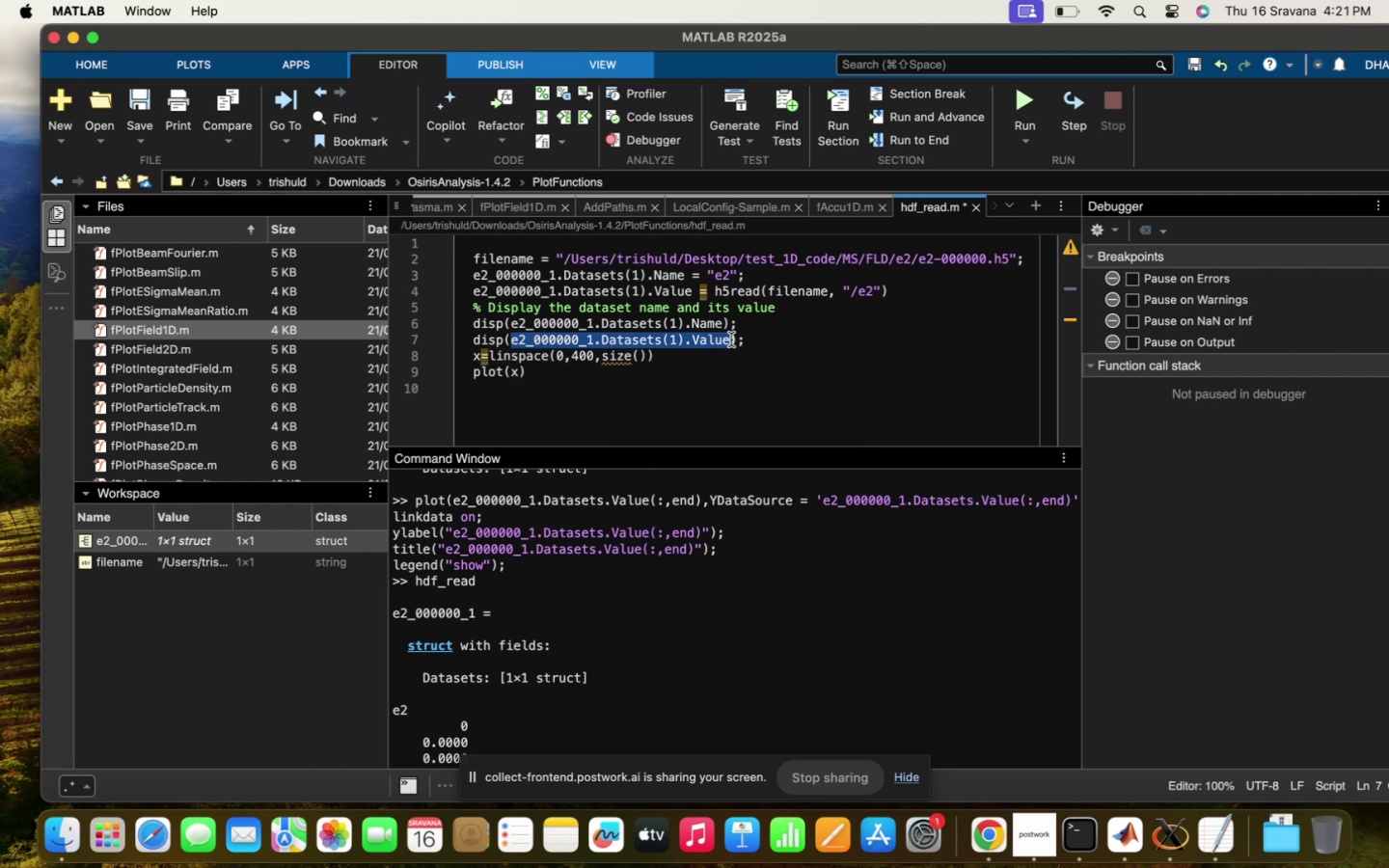 
key(Meta+C)
 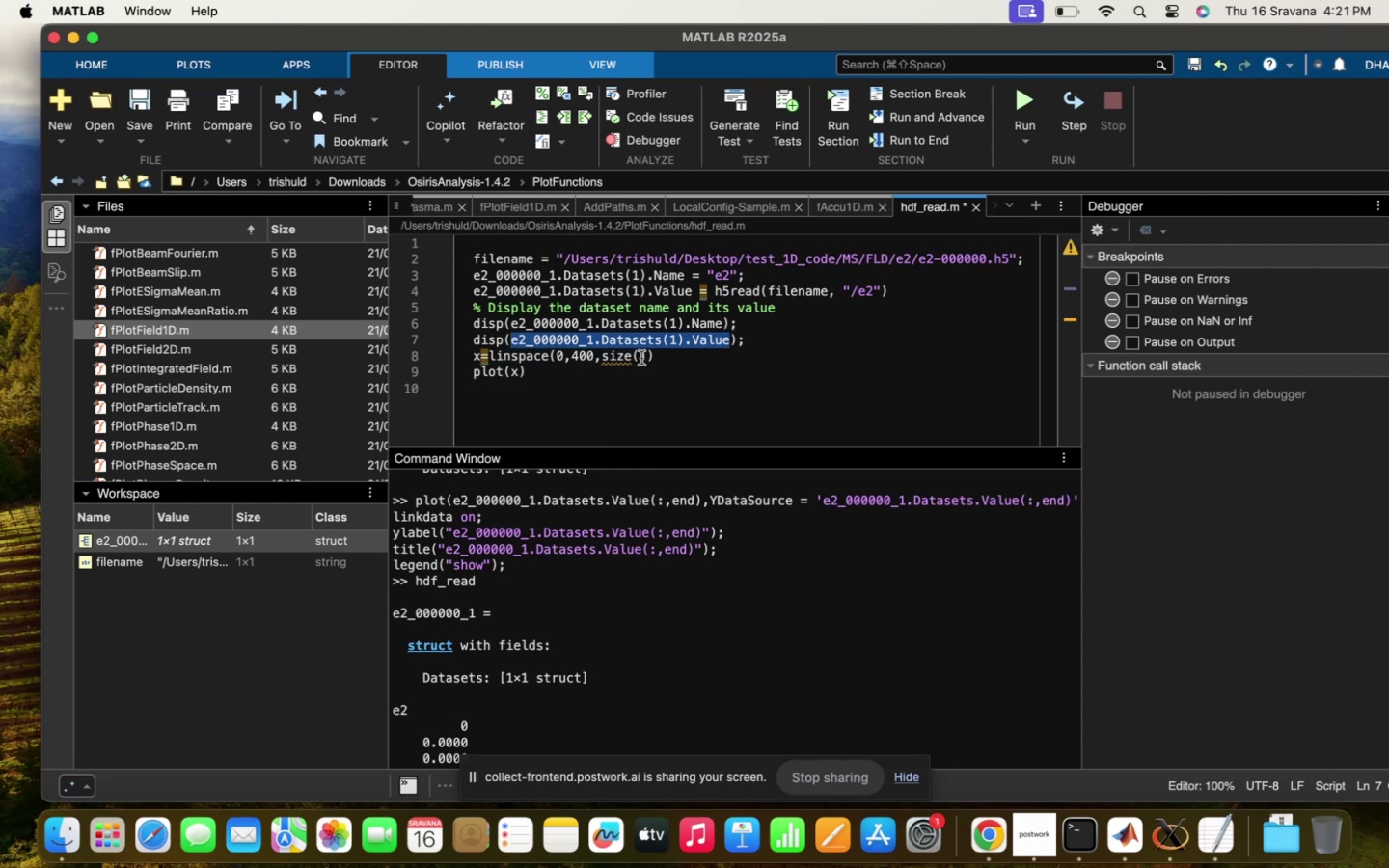 
left_click([641, 357])
 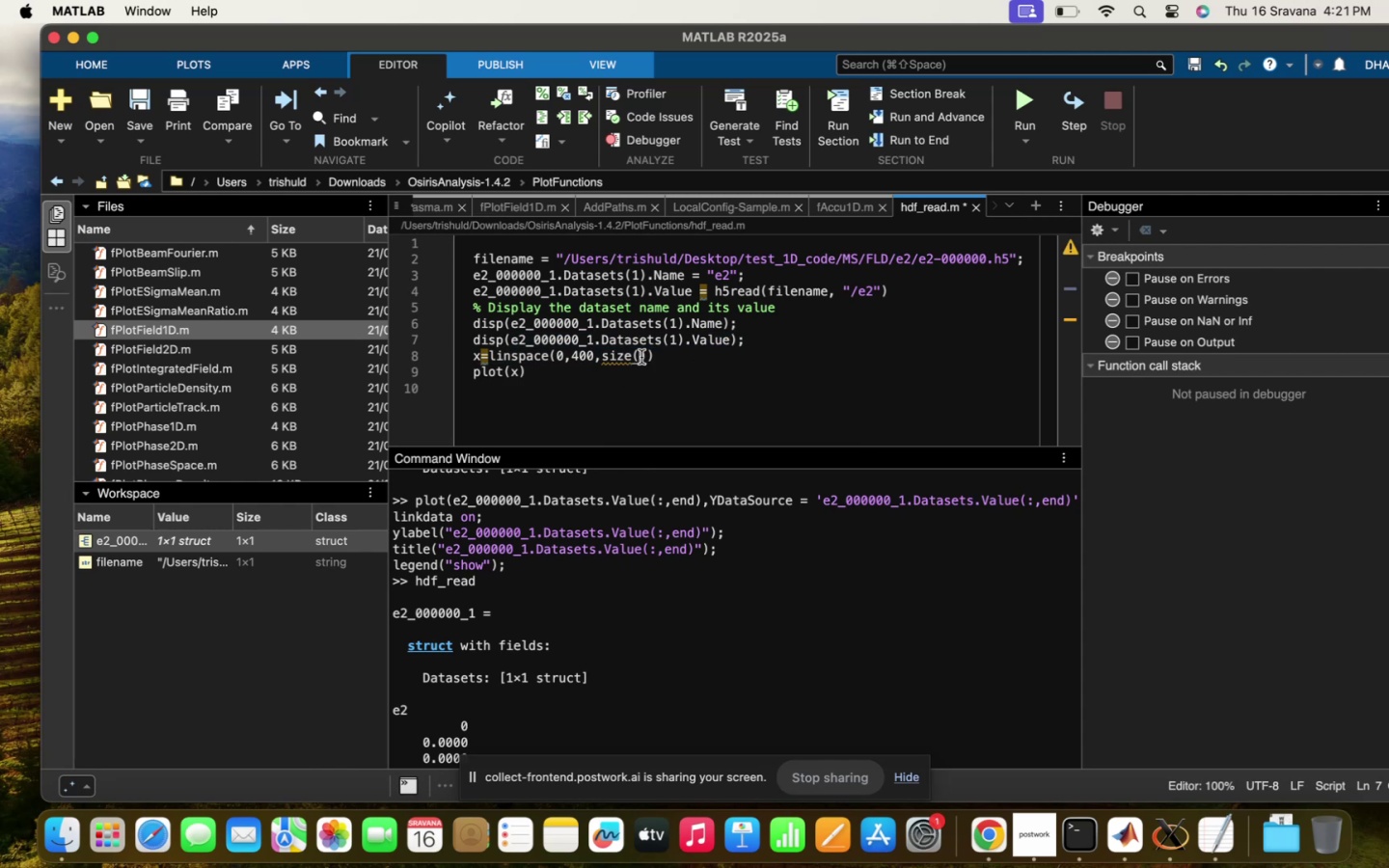 
key(Meta+V)
 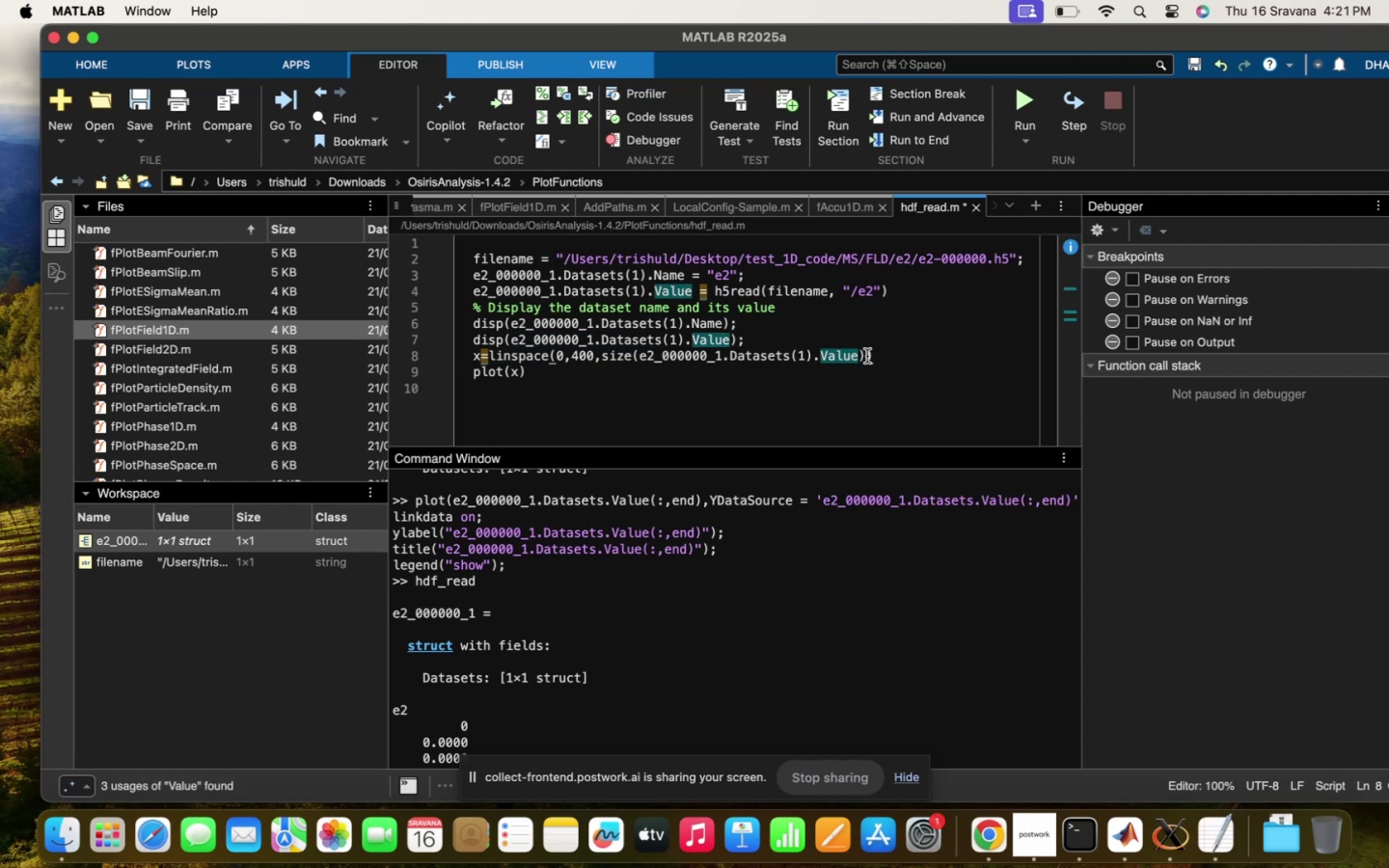 
double_click([883, 356])
 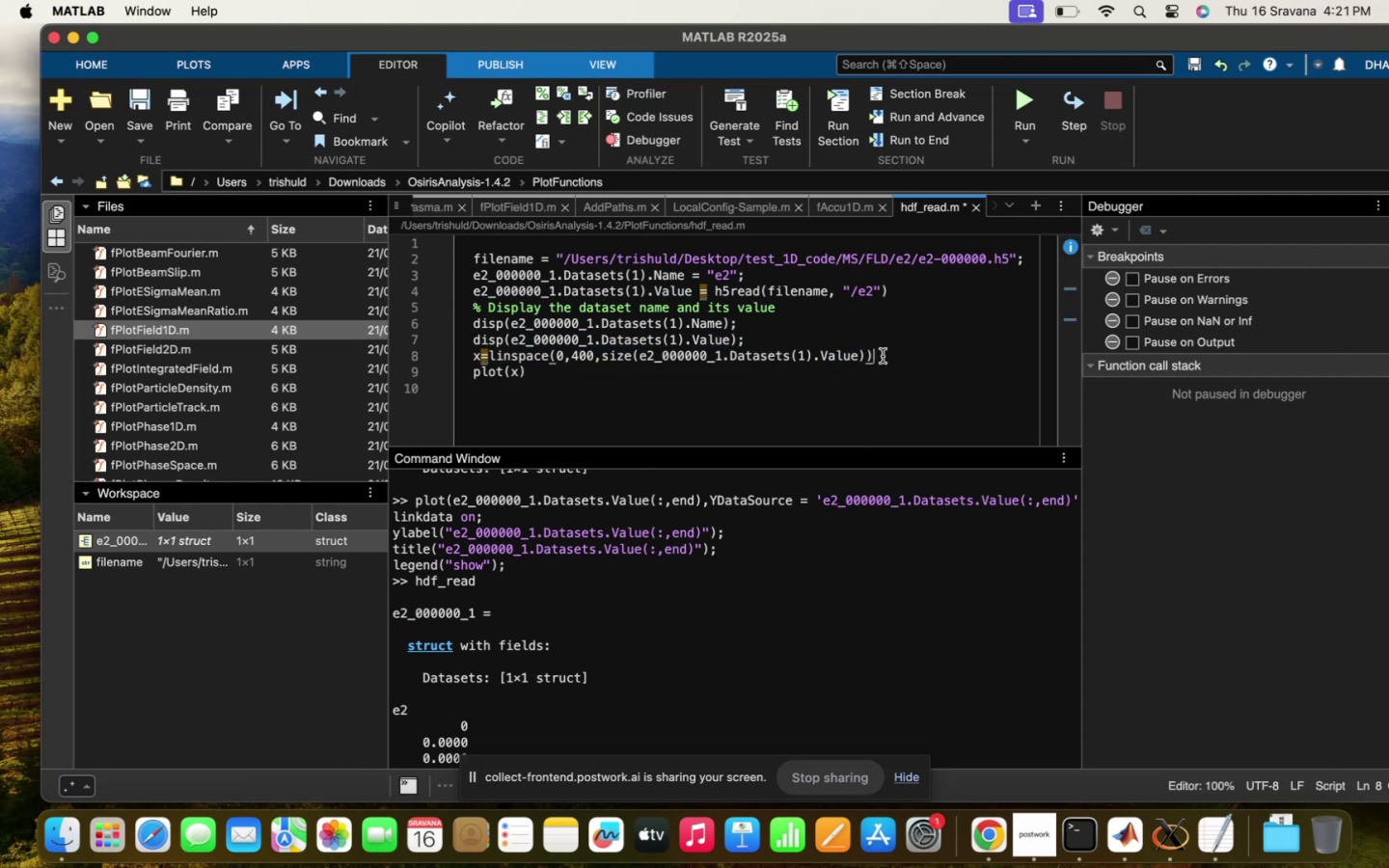 
key(Semicolon)
 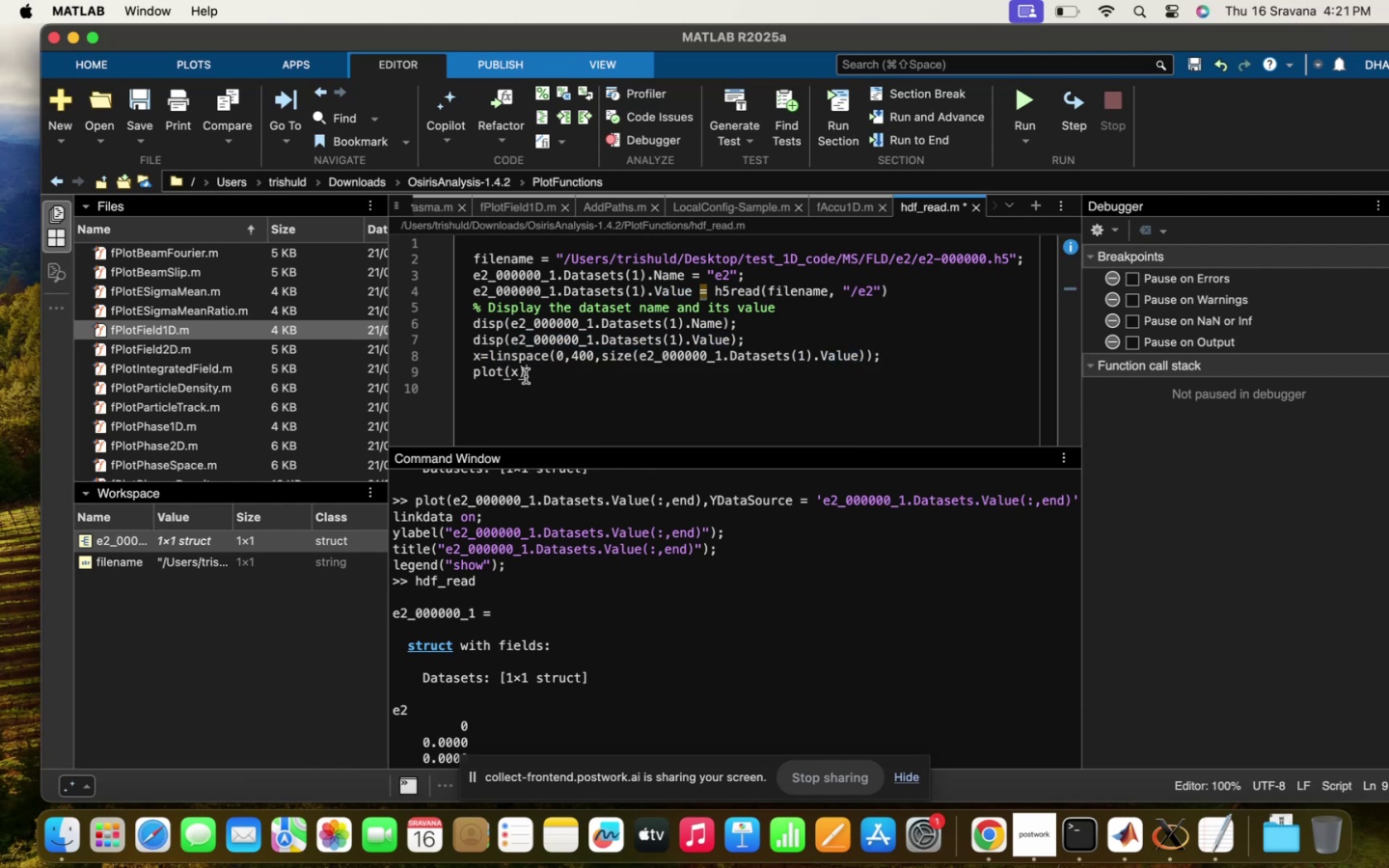 
left_click([518, 370])
 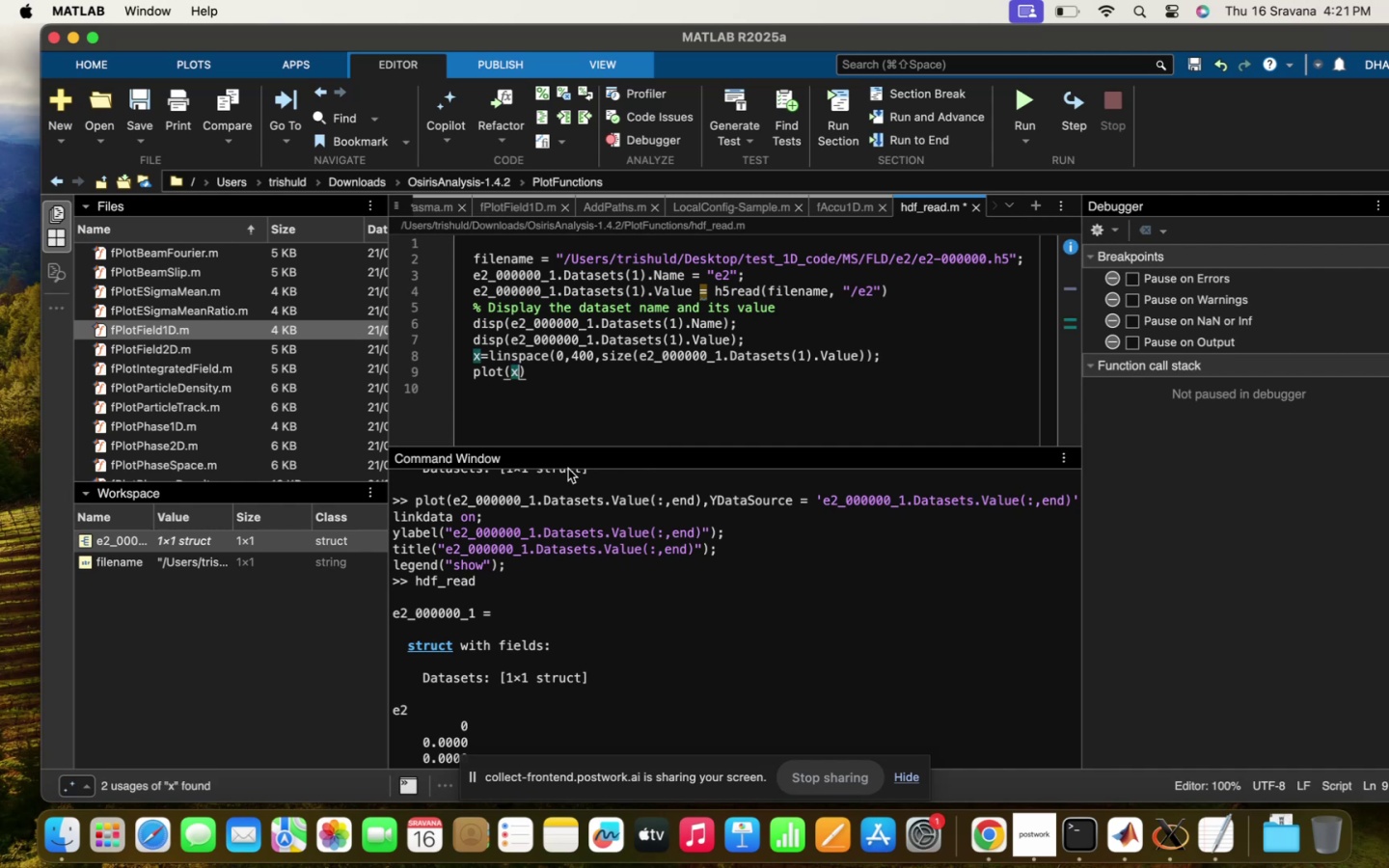 
key(Comma)
 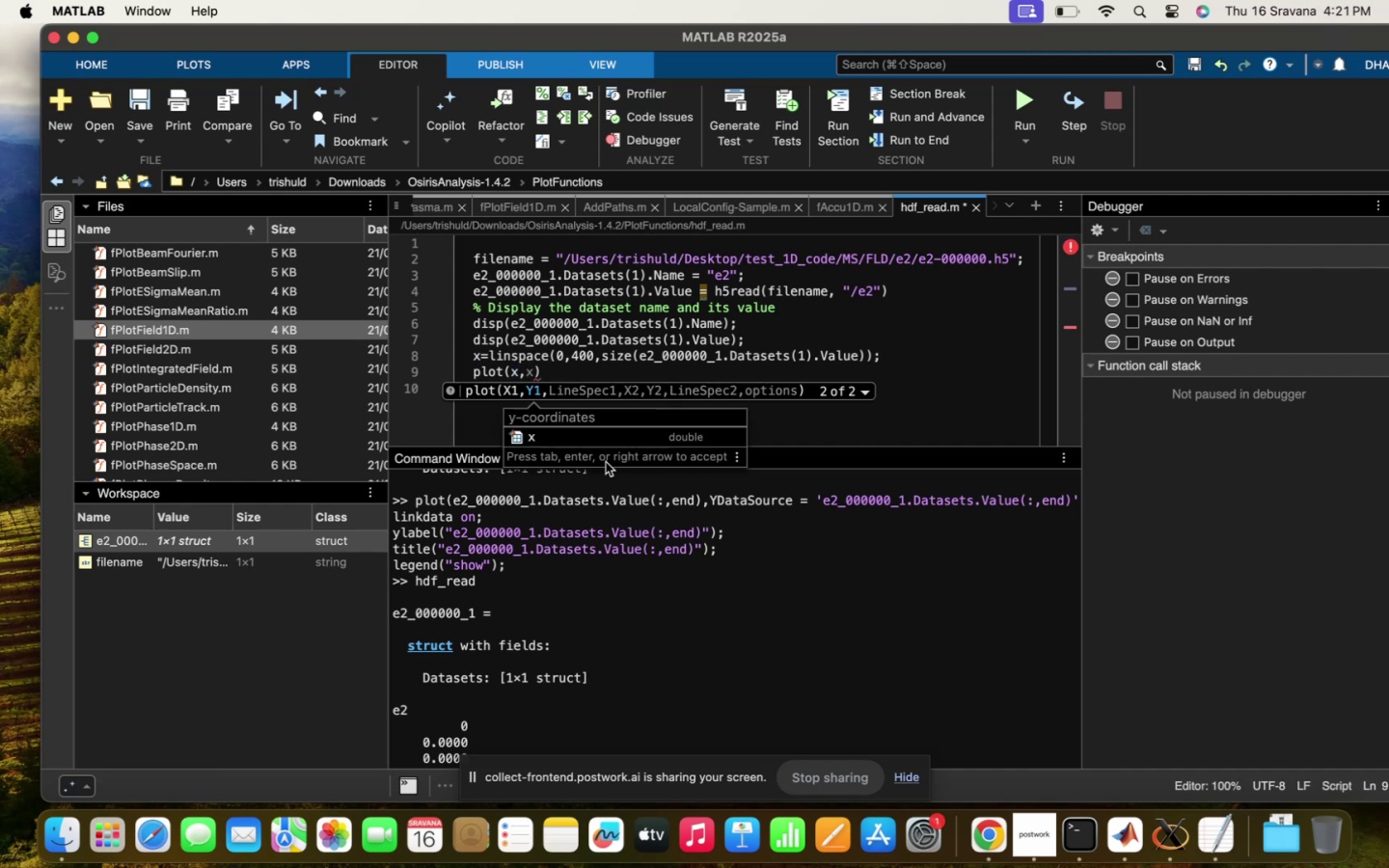 
key(Meta+V)
 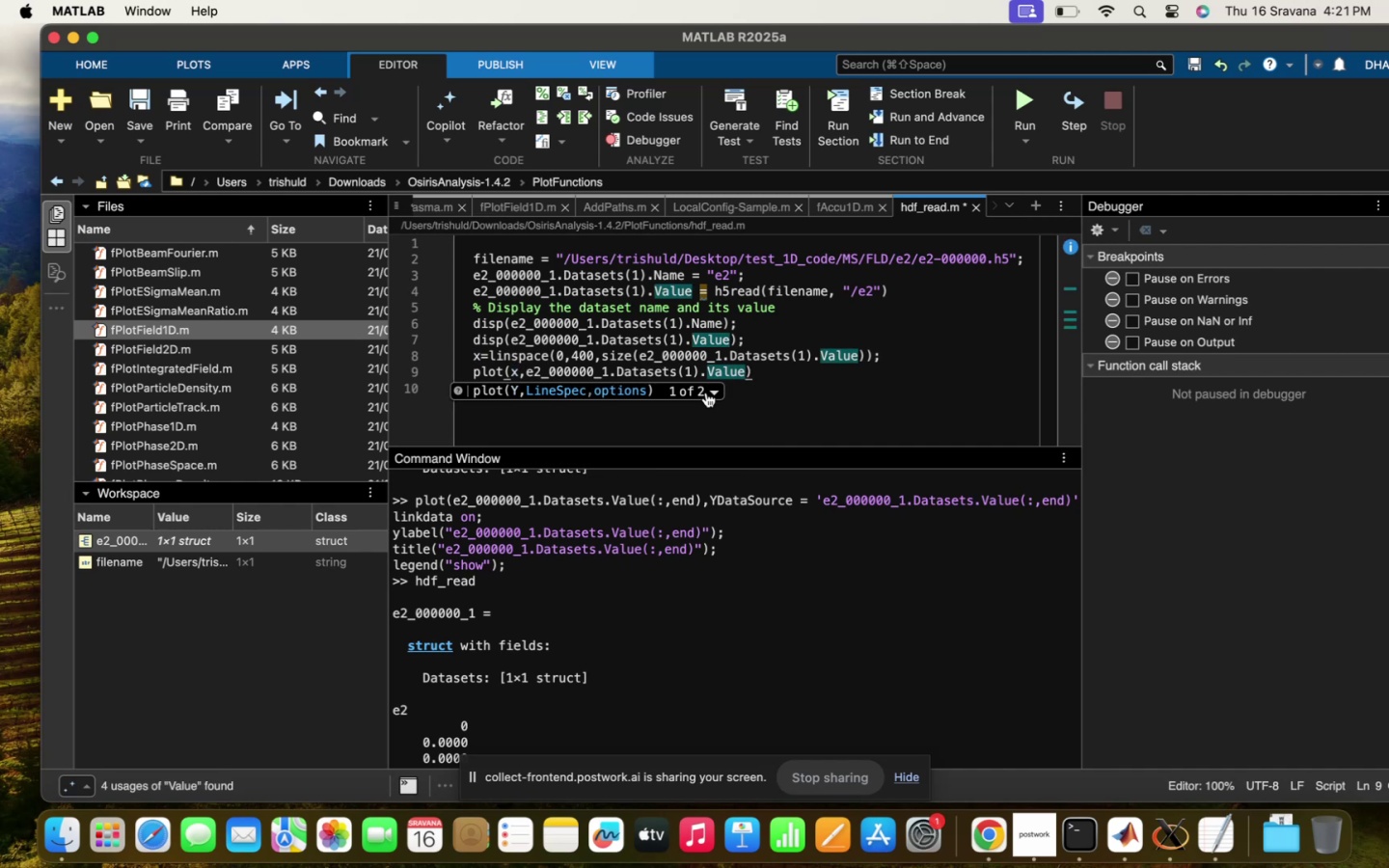 
type(, )
key(Backspace)
type('Lii)
key(Backspace)
type(n)
 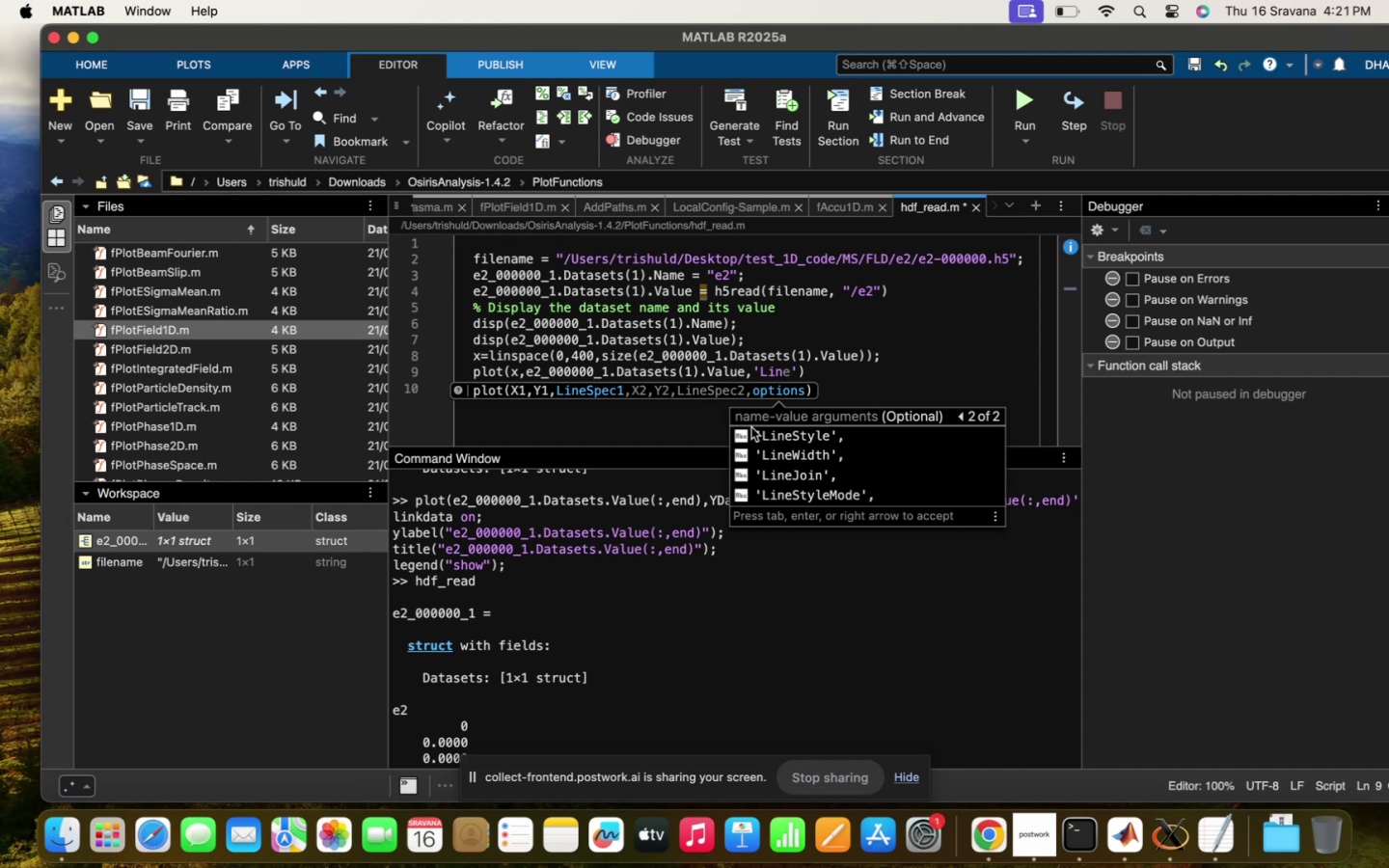 
left_click([779, 429])
 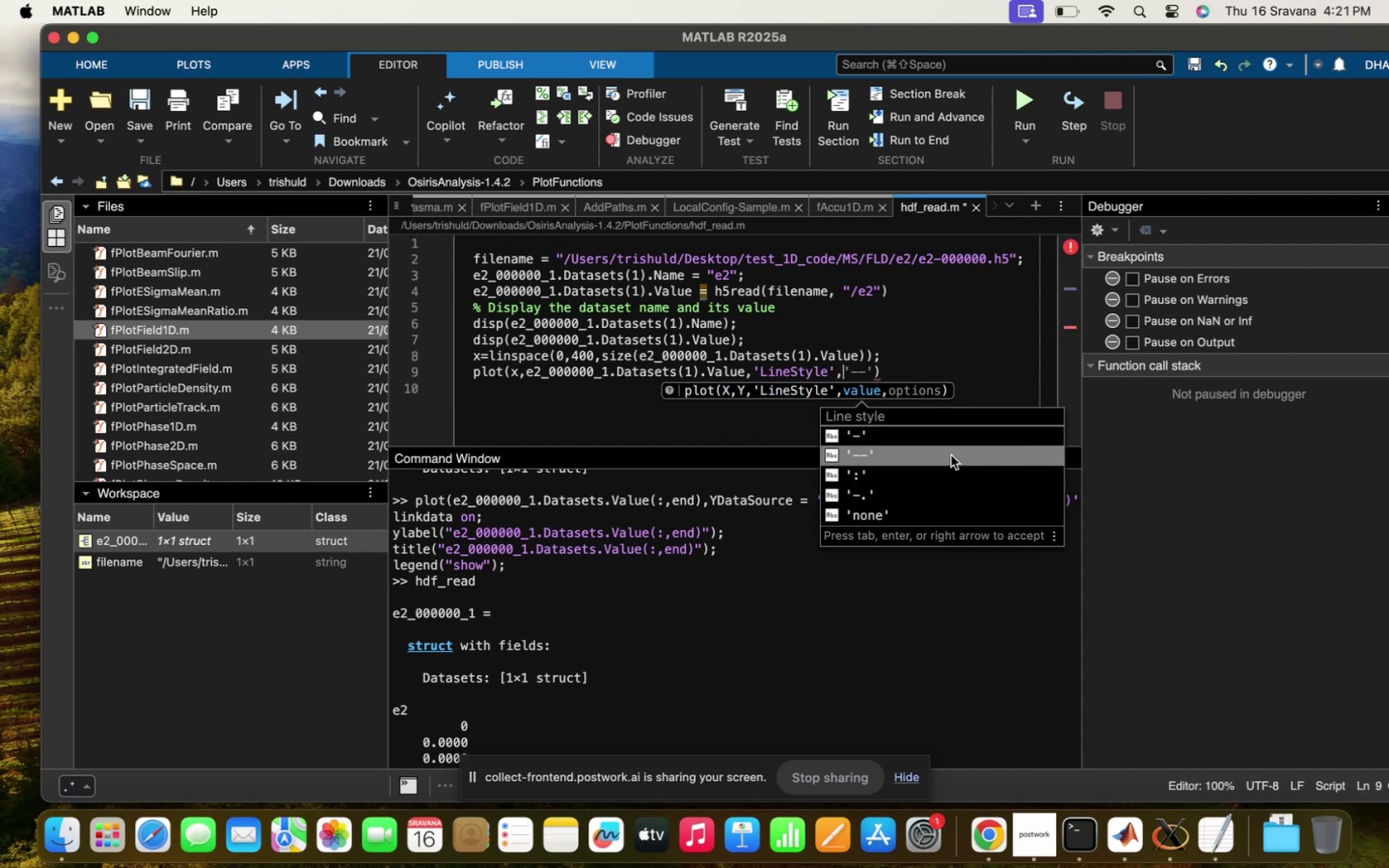 
left_click([959, 430])
 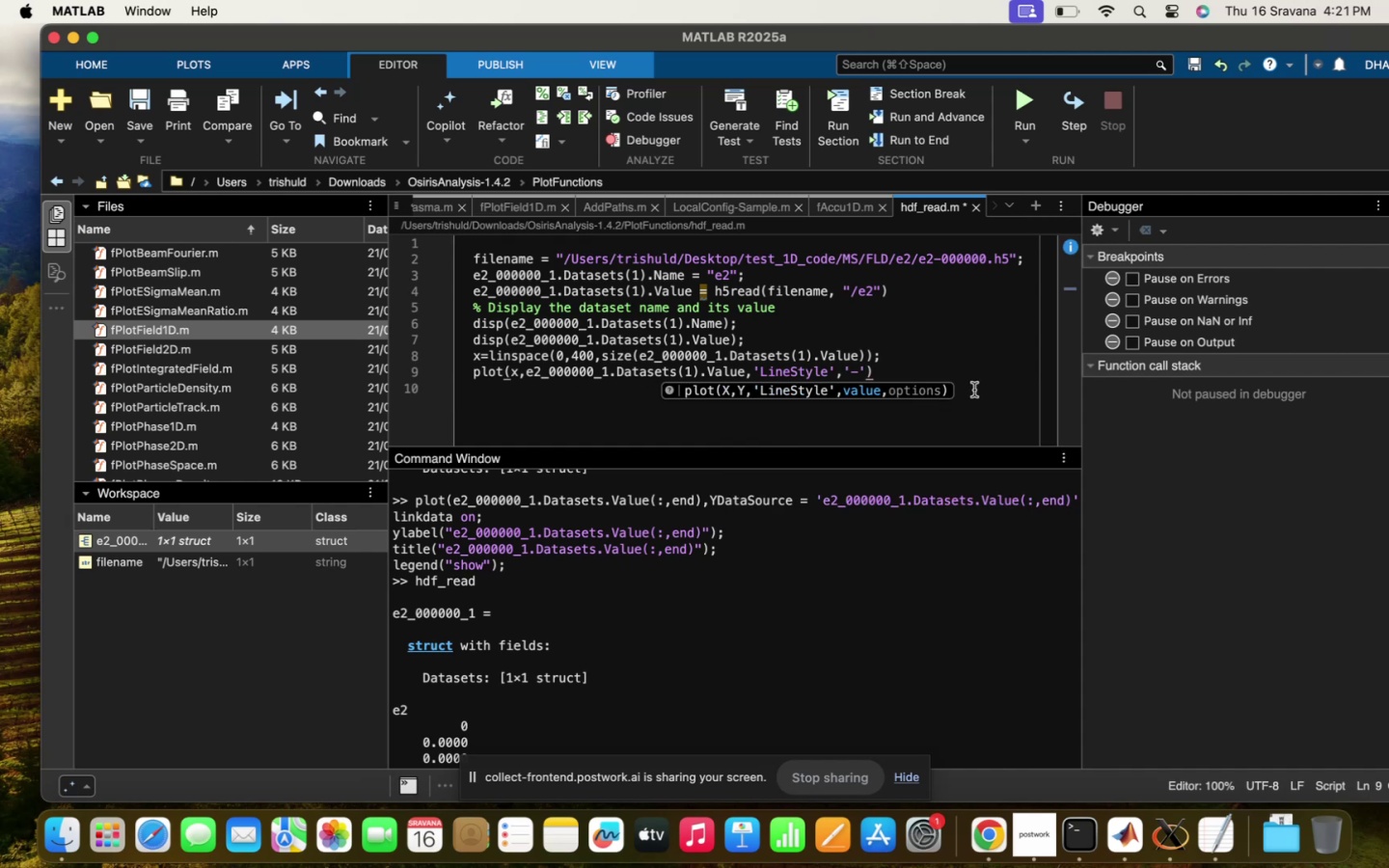 
type(,c)
key(Tab)
type('red)
 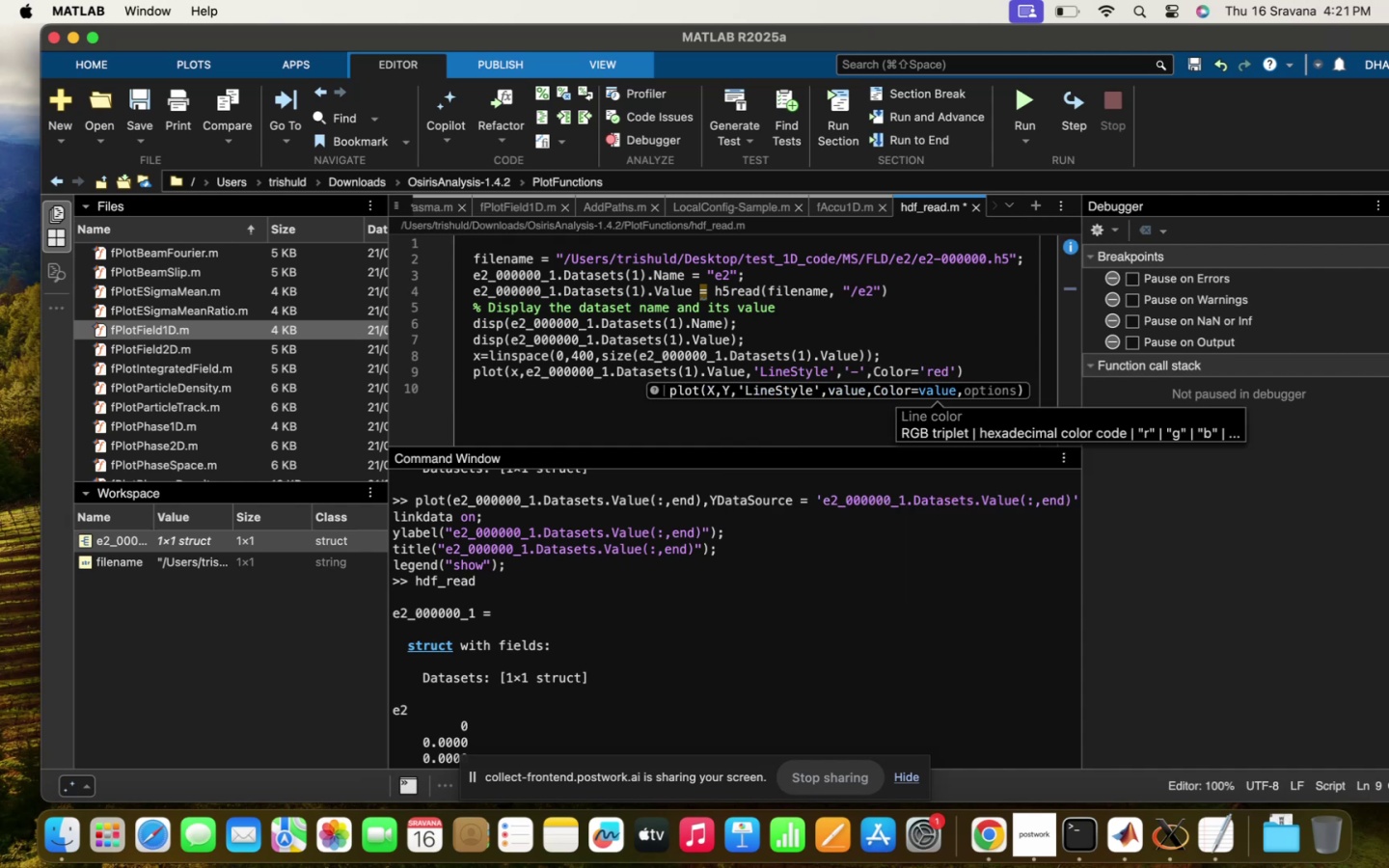 
key(ArrowRight)
 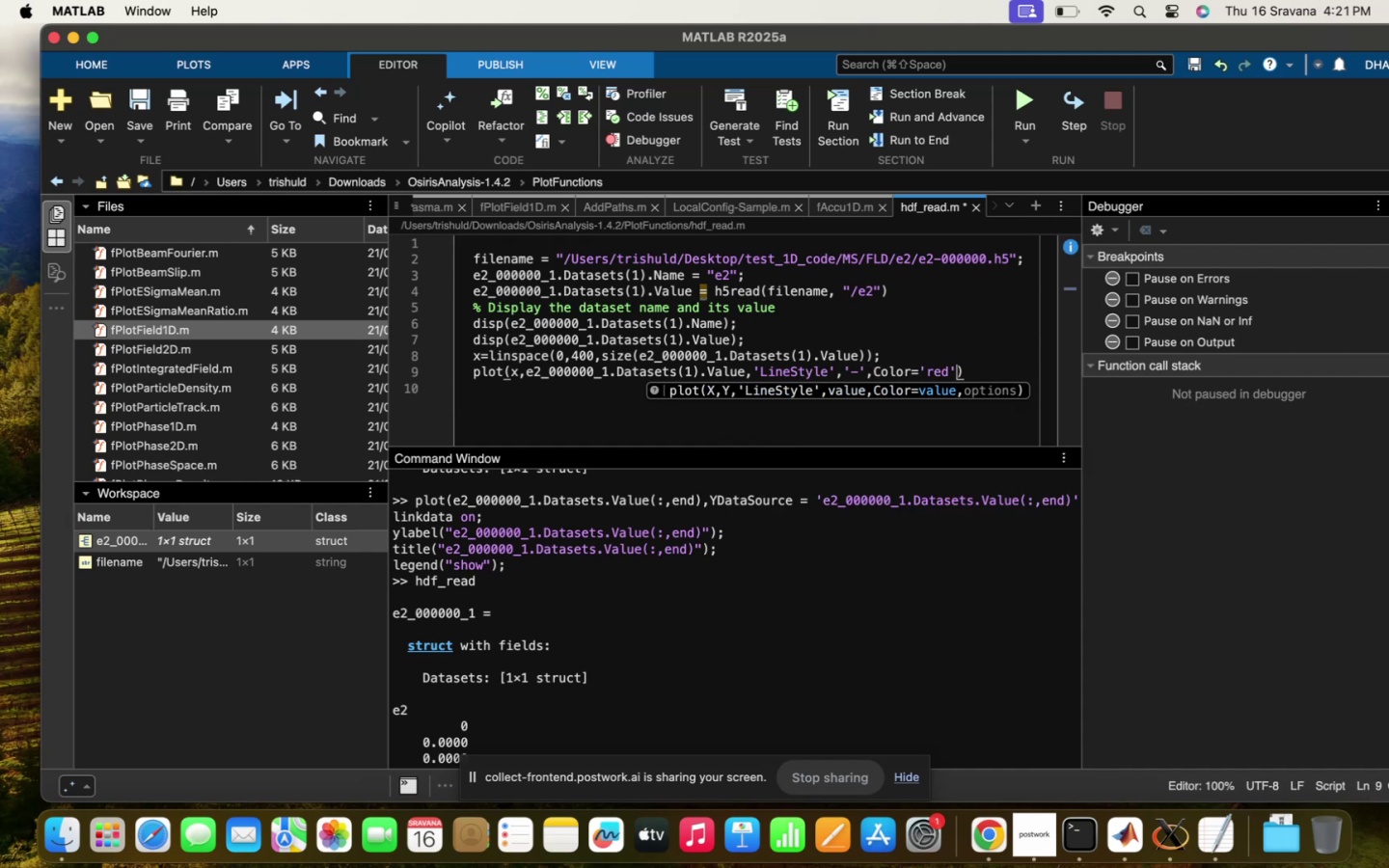 
key(Comma)
 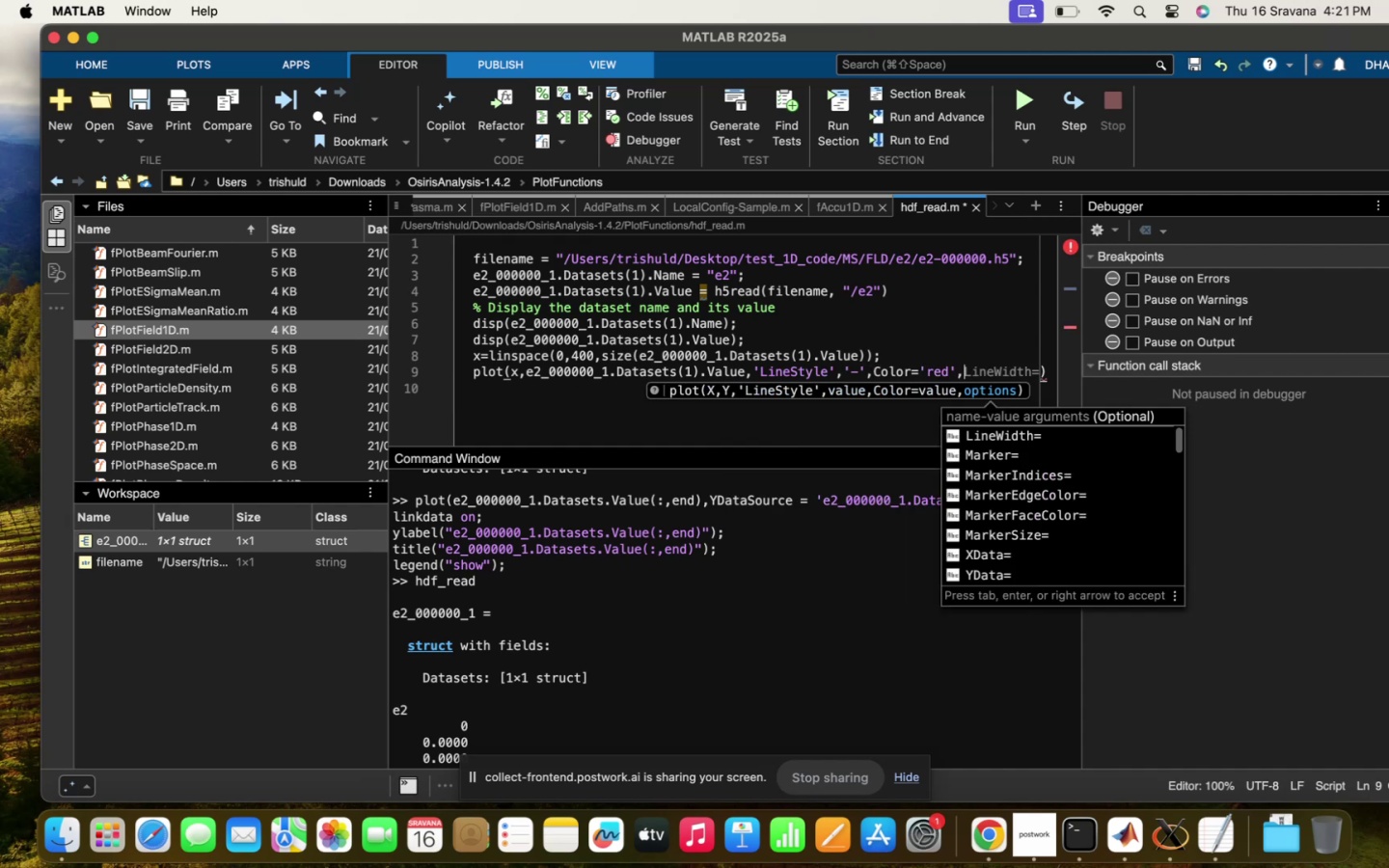 
key(CapsLock)
 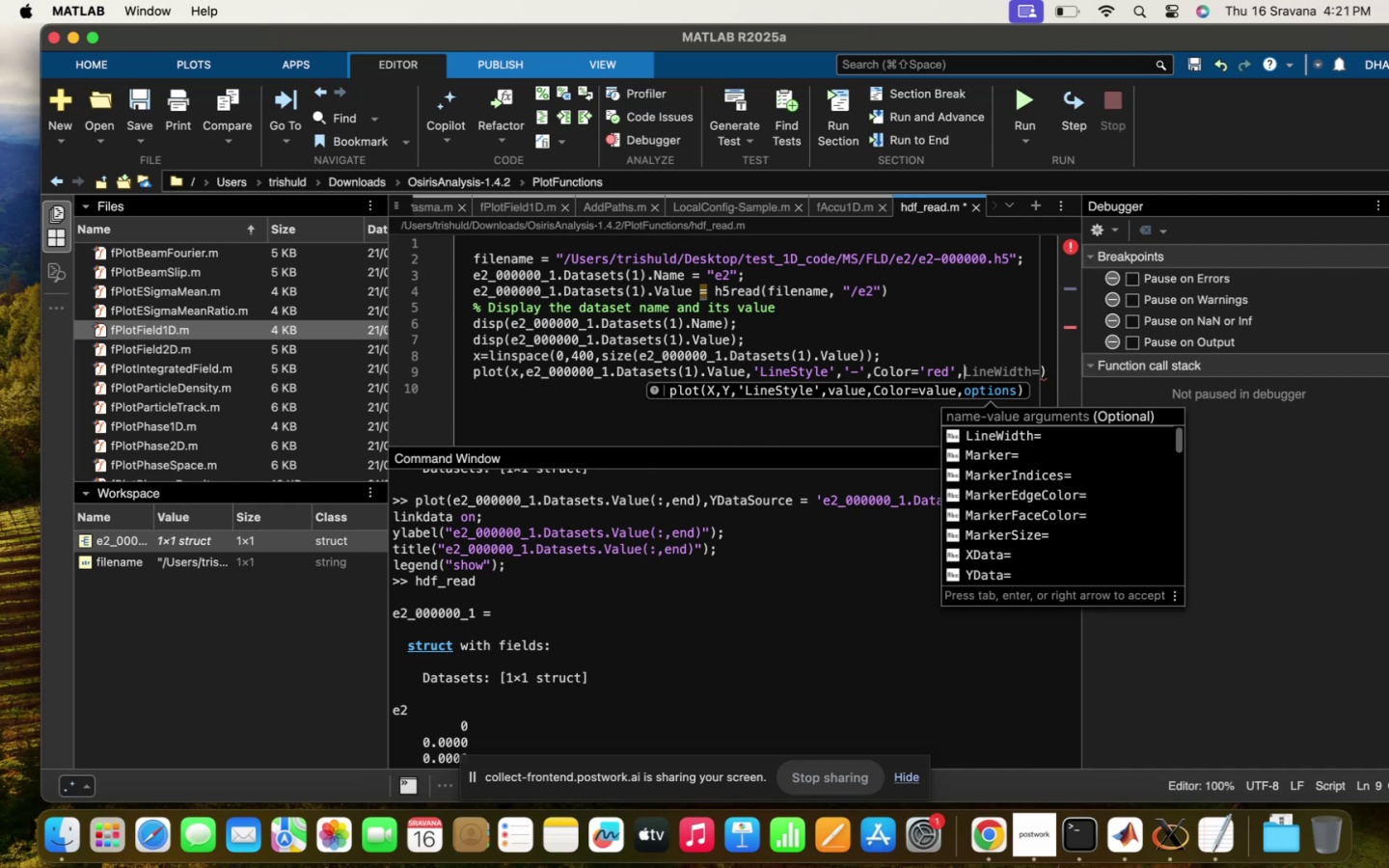 
key(L)
 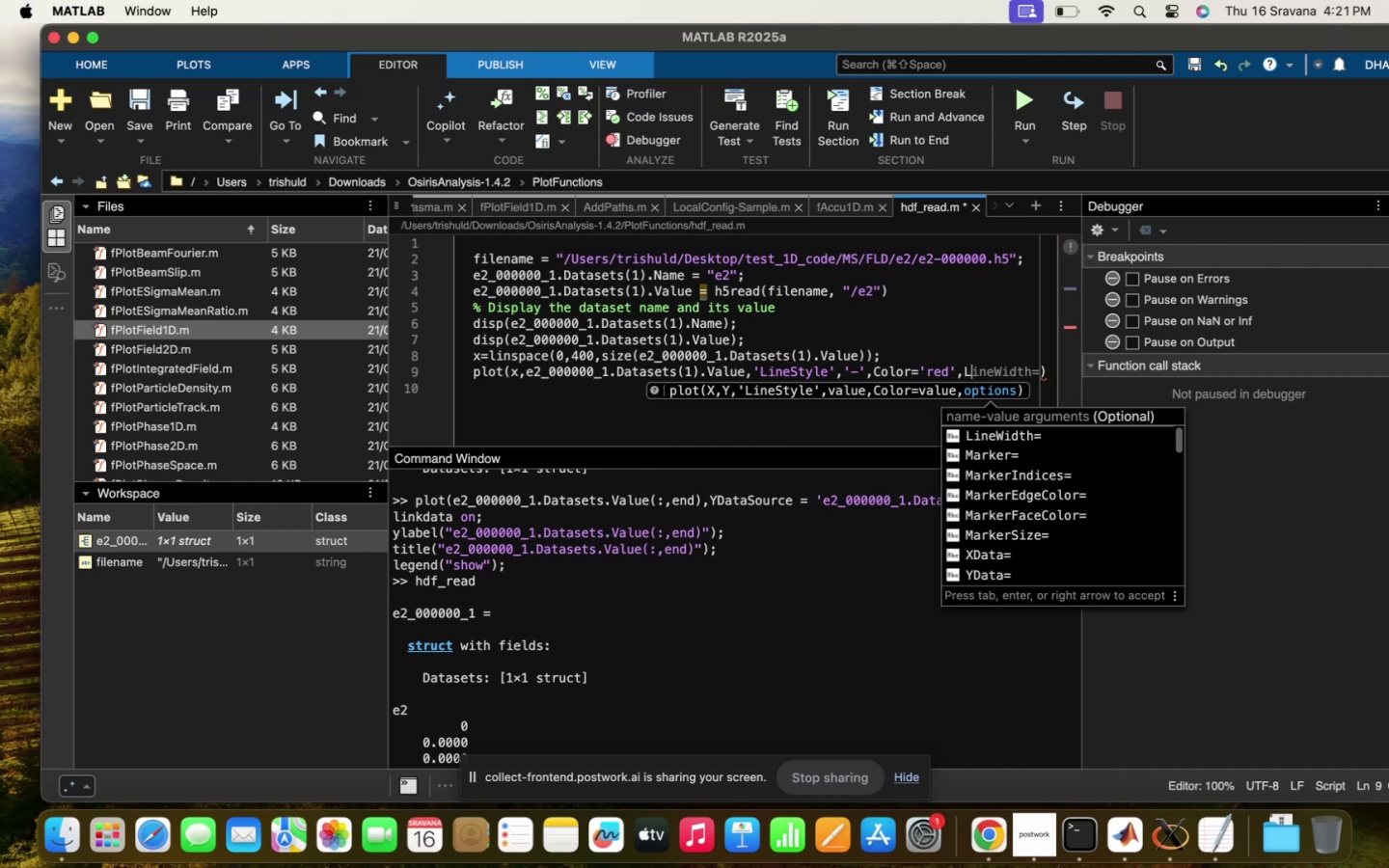 
key(CapsLock)
 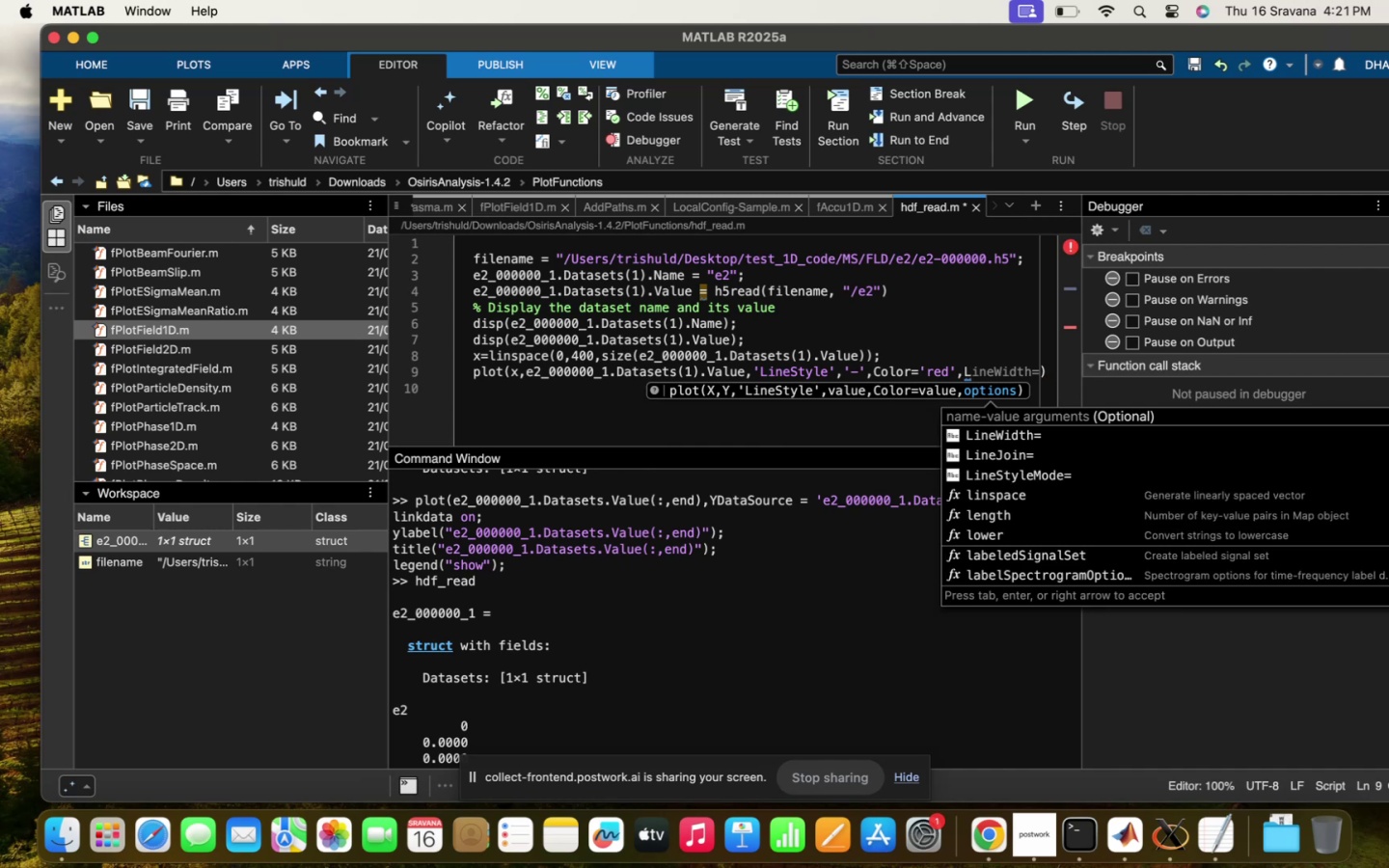 
key(Backspace)
type(label)
key(Backspace)
key(Backspace)
key(Backspace)
key(Backspace)
key(Backspace)
type(L)
key(Backspace)
key(Backspace)
 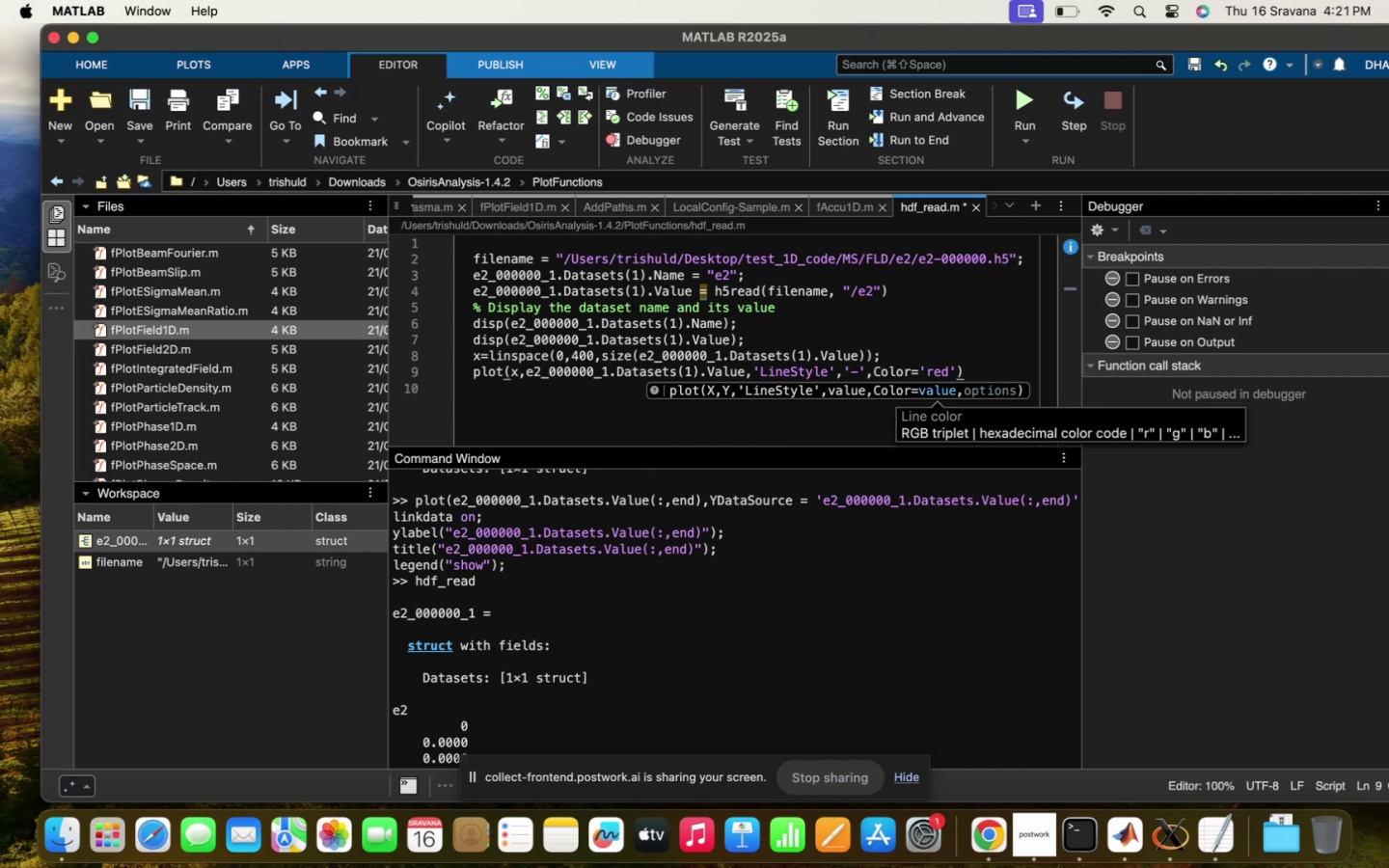 
key(ArrowRight)
 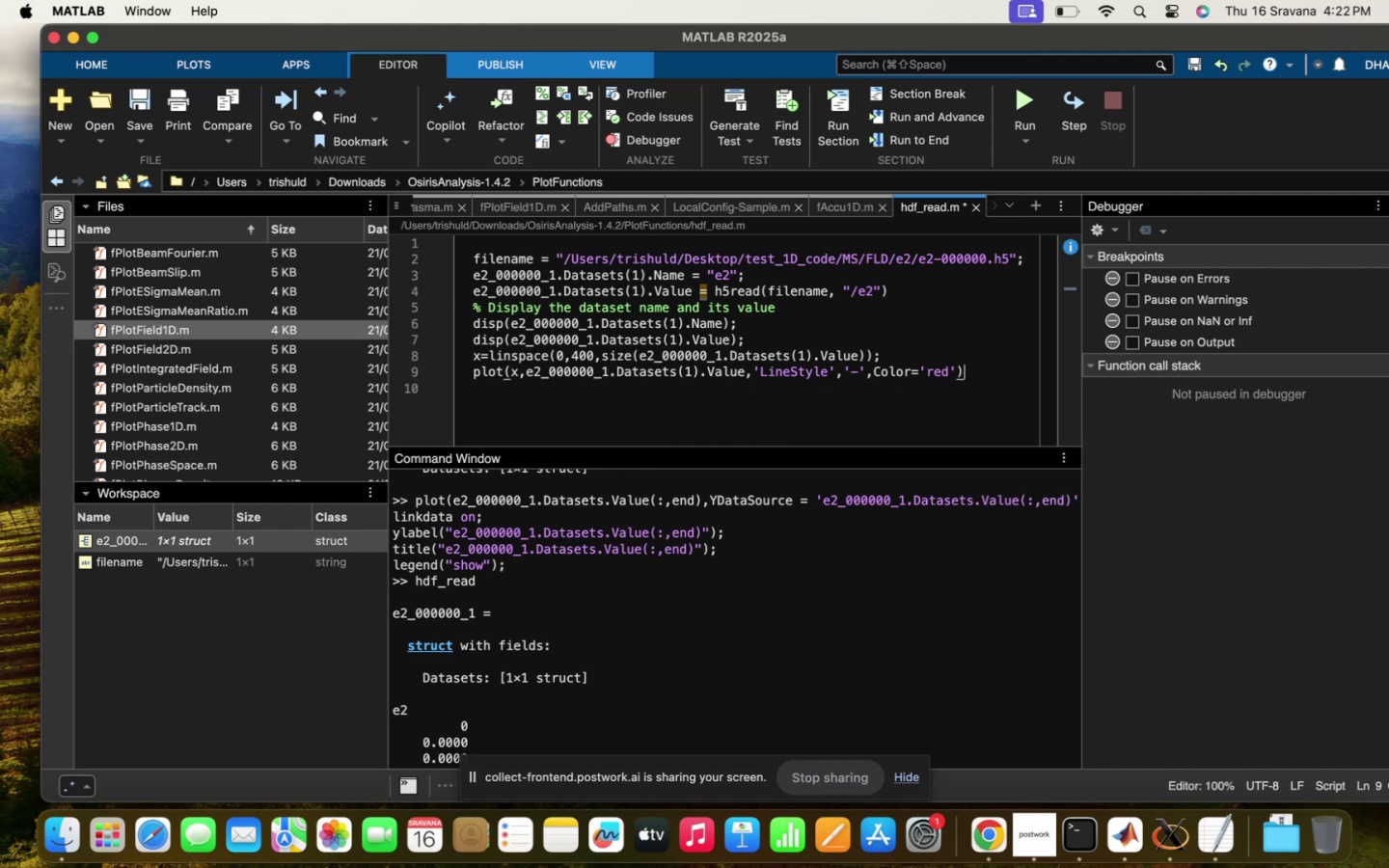 
key(Backslash)
 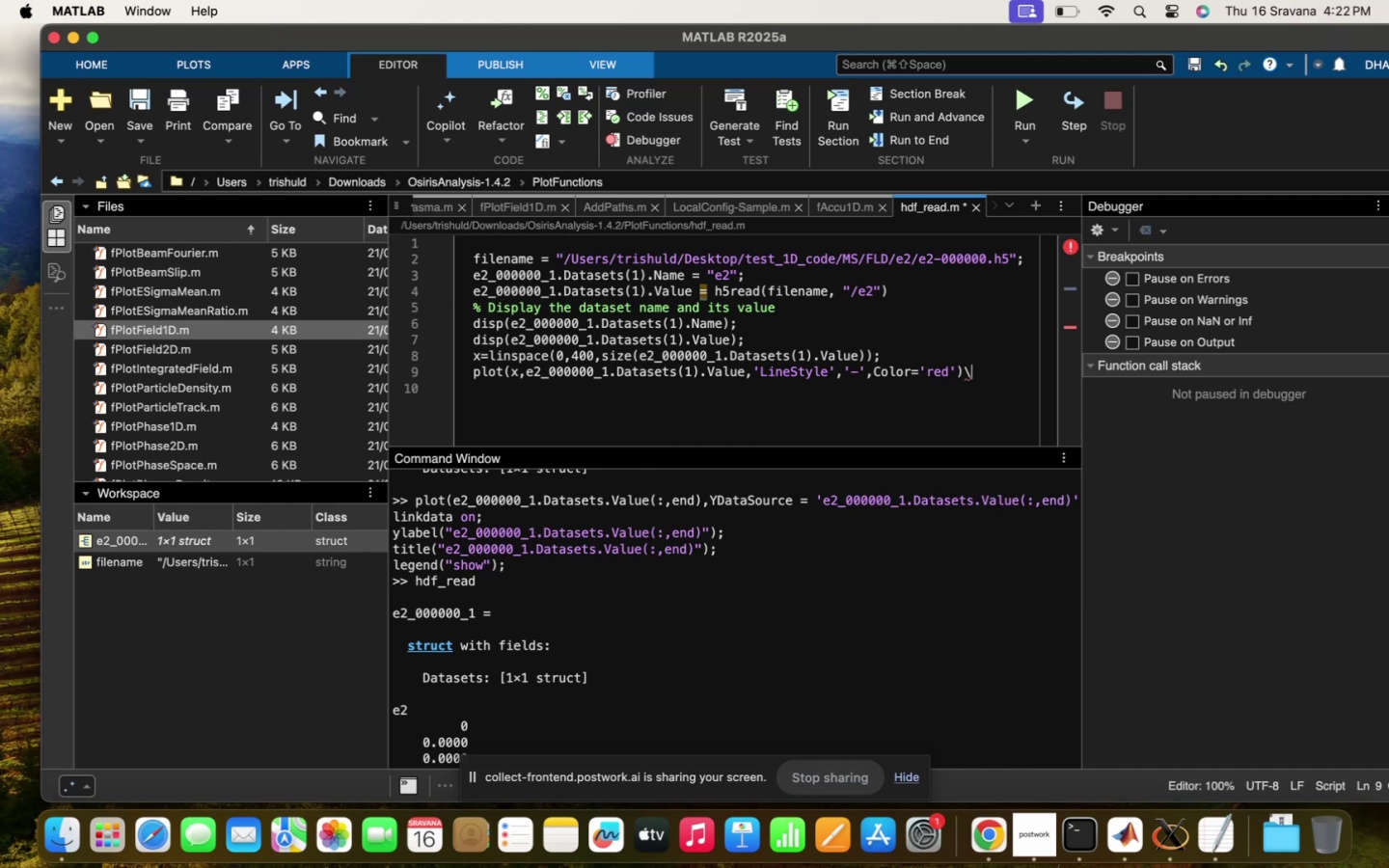 
key(Backspace)
 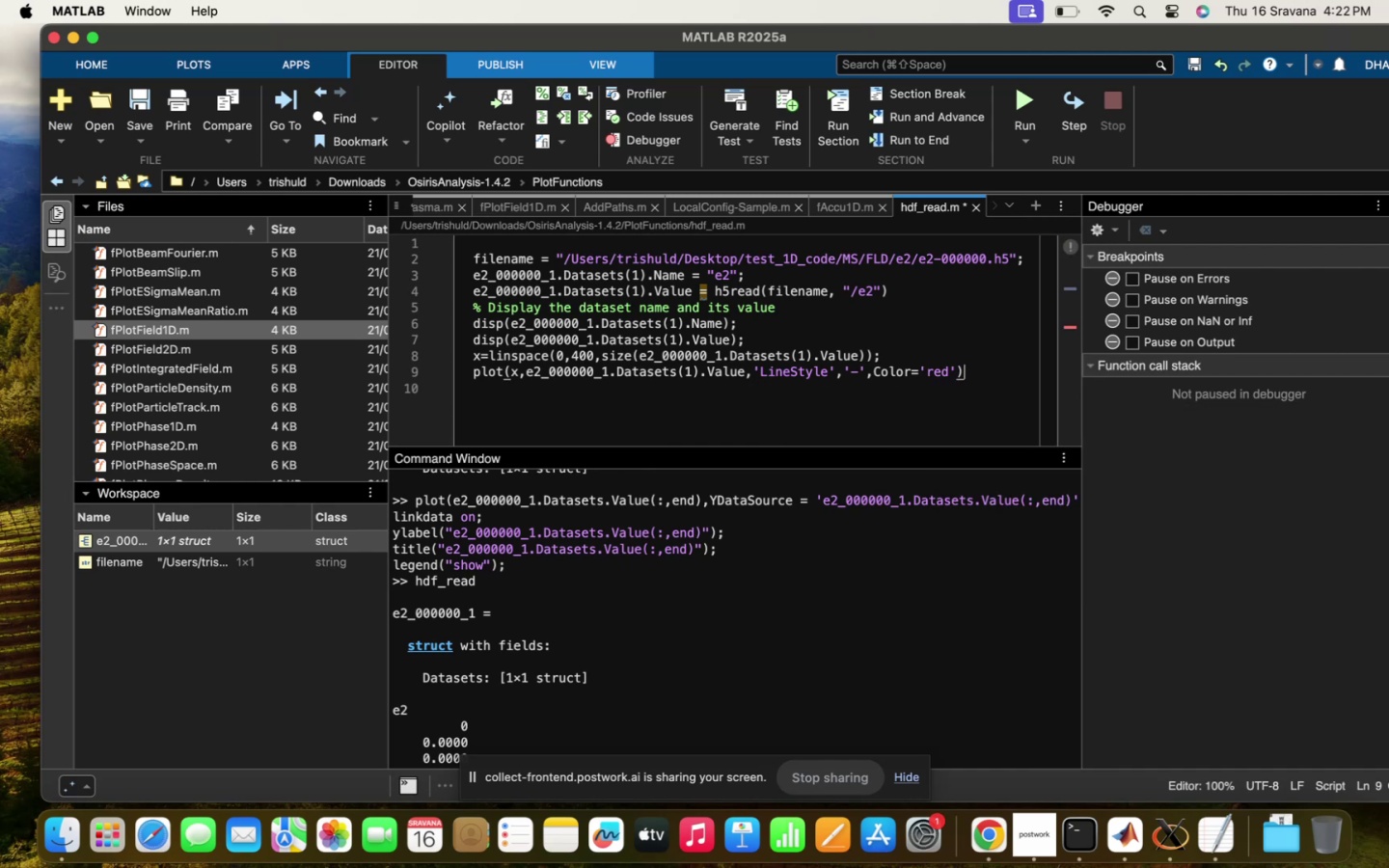 
key(Enter)
 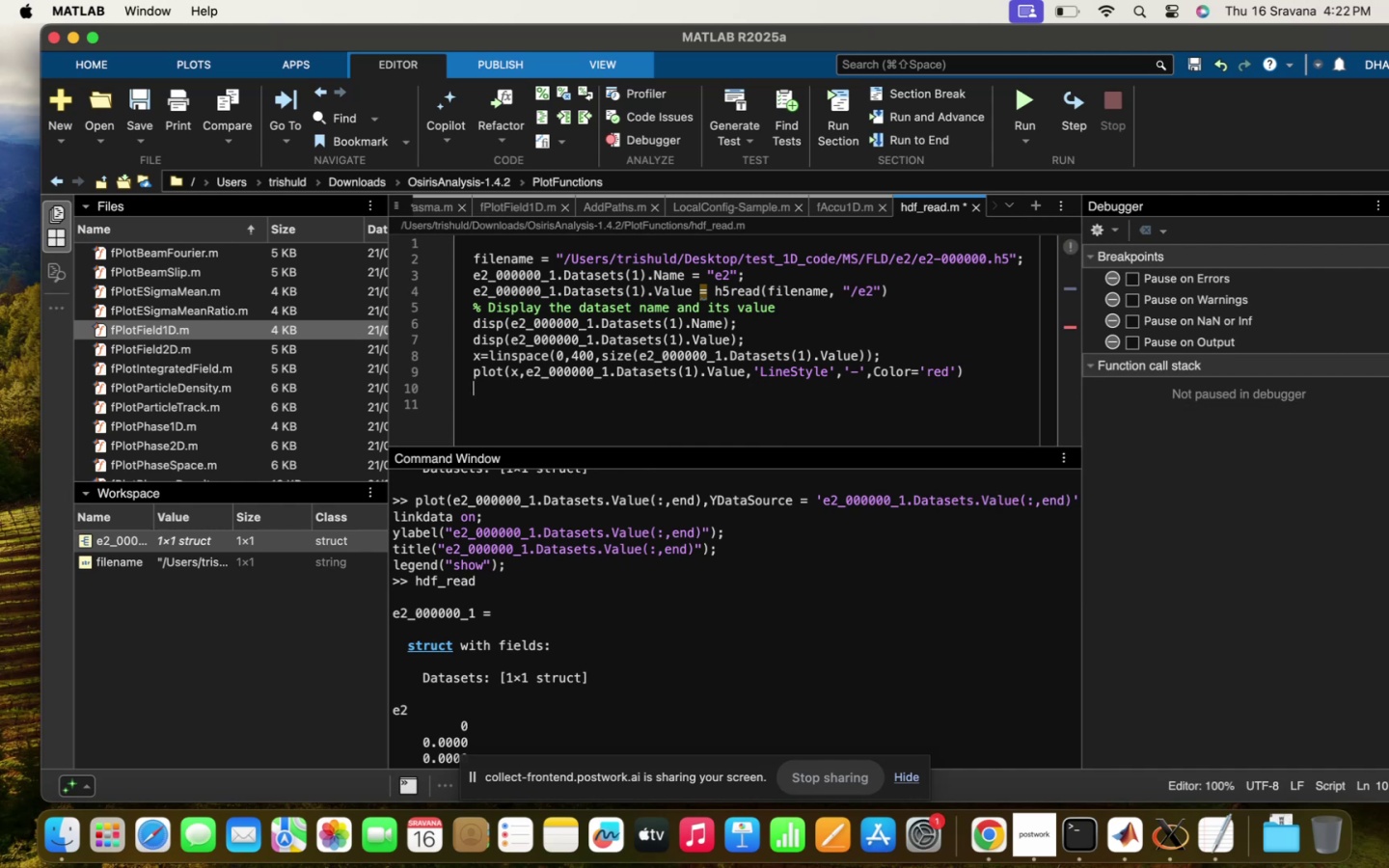 
type(xlabel('X)
key(Backspace)
type(x()
key(Backspace)
type($c/\omg)
key(Backspace)
type(ega)_Pe)
key(Backspace)
key(Backspace)
type({PE)
key(Backspace)
key(Backspace)
type(e)
key(Backspace)
type(pe}})
key(Backspace)
type($)
 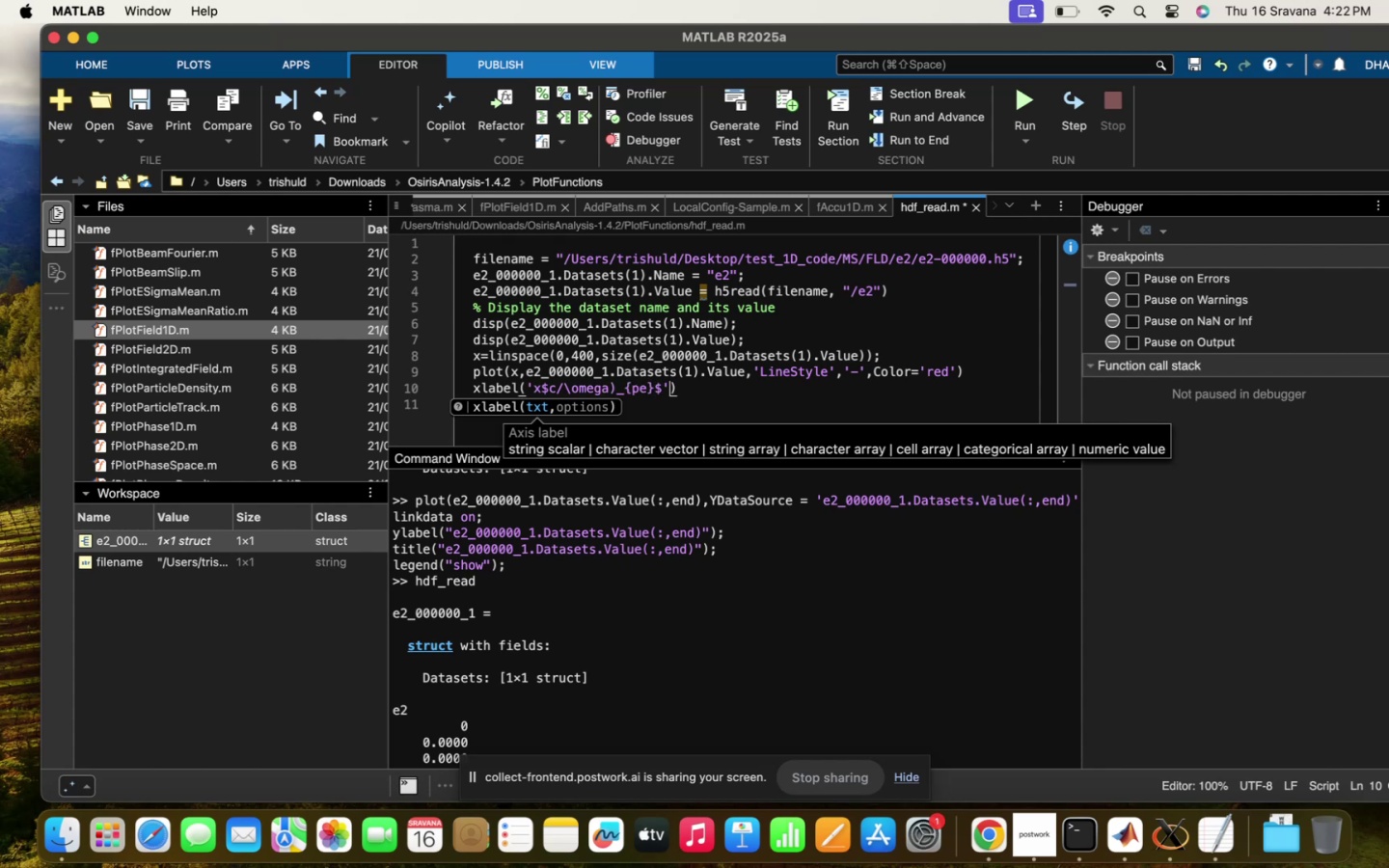 
 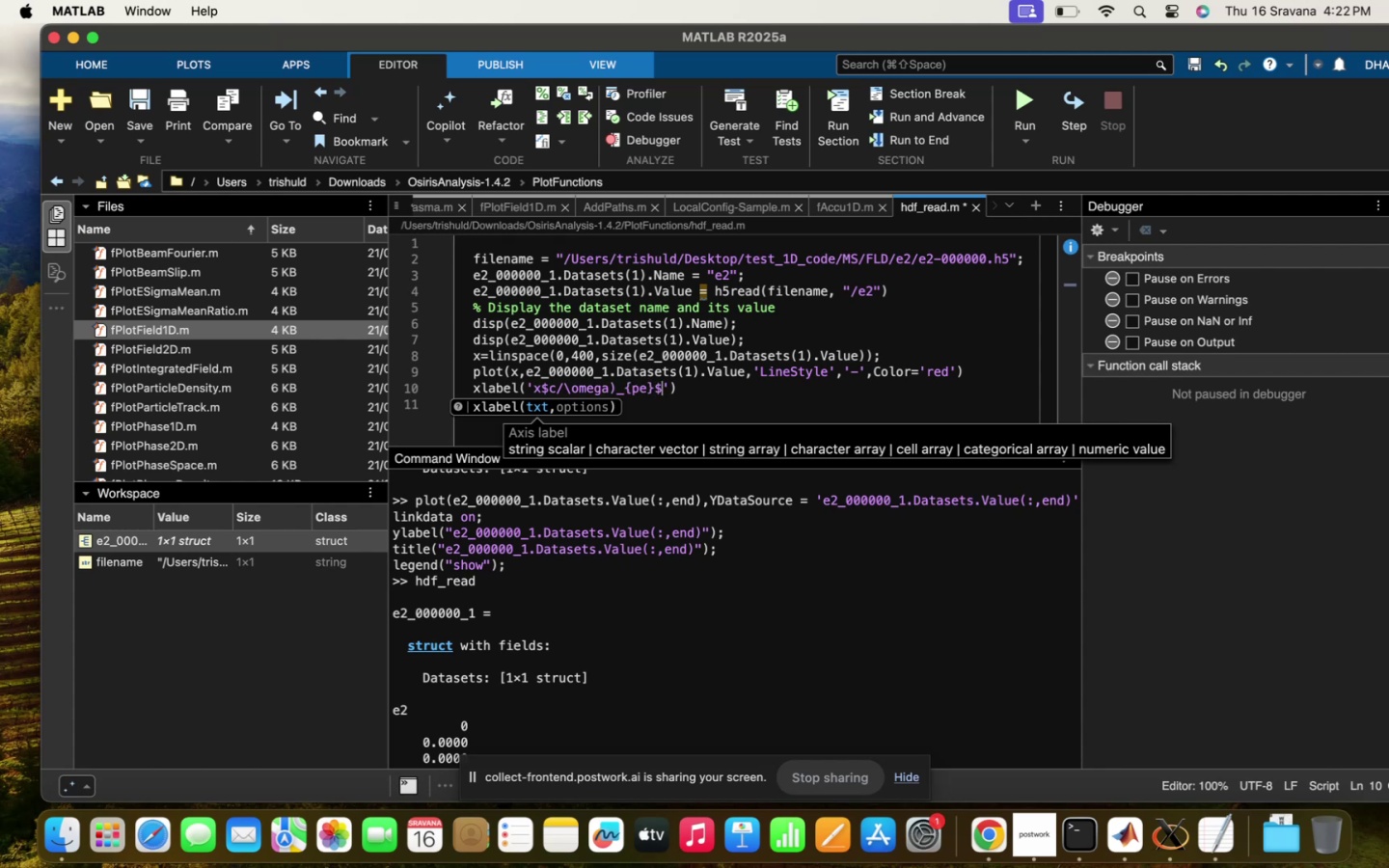 
key(ArrowRight)
 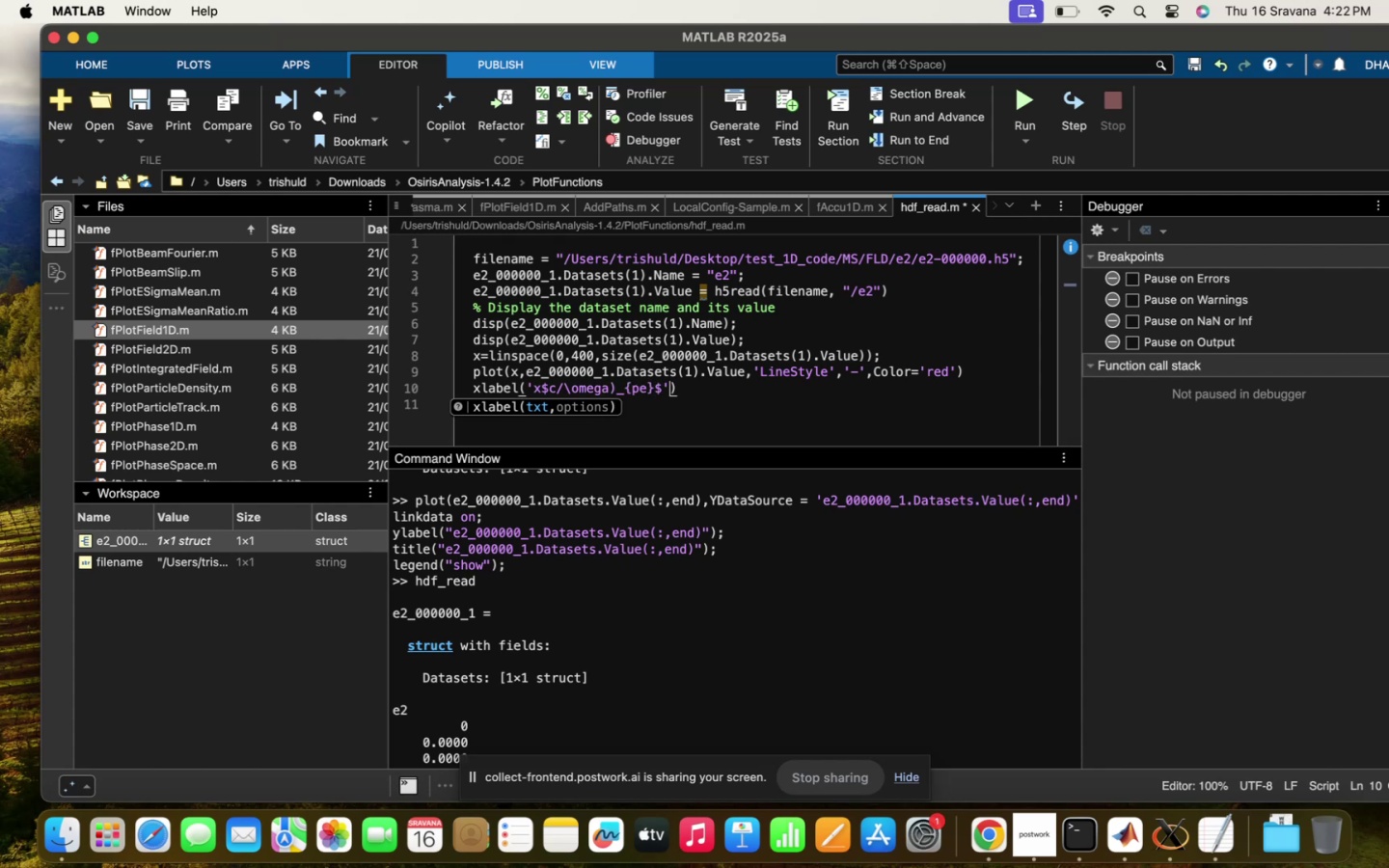 
key(Period)
 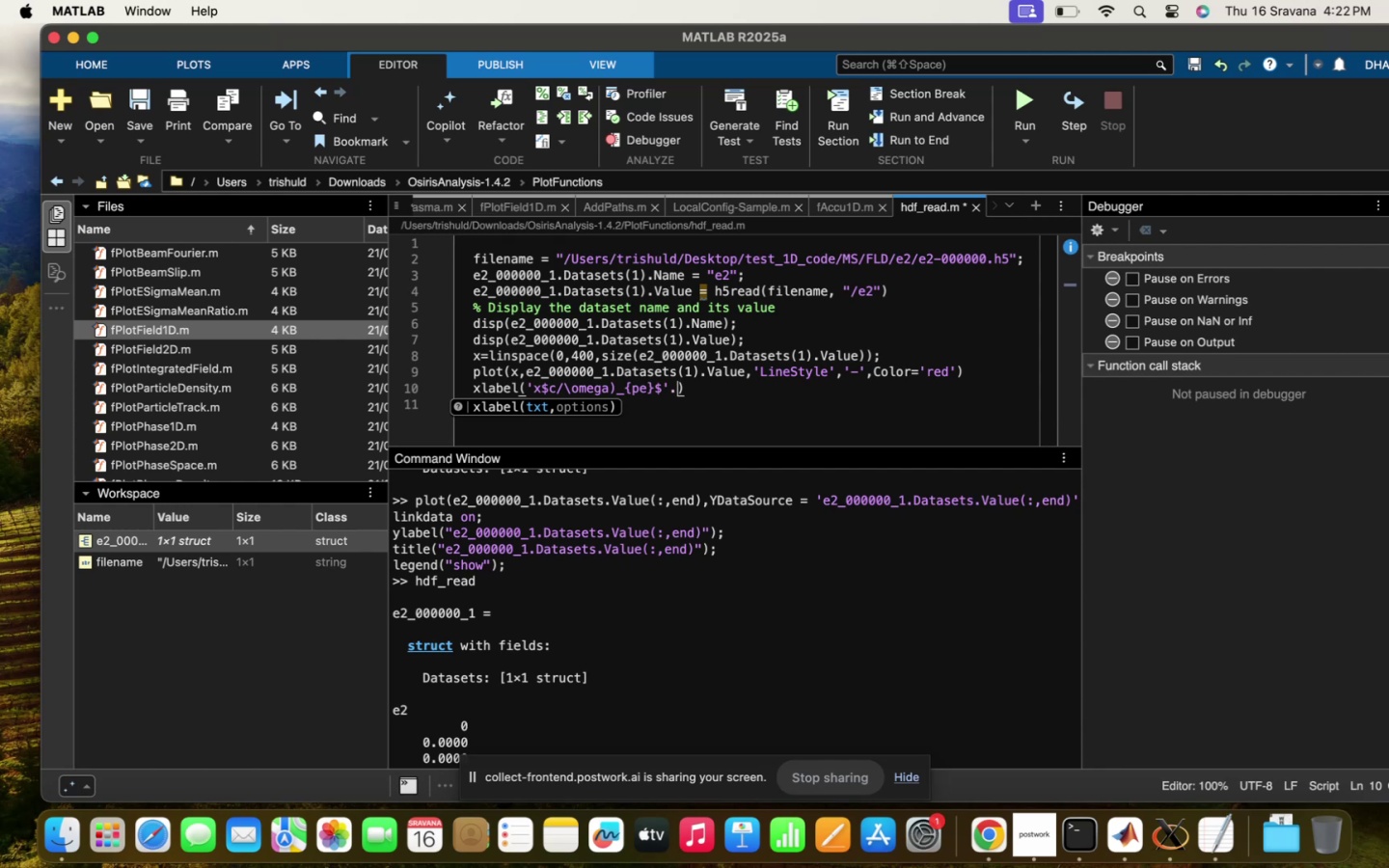 
key(Backspace)
 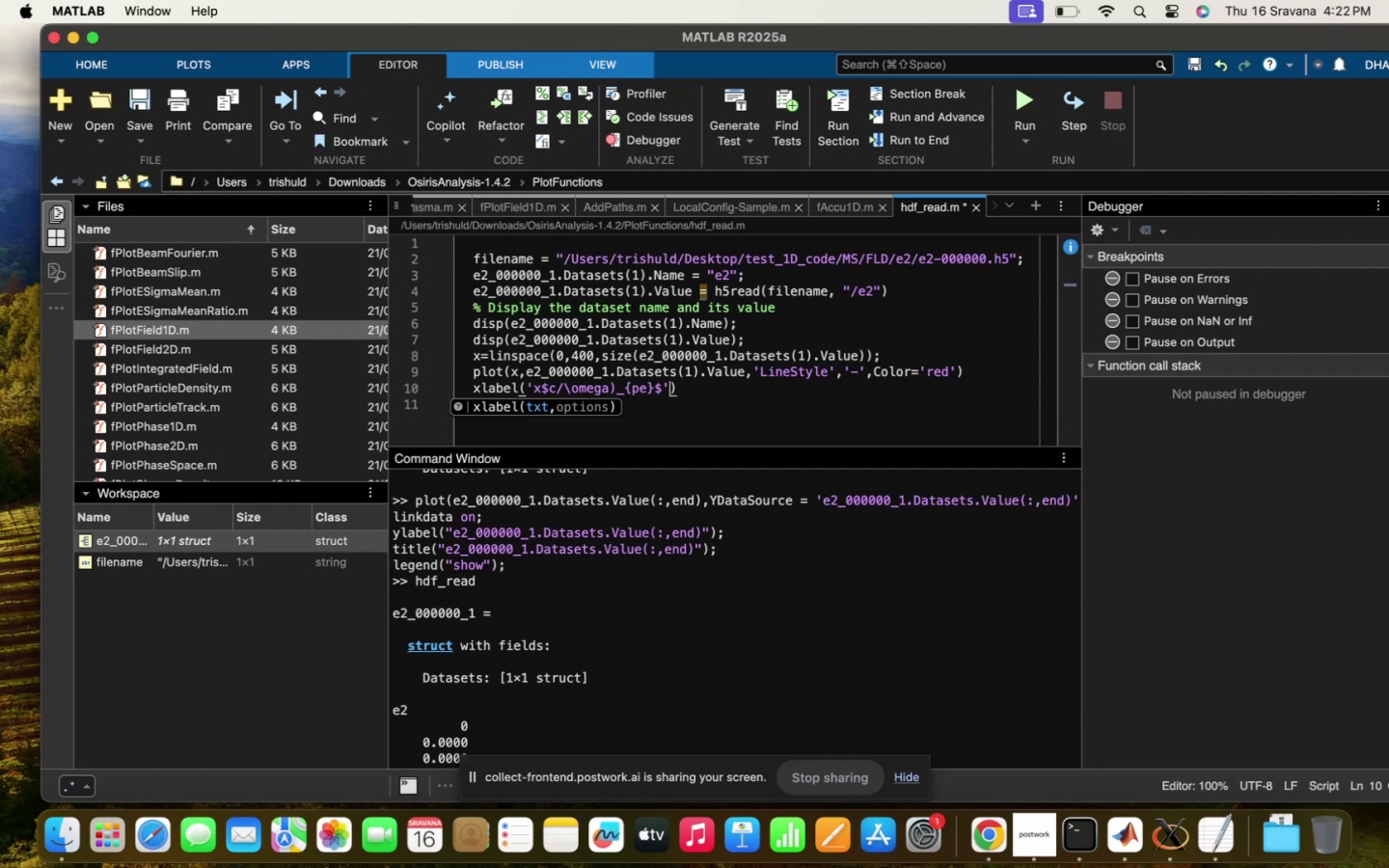 
key(Comma)
 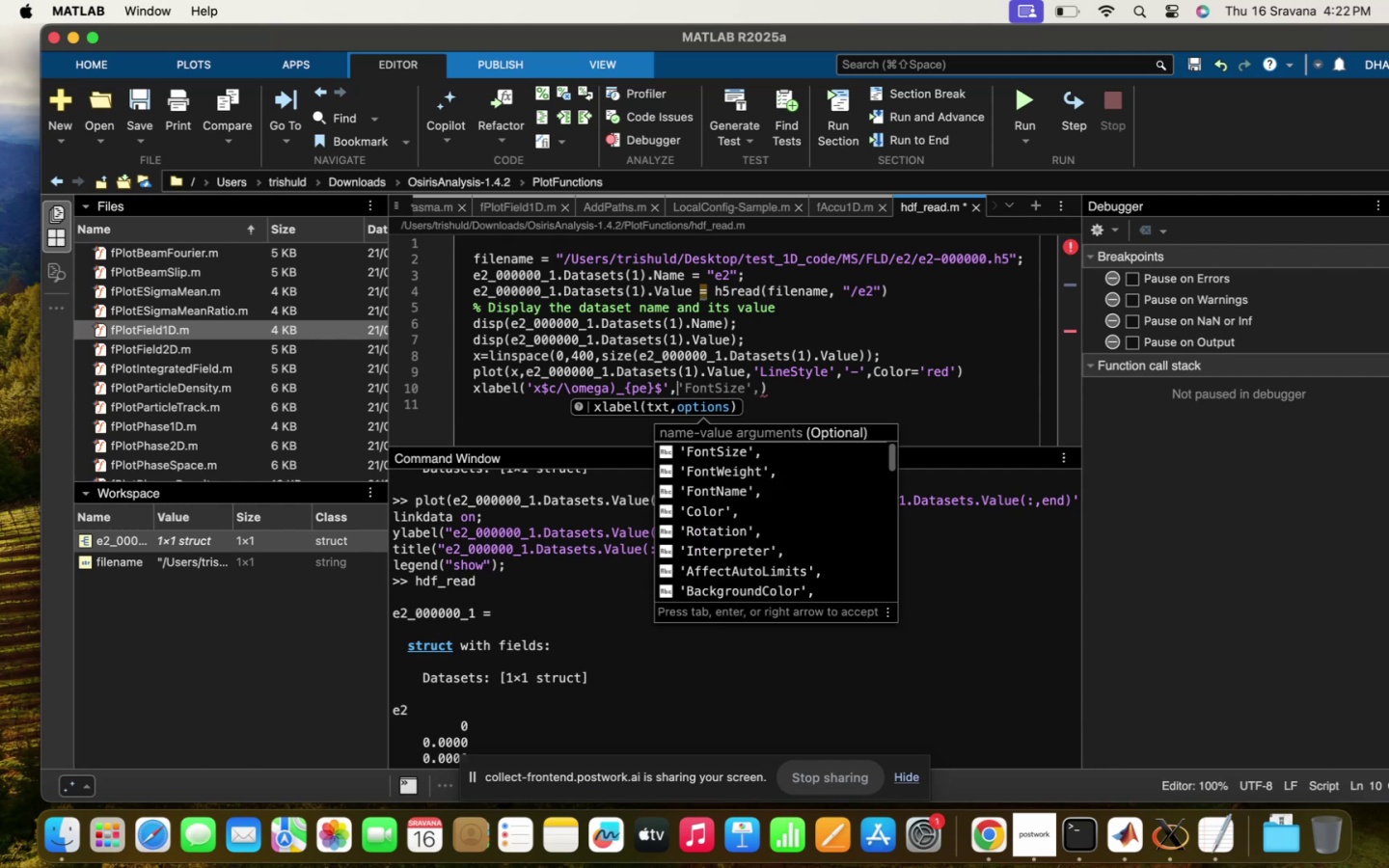 
key(CapsLock)
 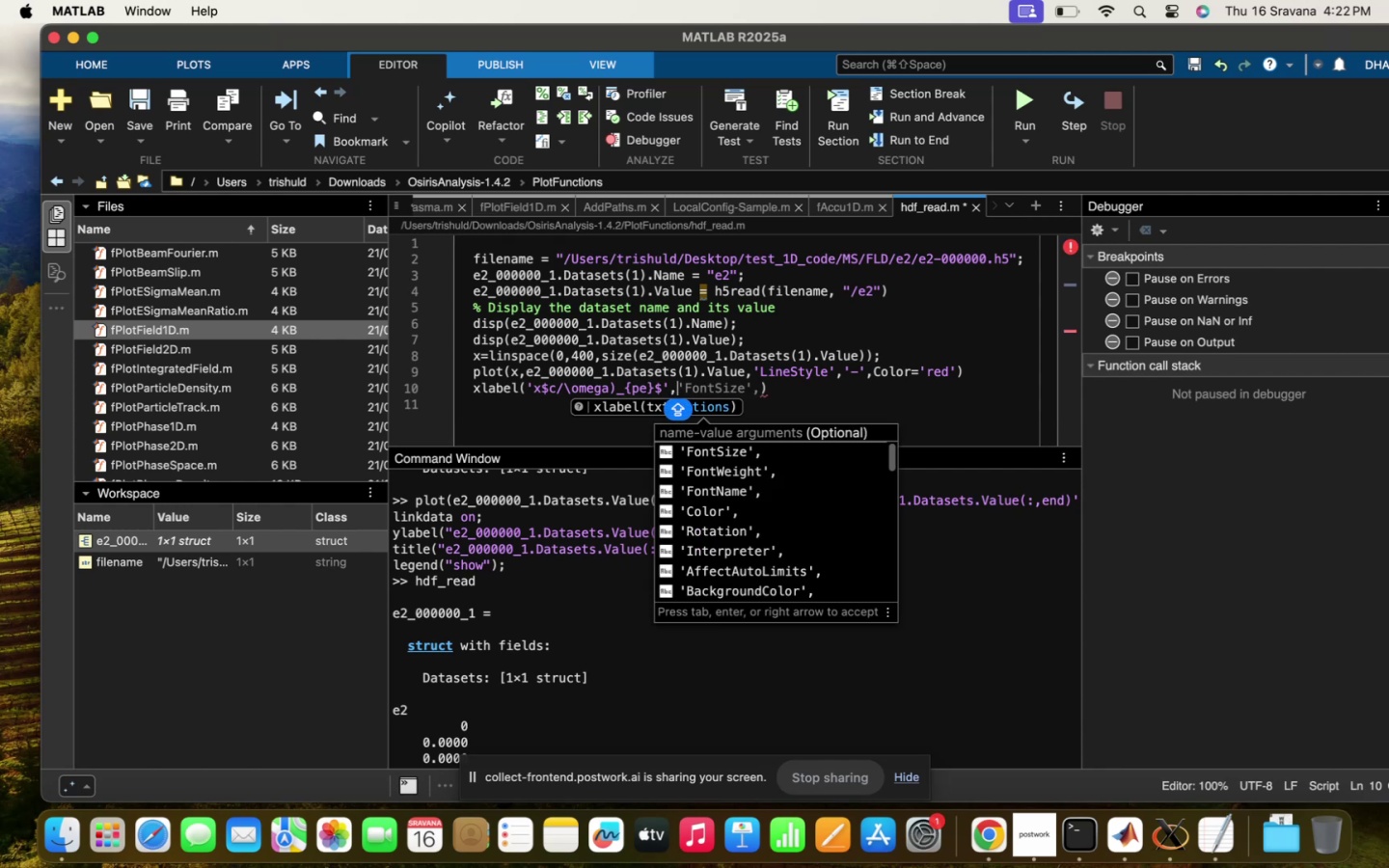 
key(Quote)
 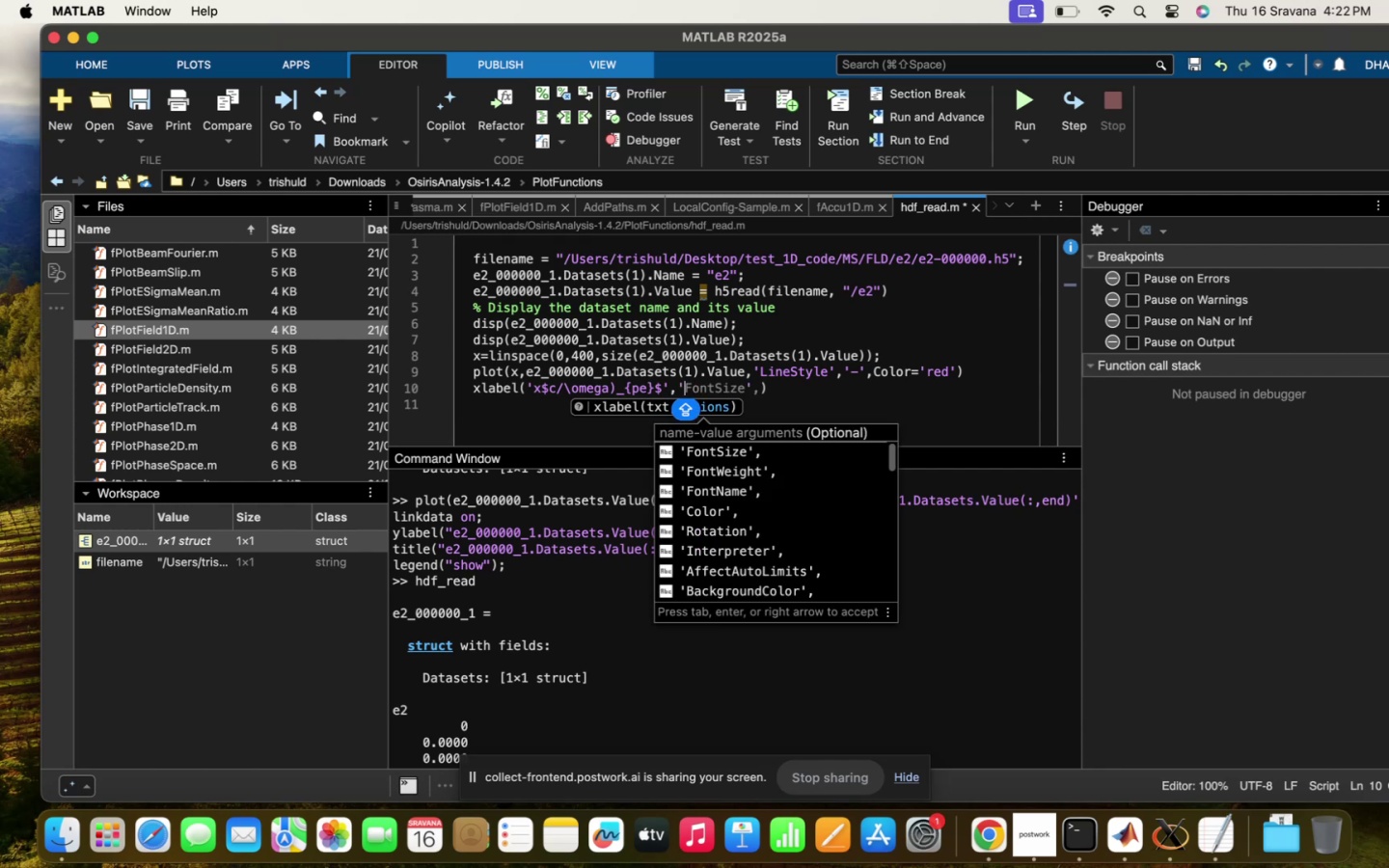 
key(L)
 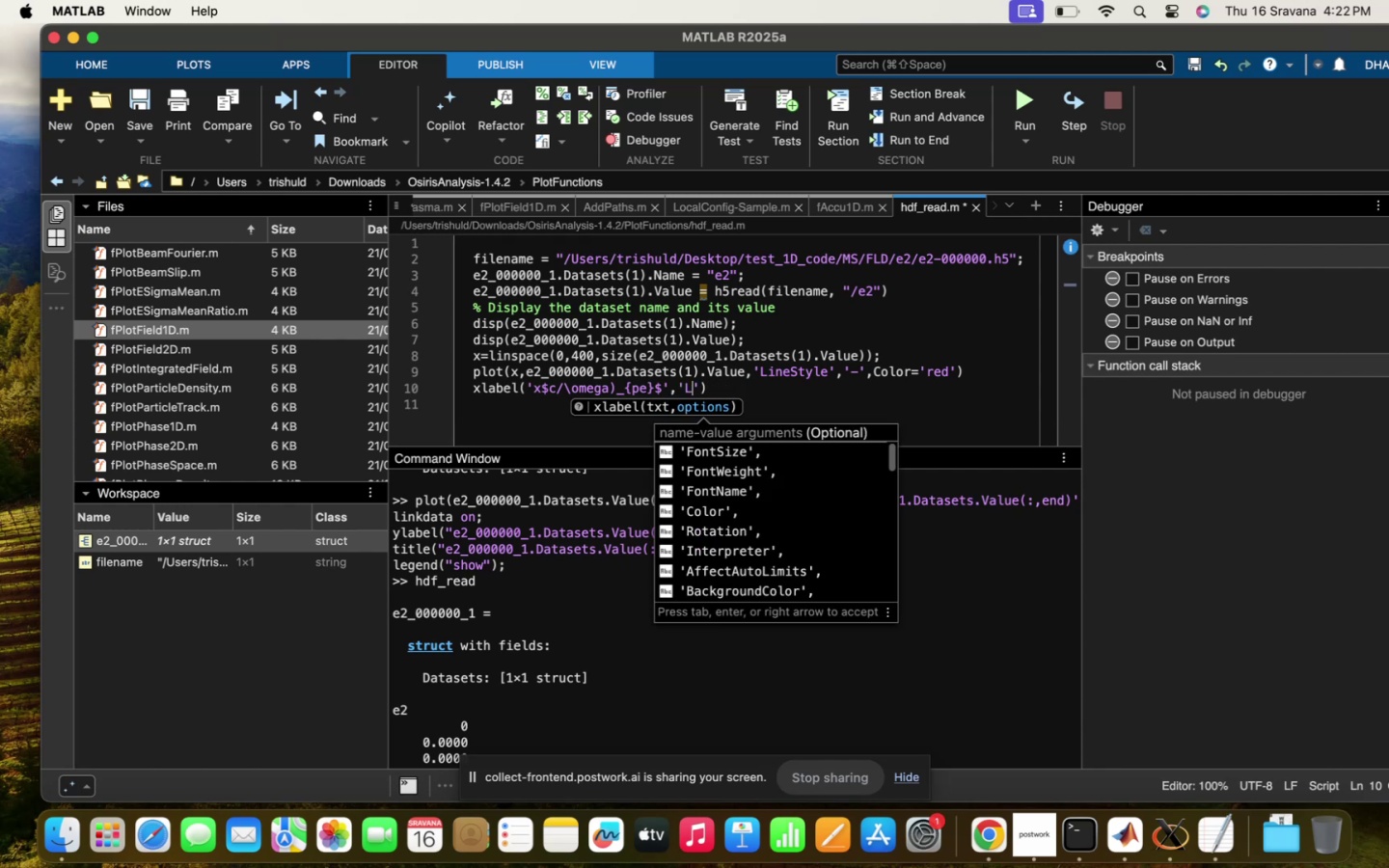 
key(CapsLock)
 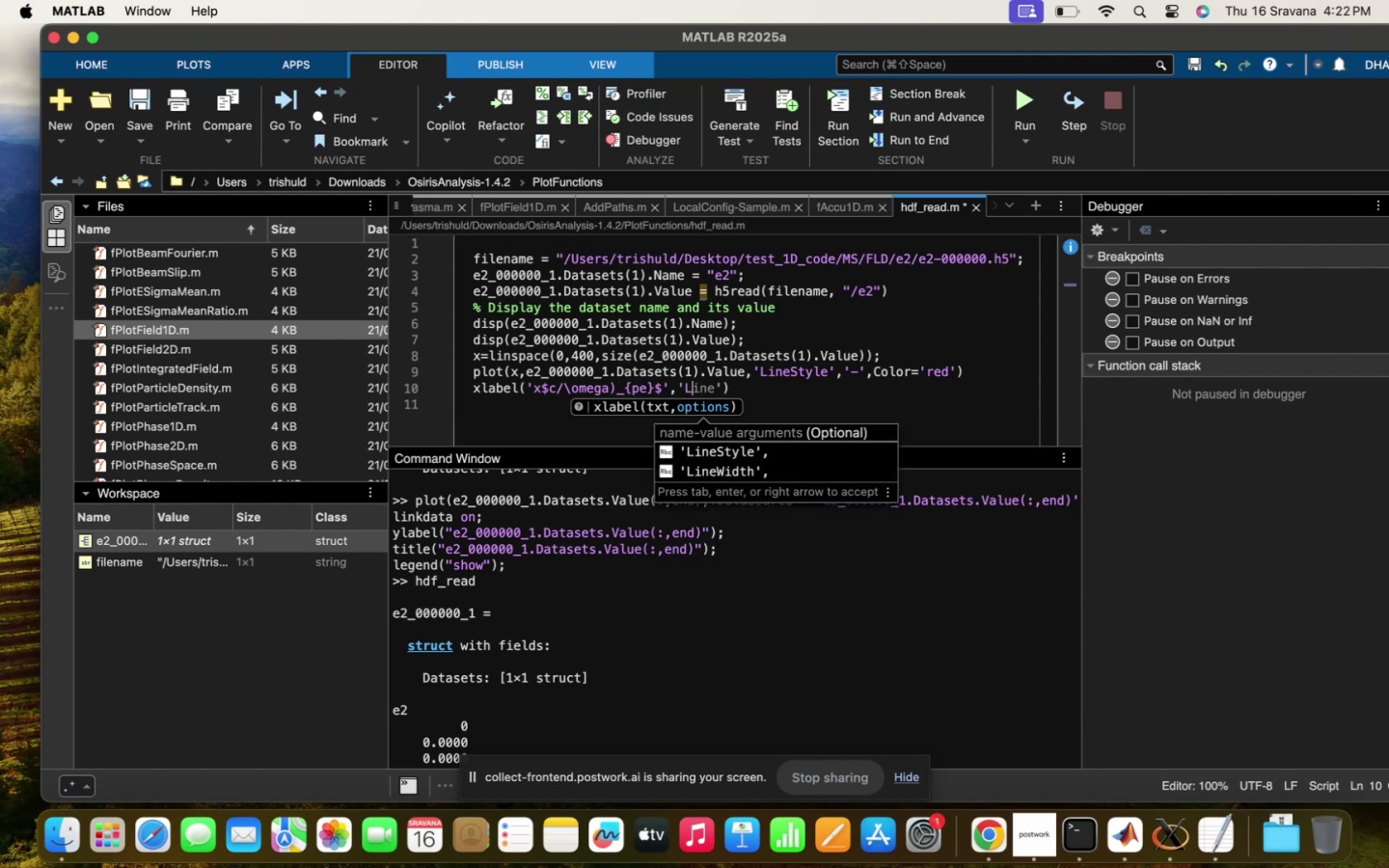 
key(A)
 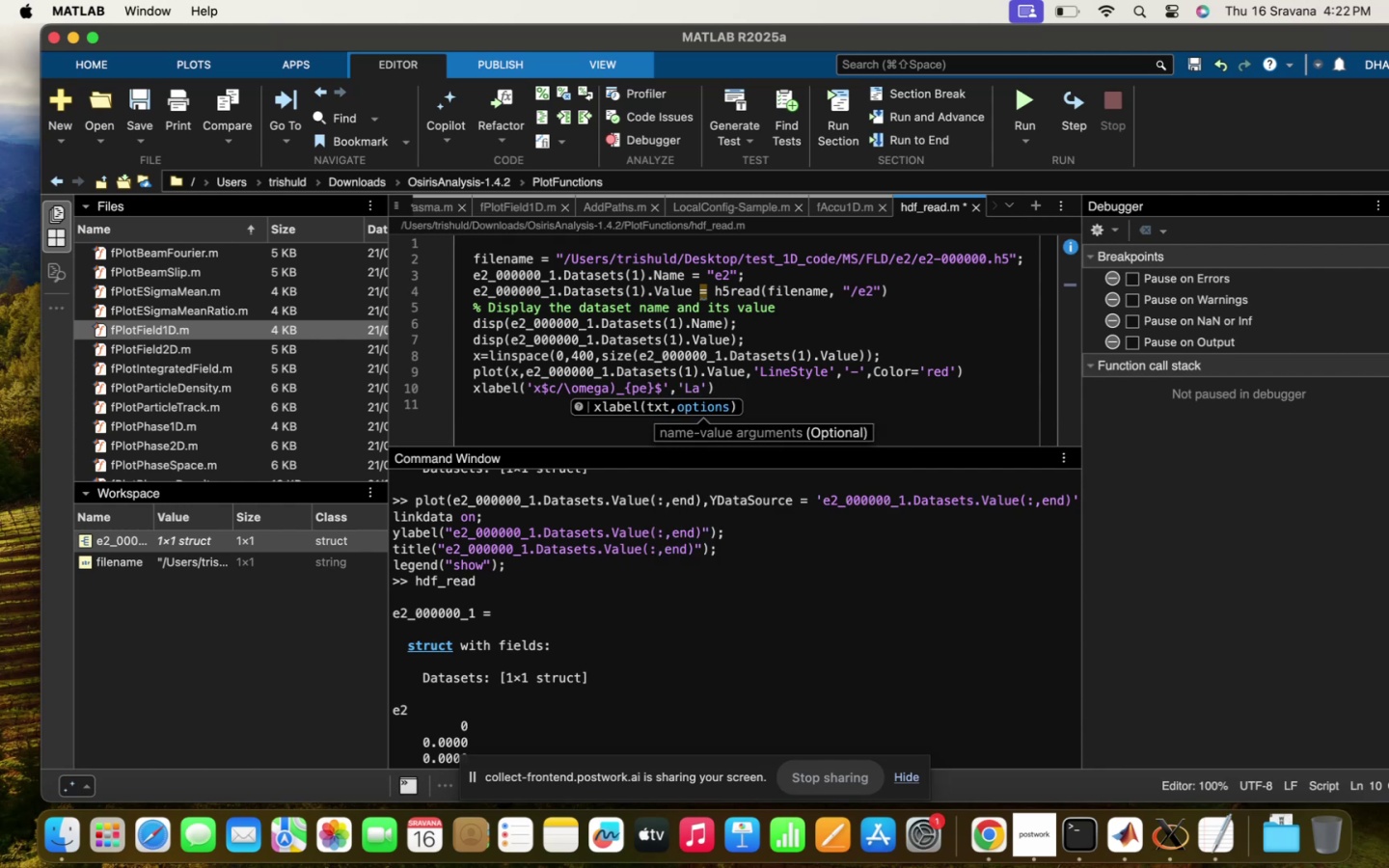 
key(Backspace)
 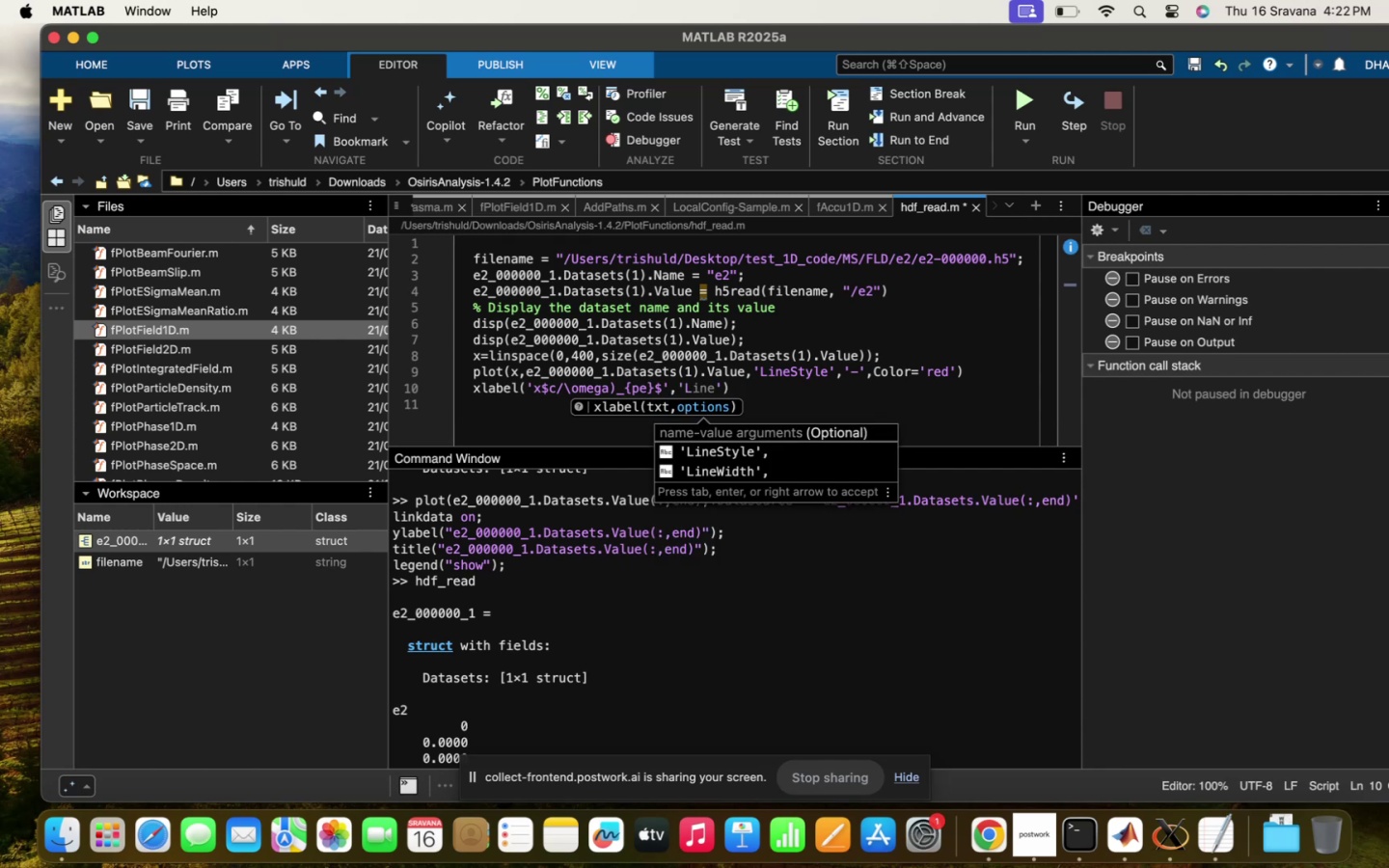 
key(Backspace)
 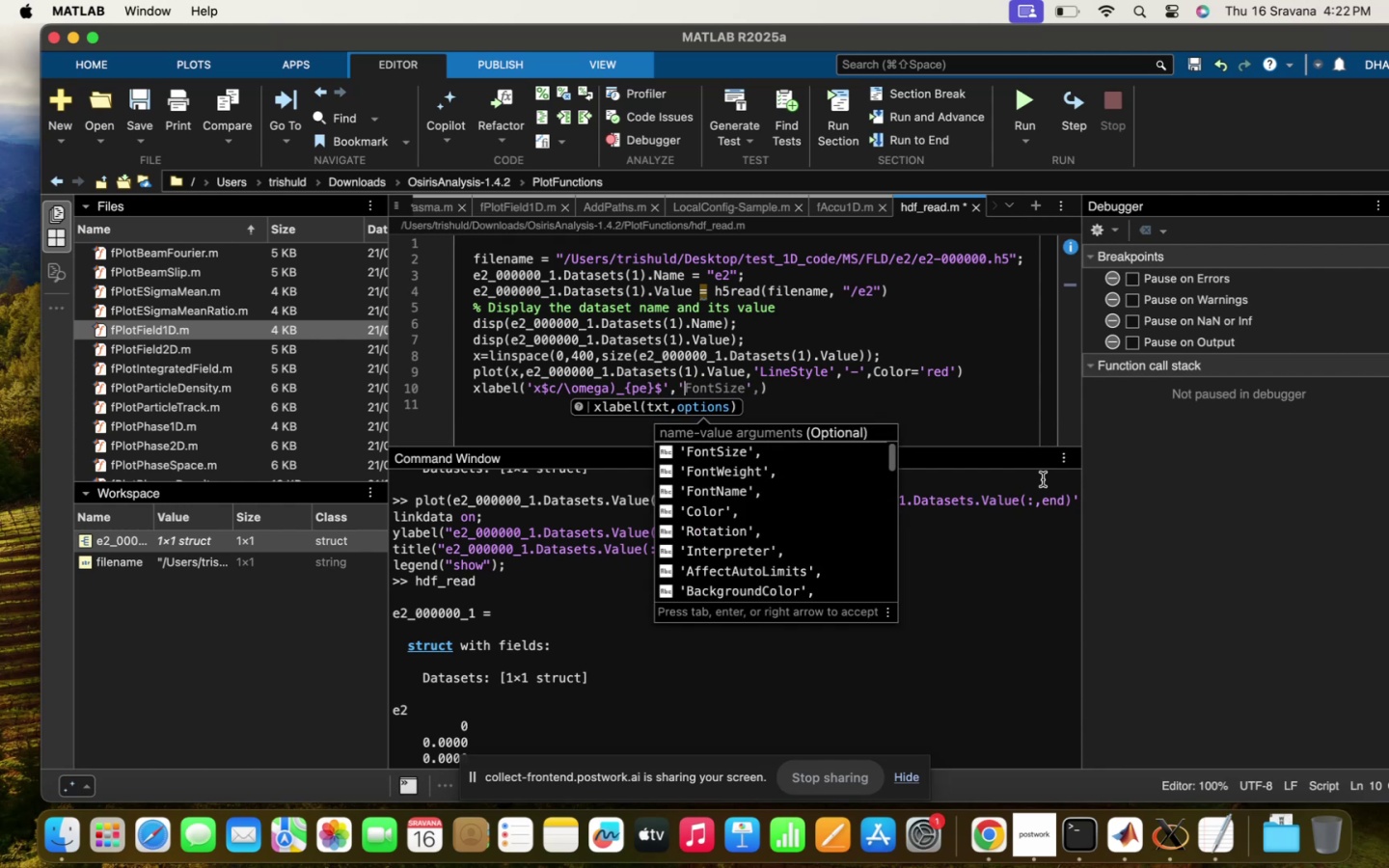 
left_click([834, 542])
 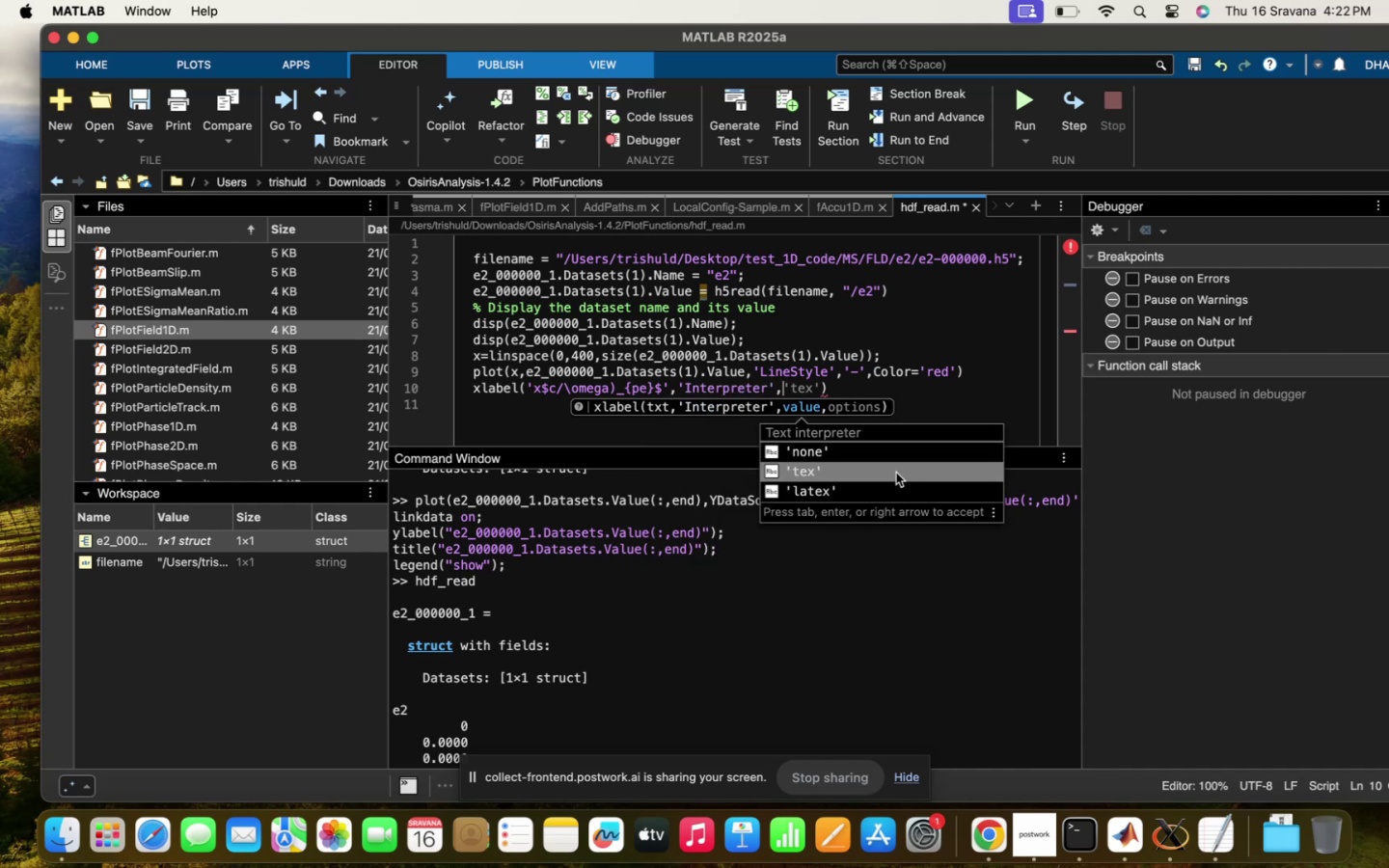 
left_click([869, 492])
 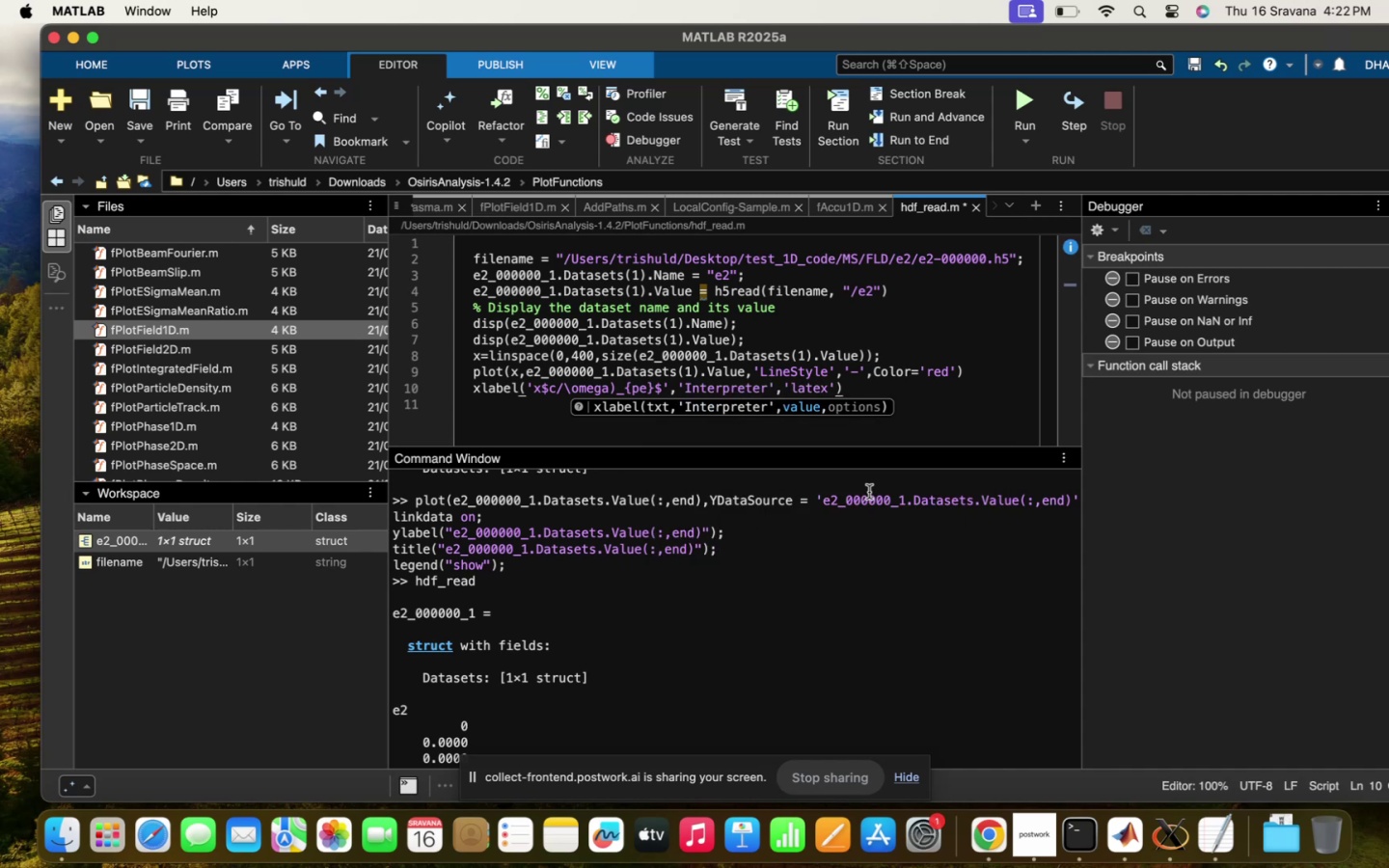 
type(,)
key(Escape)
type(F)
key(Backspace)
type(f)
key(Backspace)
key(Tab)
type(24)
 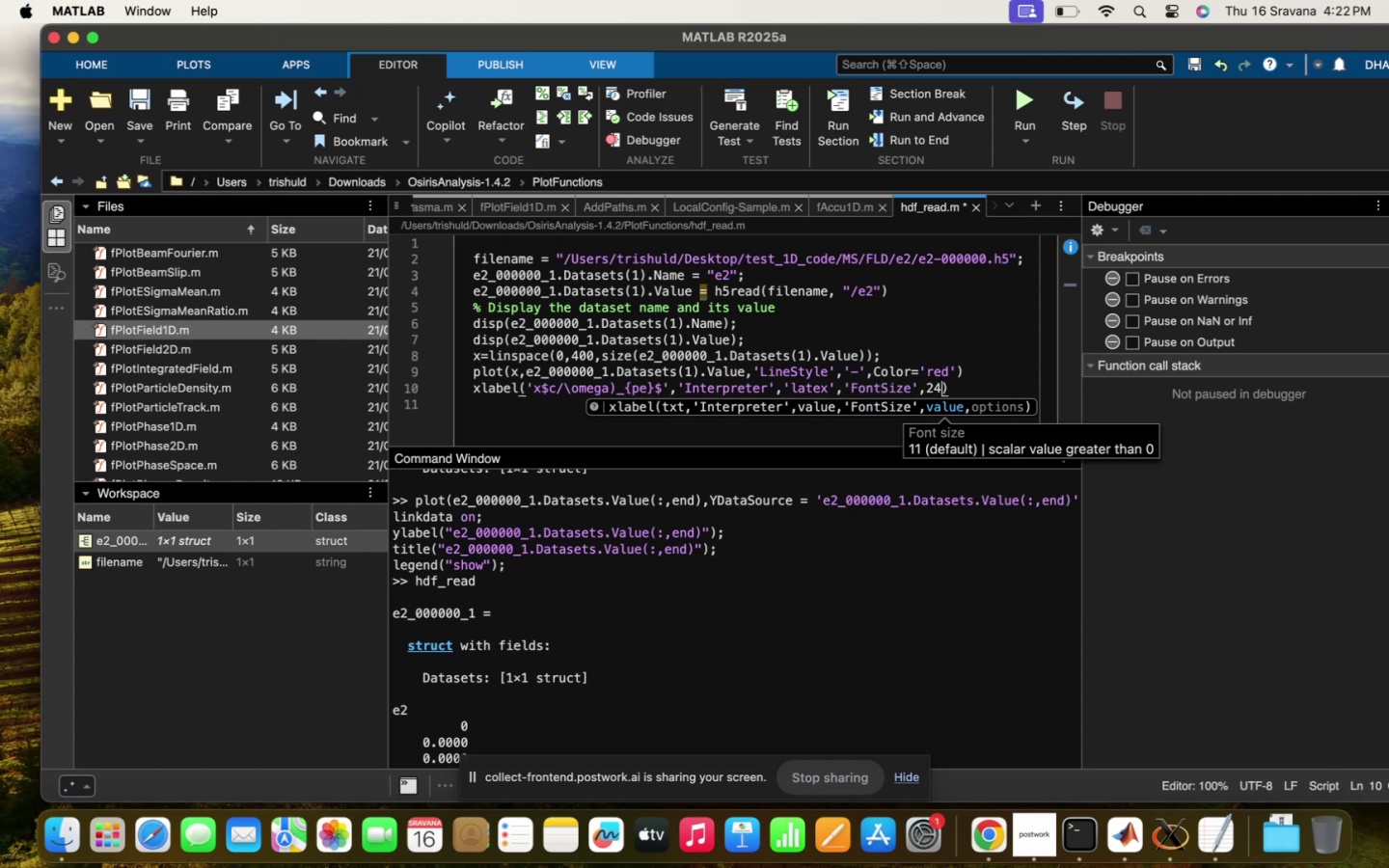 
key(ArrowRight)
 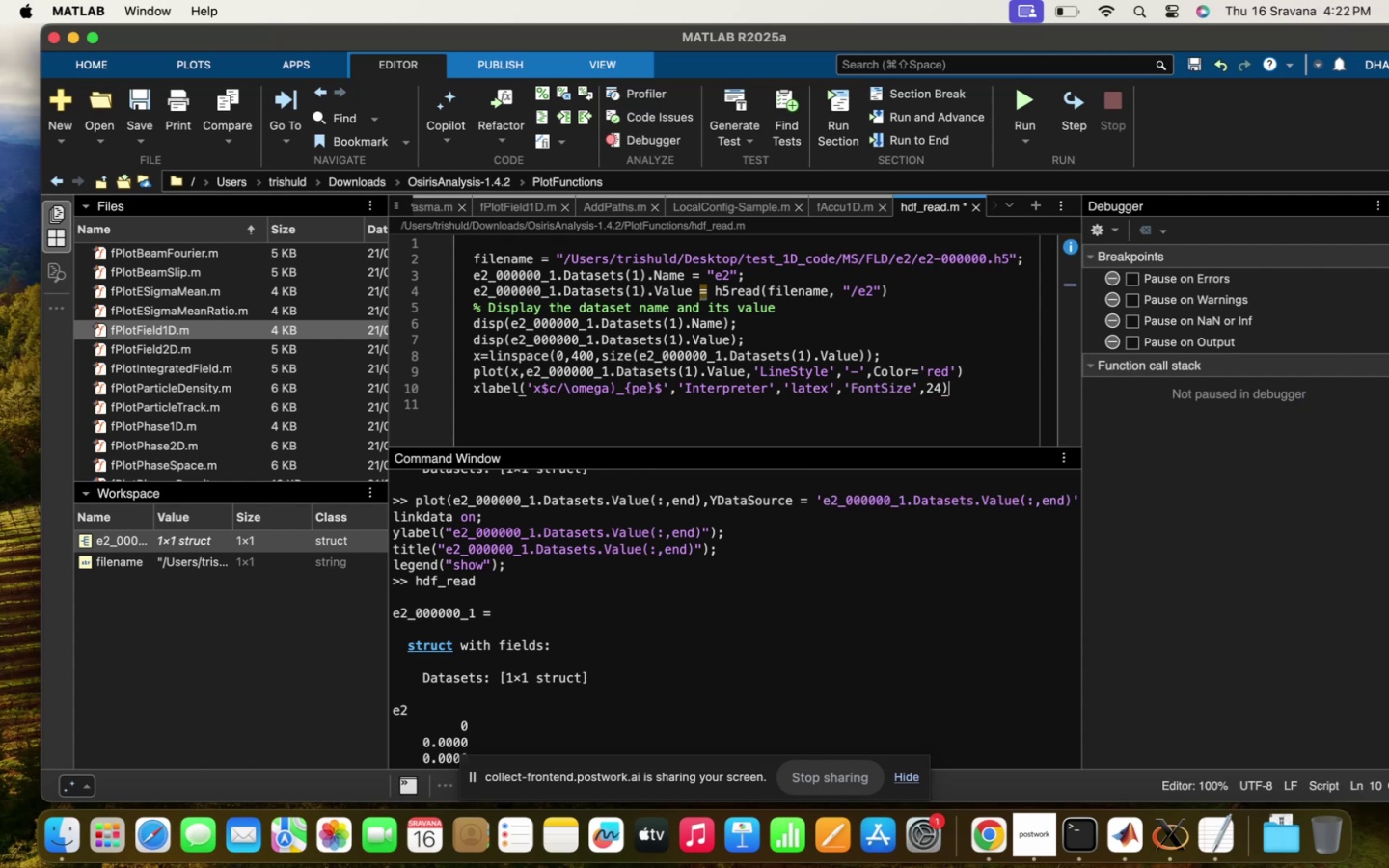 
key(Enter)
 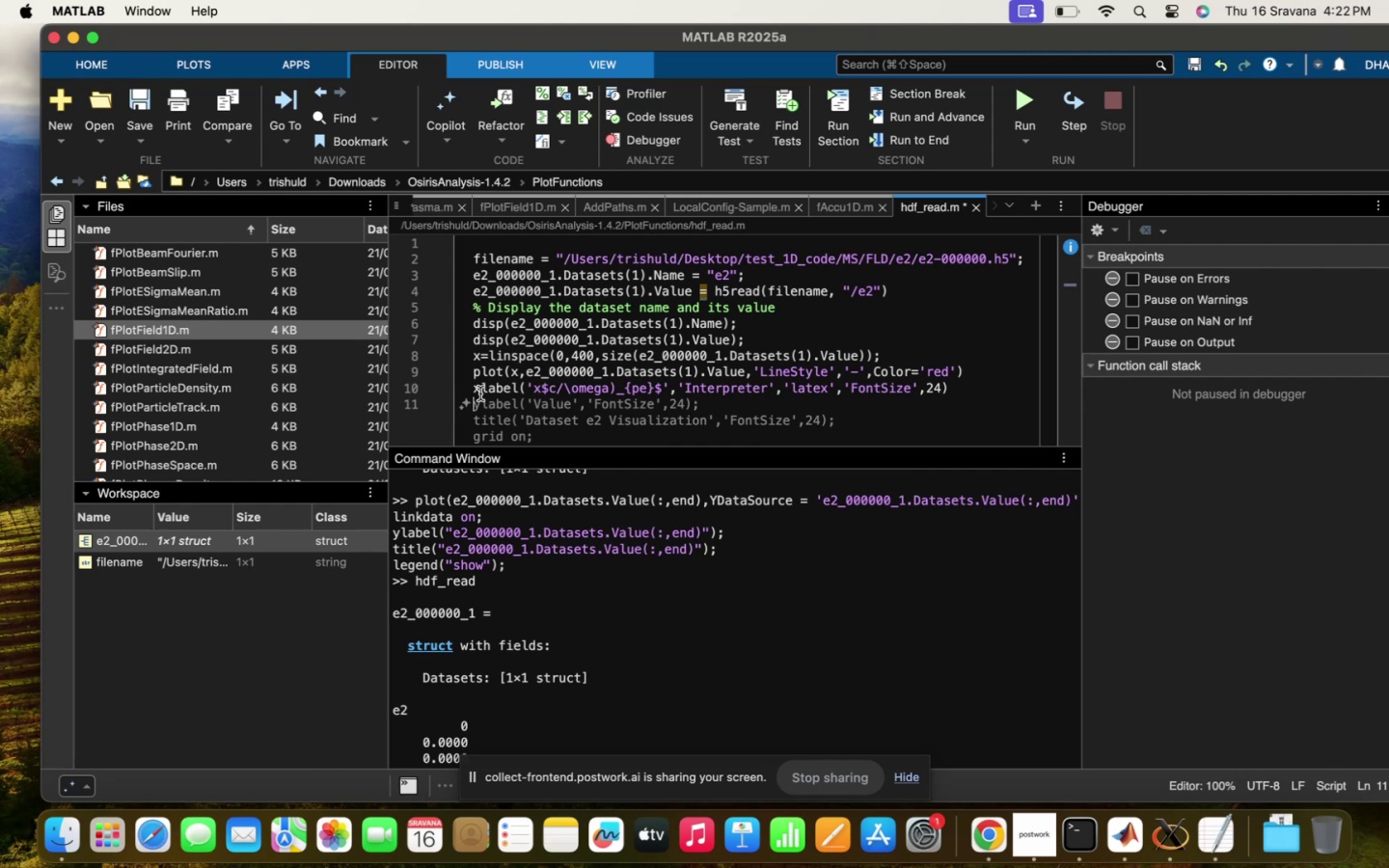 
wait(5.42)
 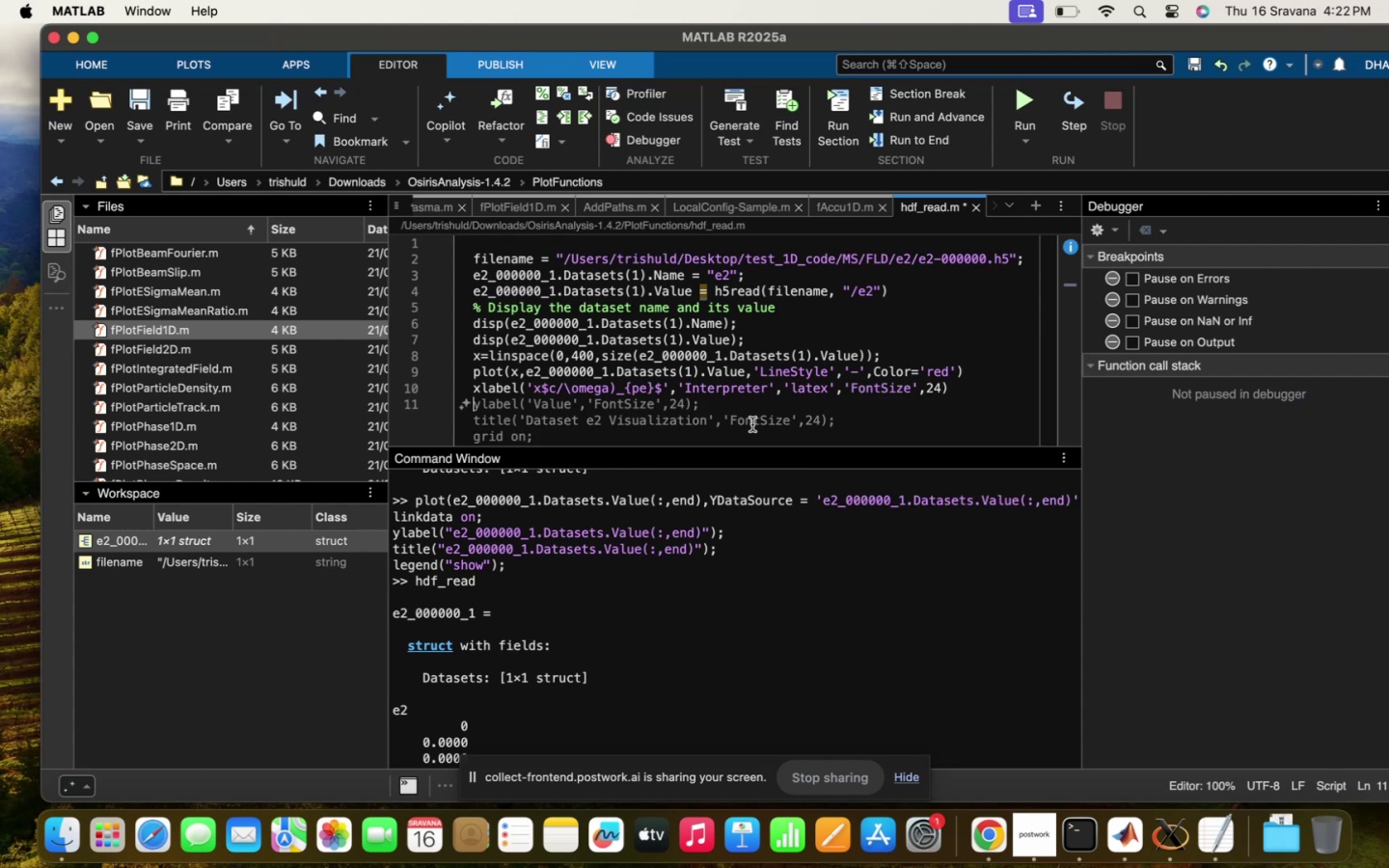 
type(ylabe)
 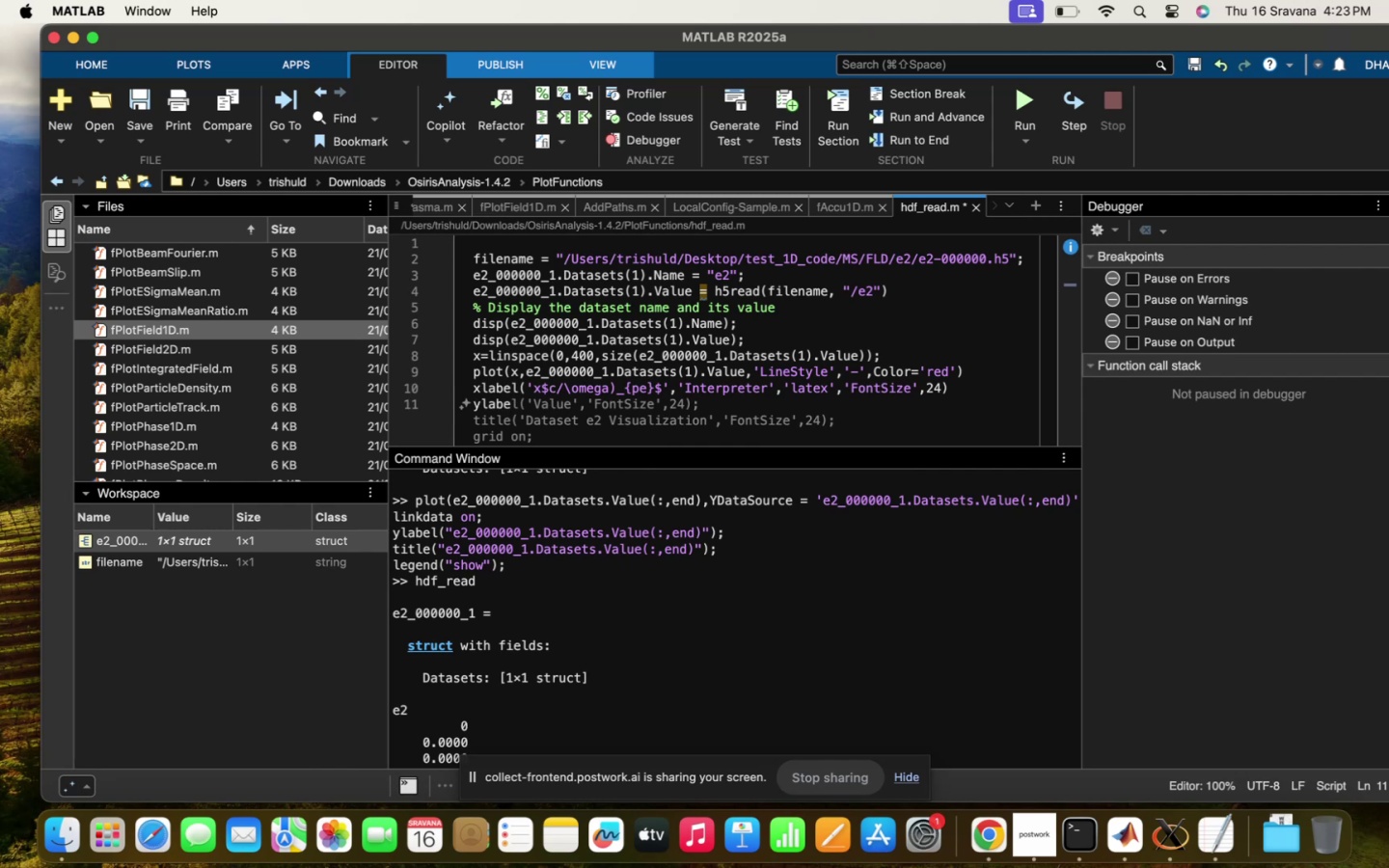 
wait(6.65)
 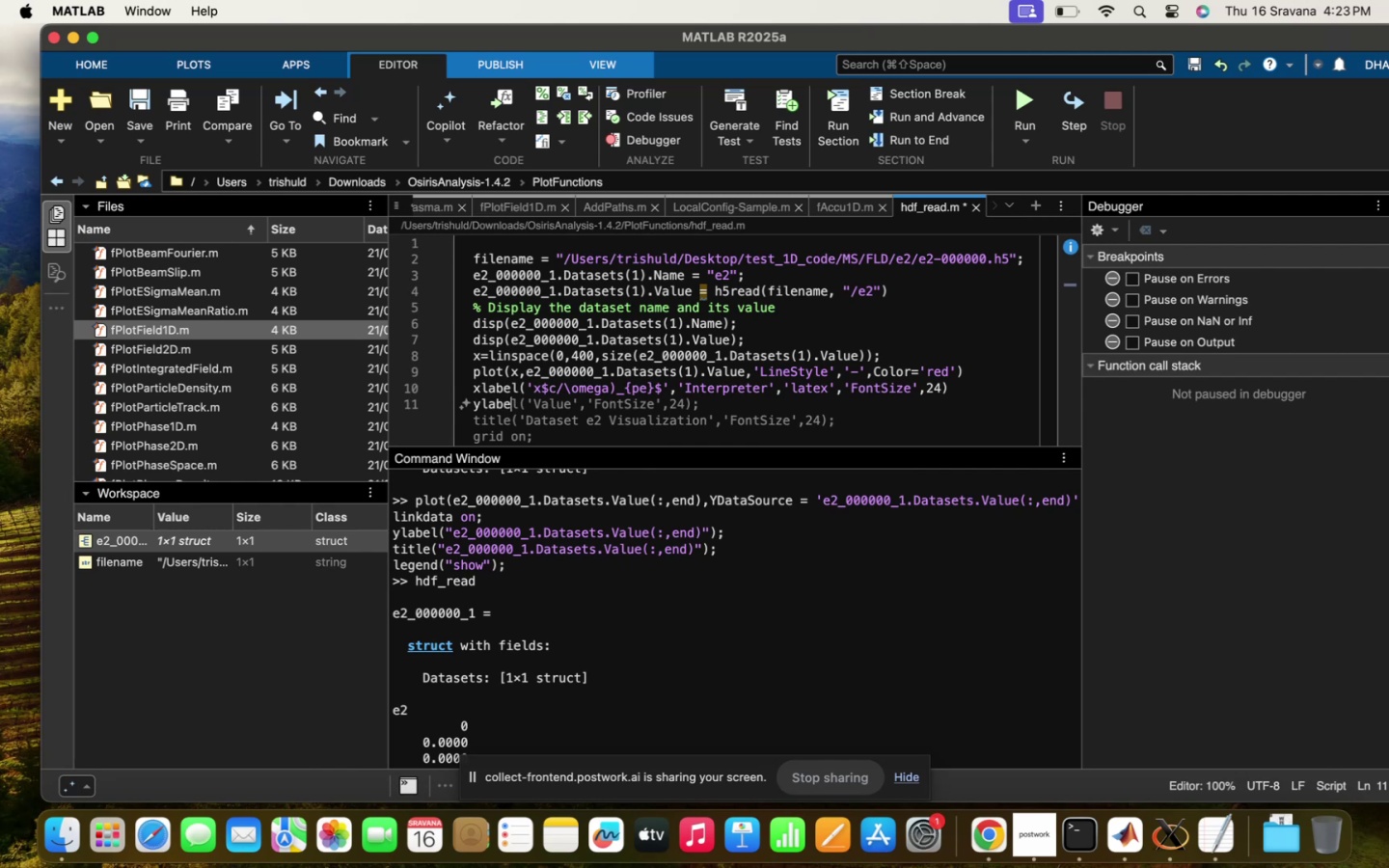 
type(('E)
key(Backspace)
type($E_2(M)
key(Backspace)
type(n)
key(Backspace)
type(m_ec\omega_{pe}e^{-1})
 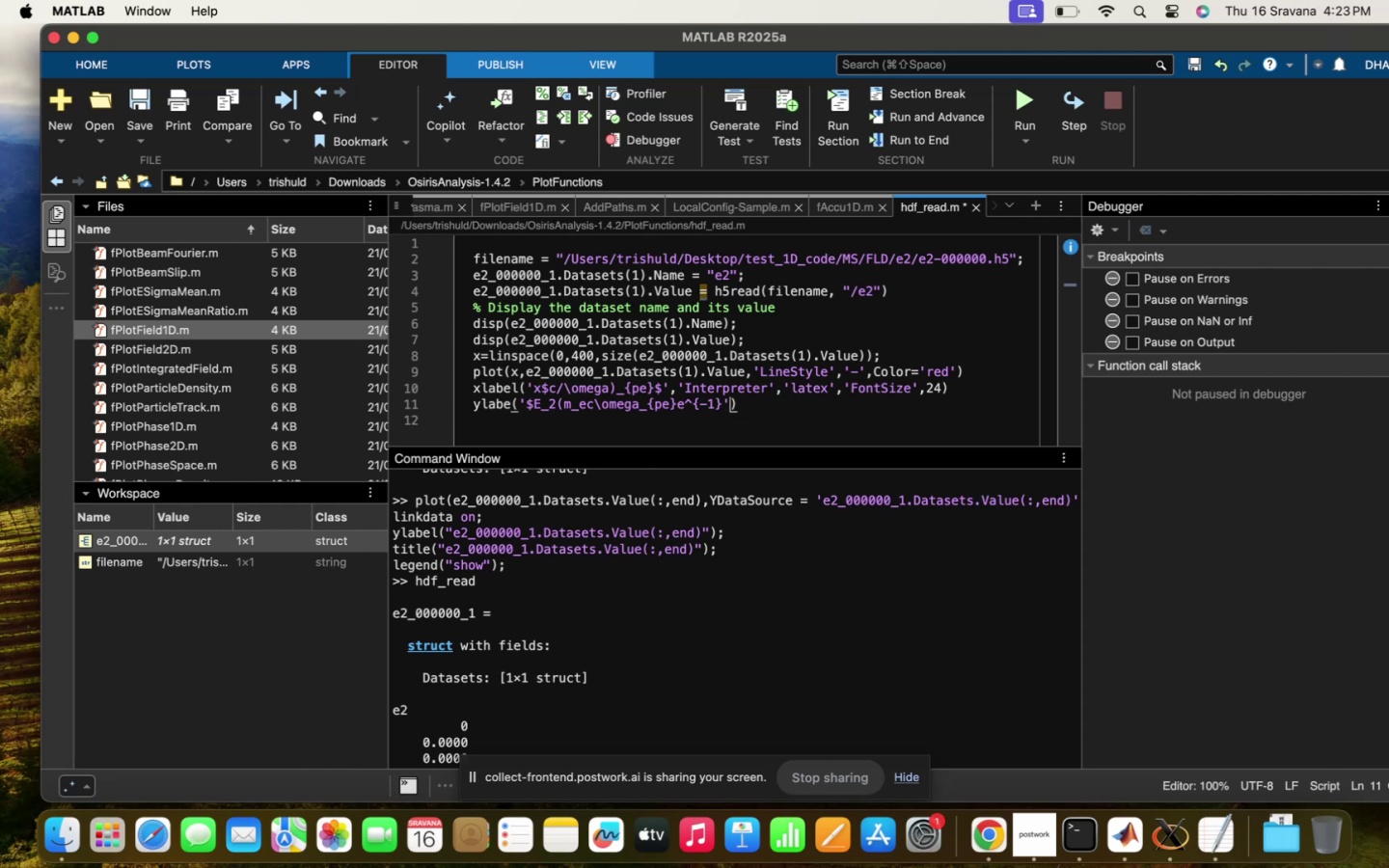 
 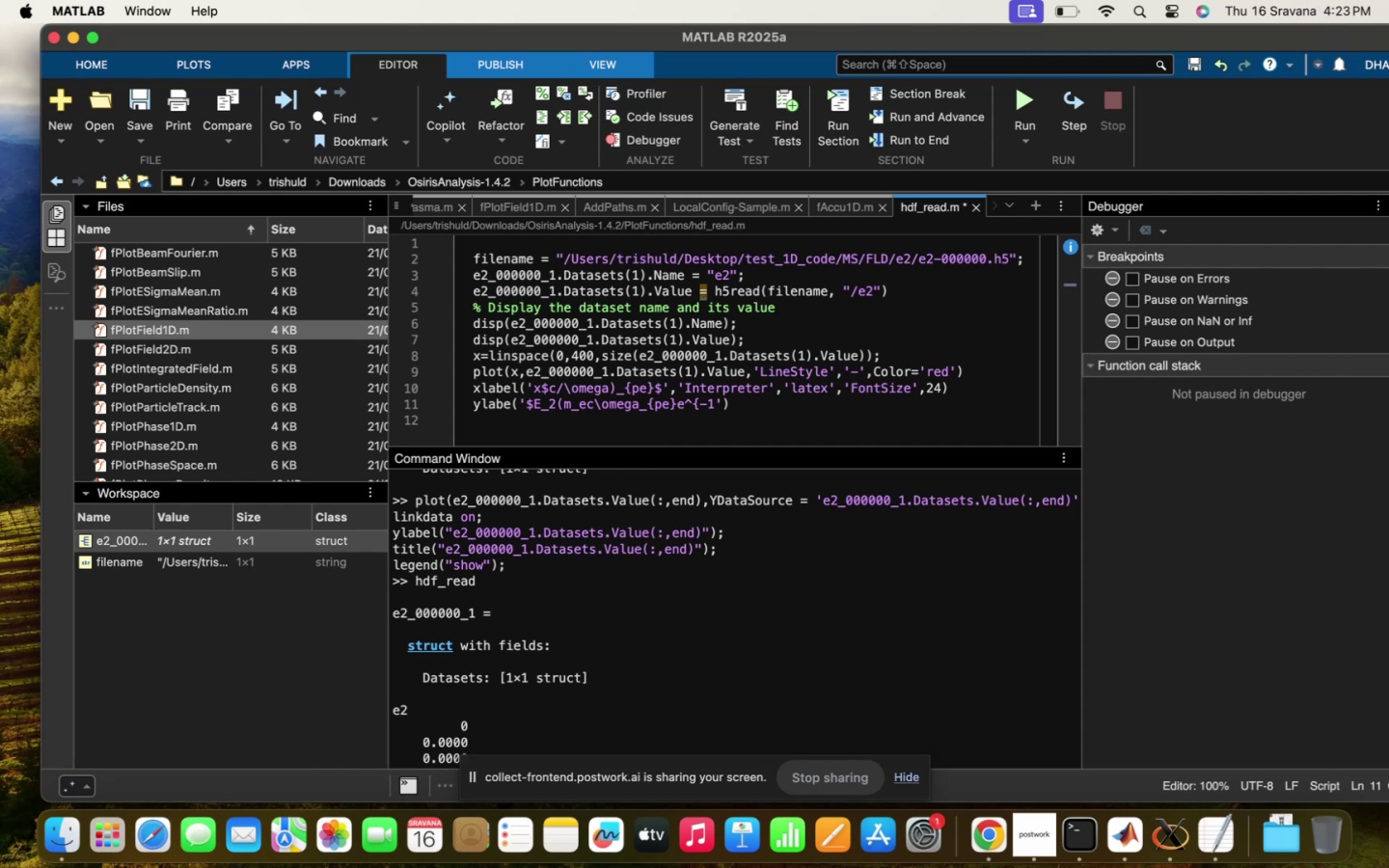 
key(ArrowRight)
 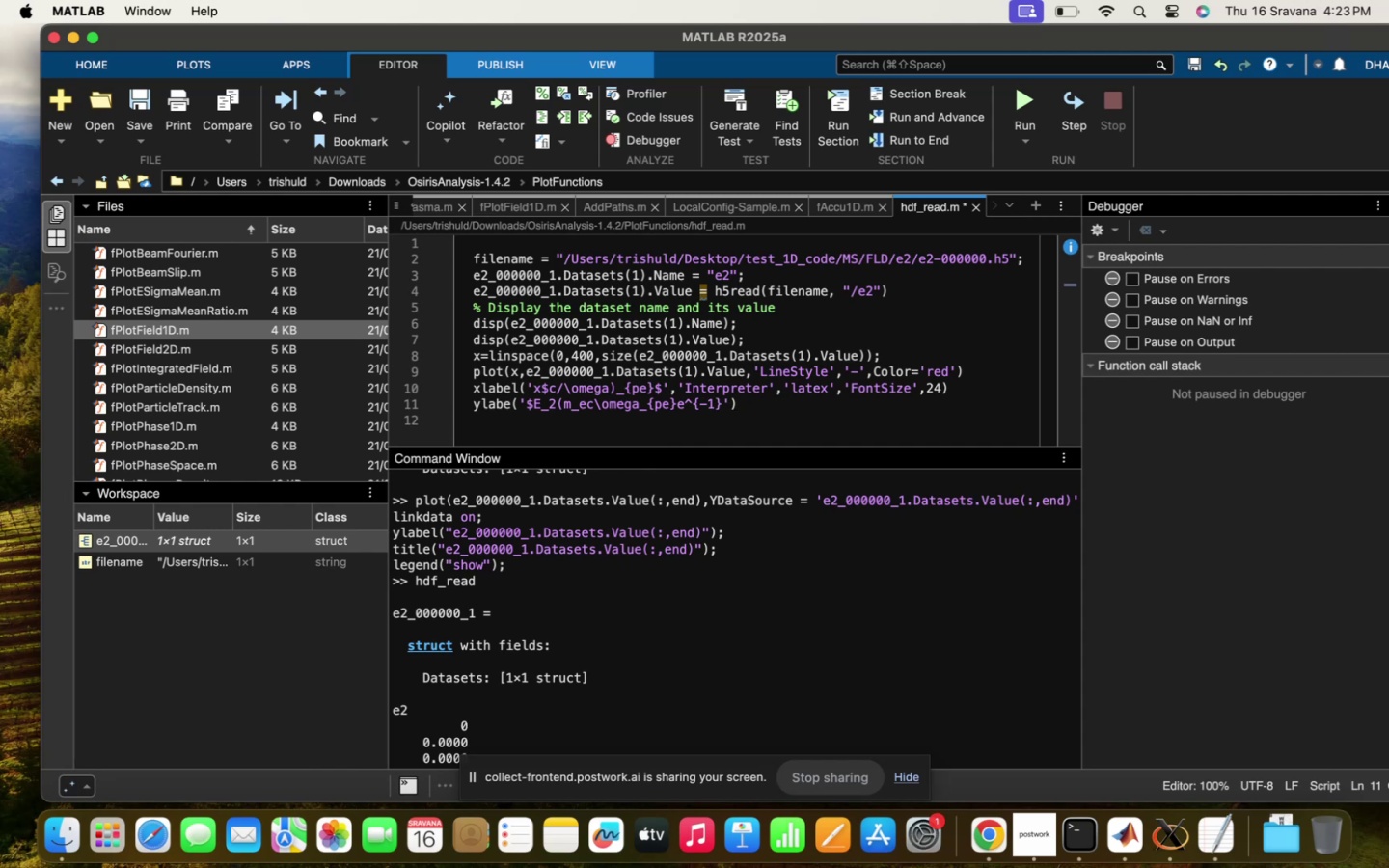 
key(ArrowLeft)
 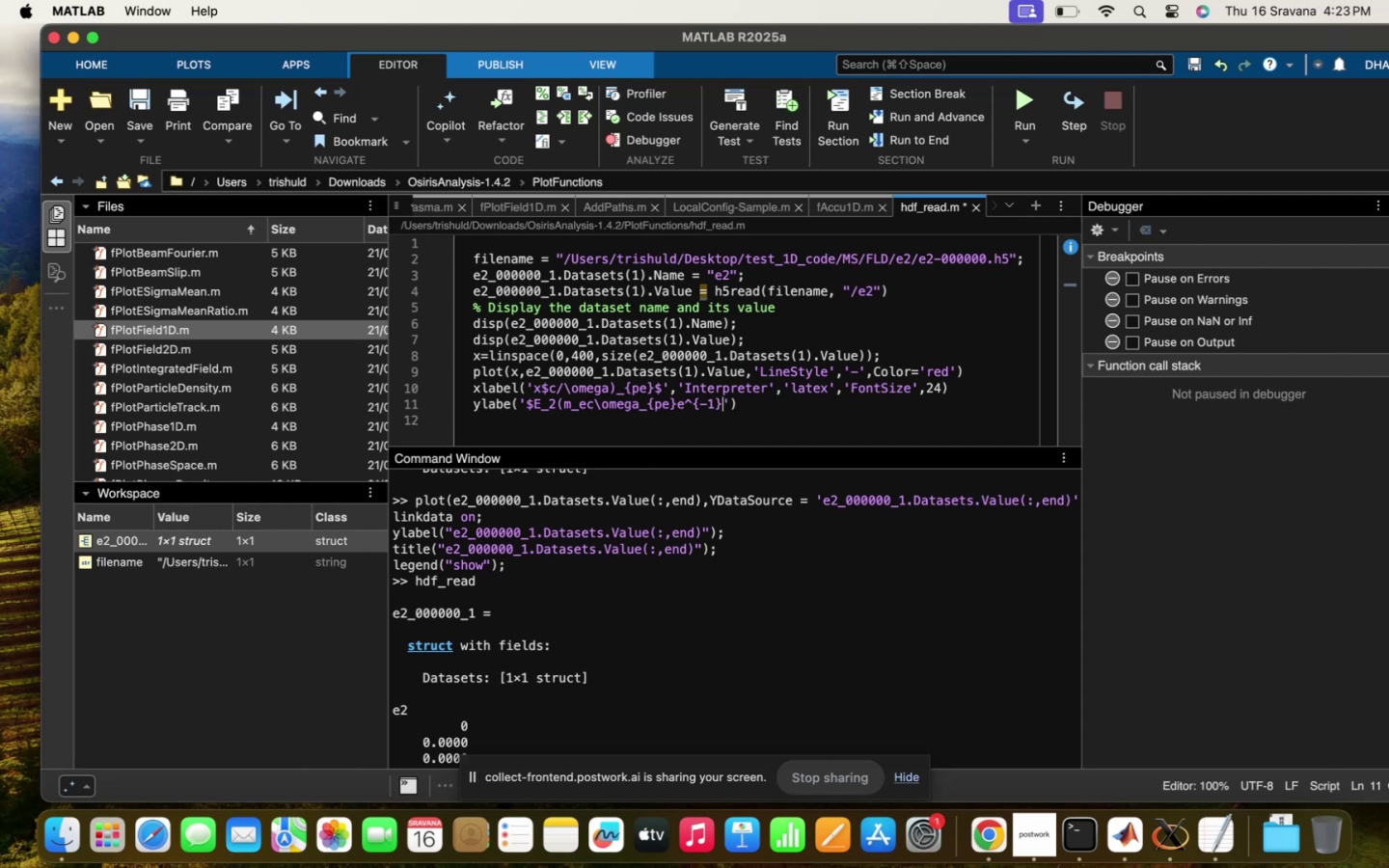 
key(Shift+4)
 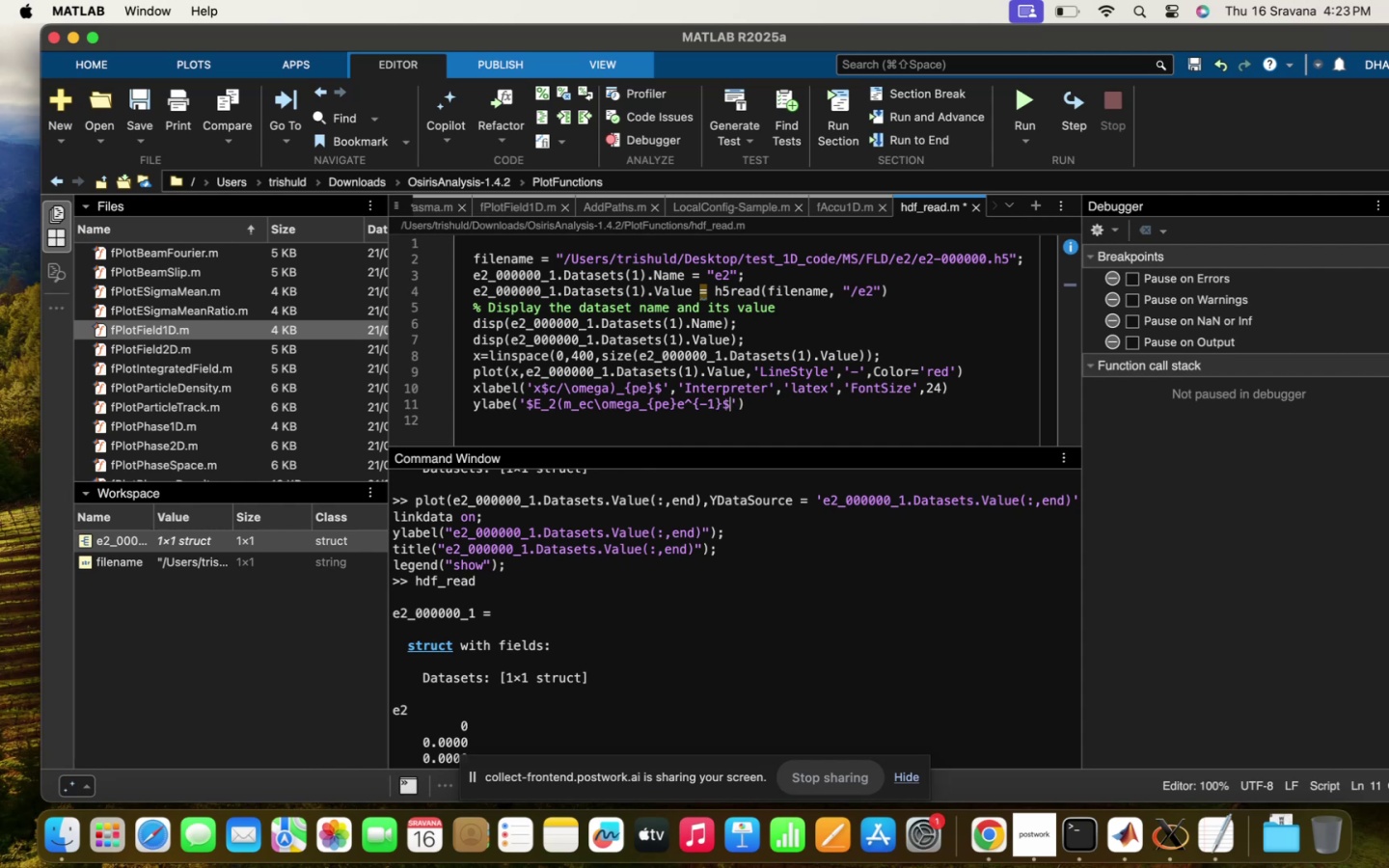 
key(ArrowRight)
 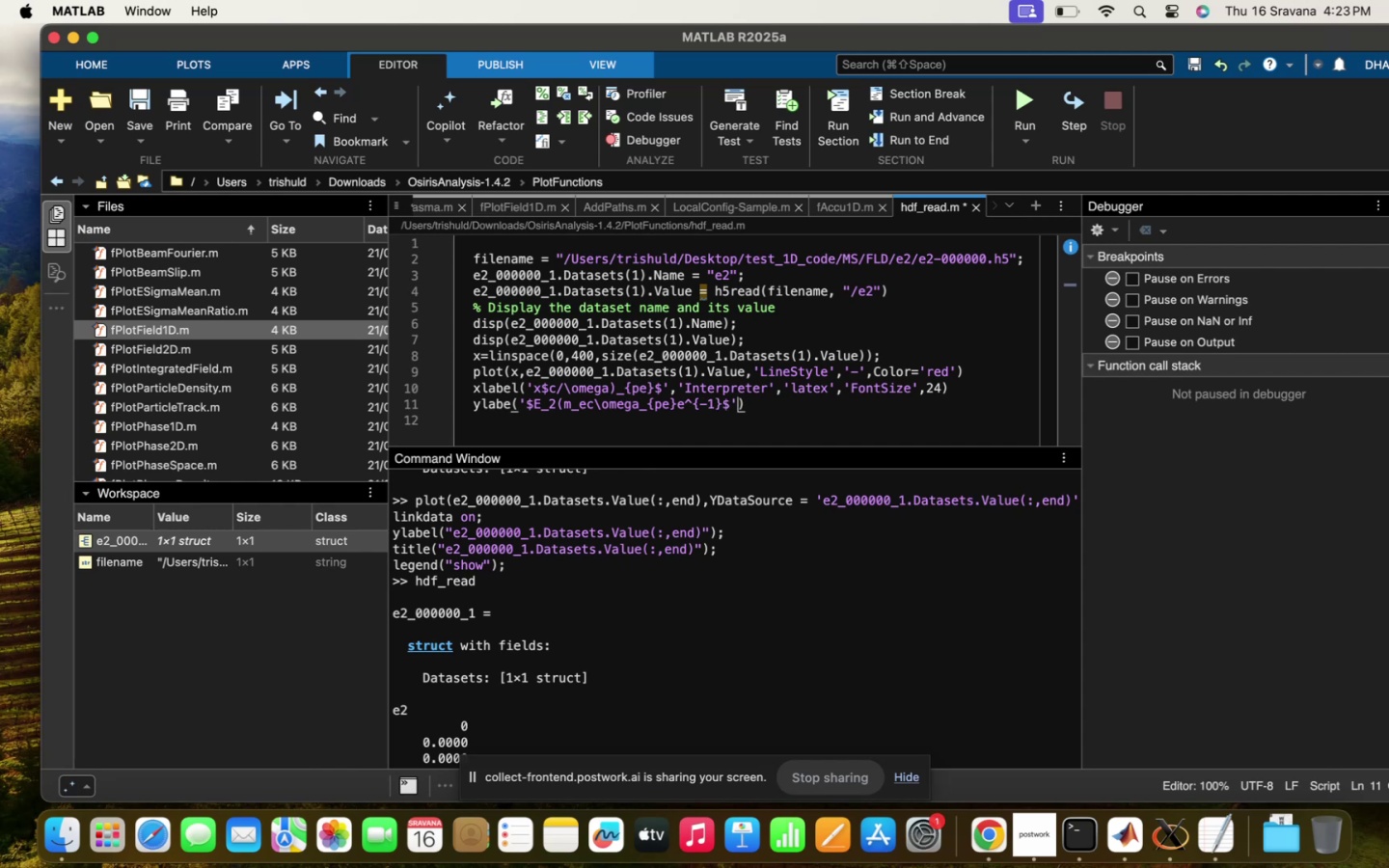 
type(,'Interpreyer)
key(Backspace)
key(Backspace)
key(Backspace)
type(ter)
 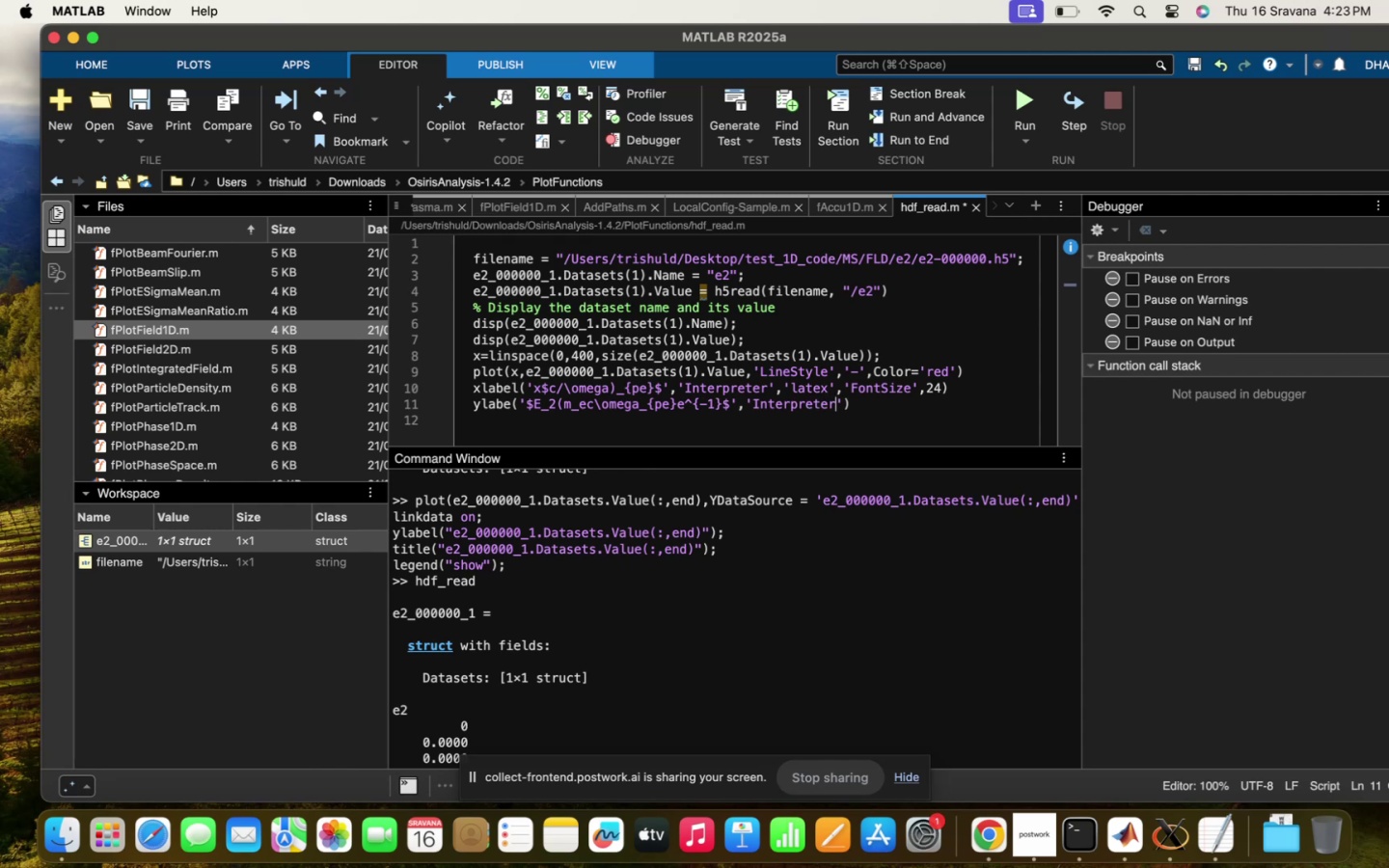 
key(ArrowRight)
 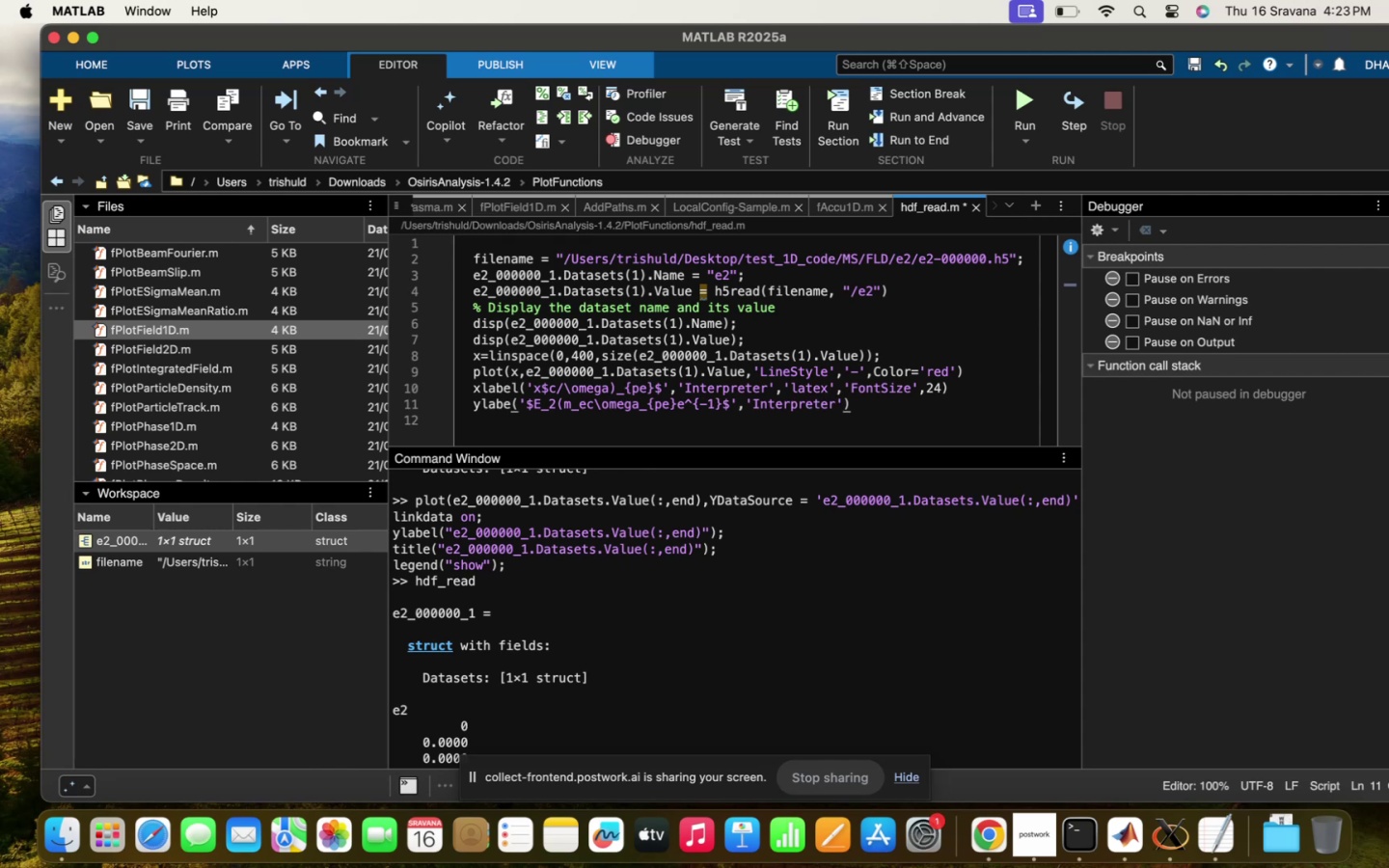 
key(Comma)
 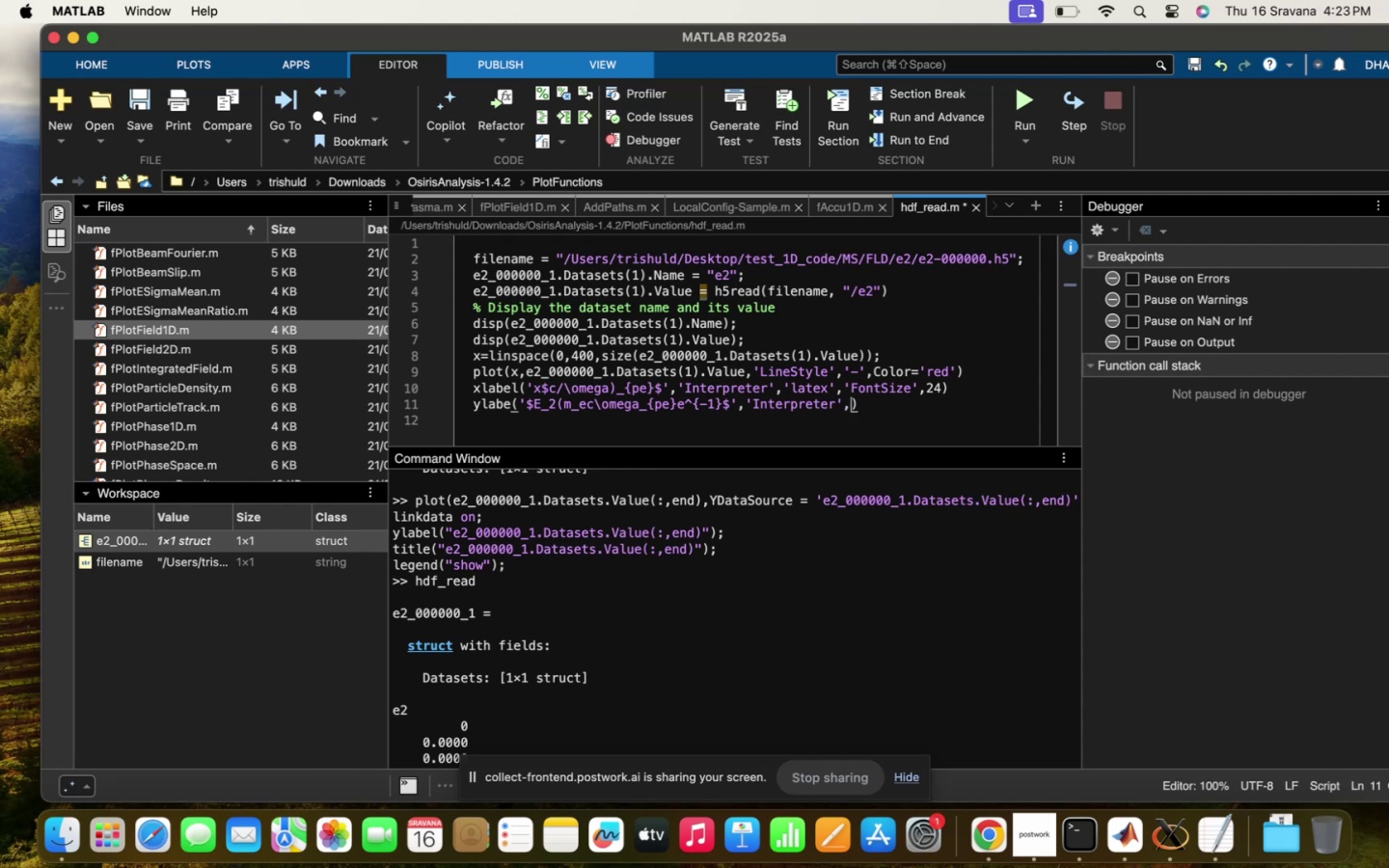 
key(Quote)
 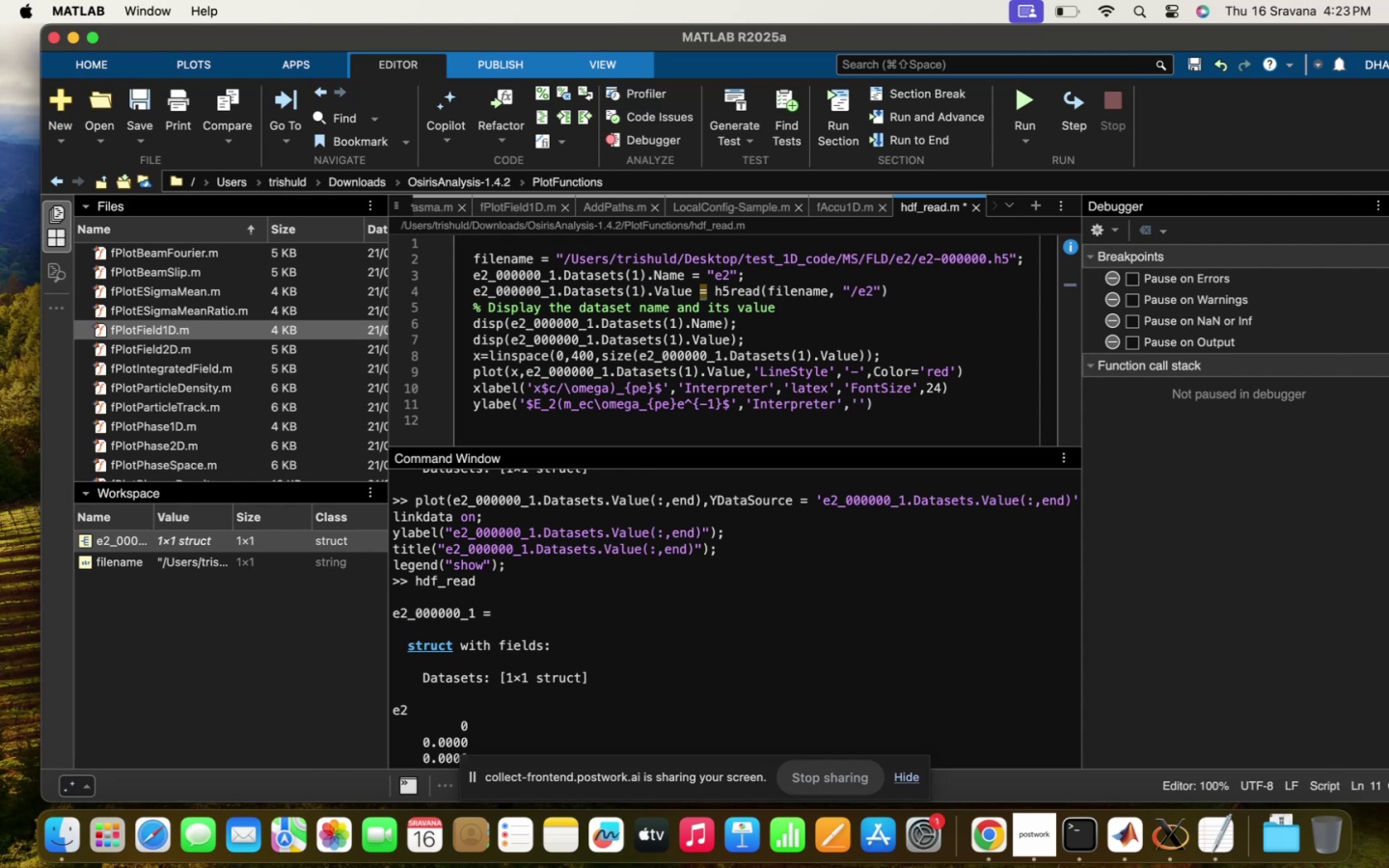 
key(CapsLock)
 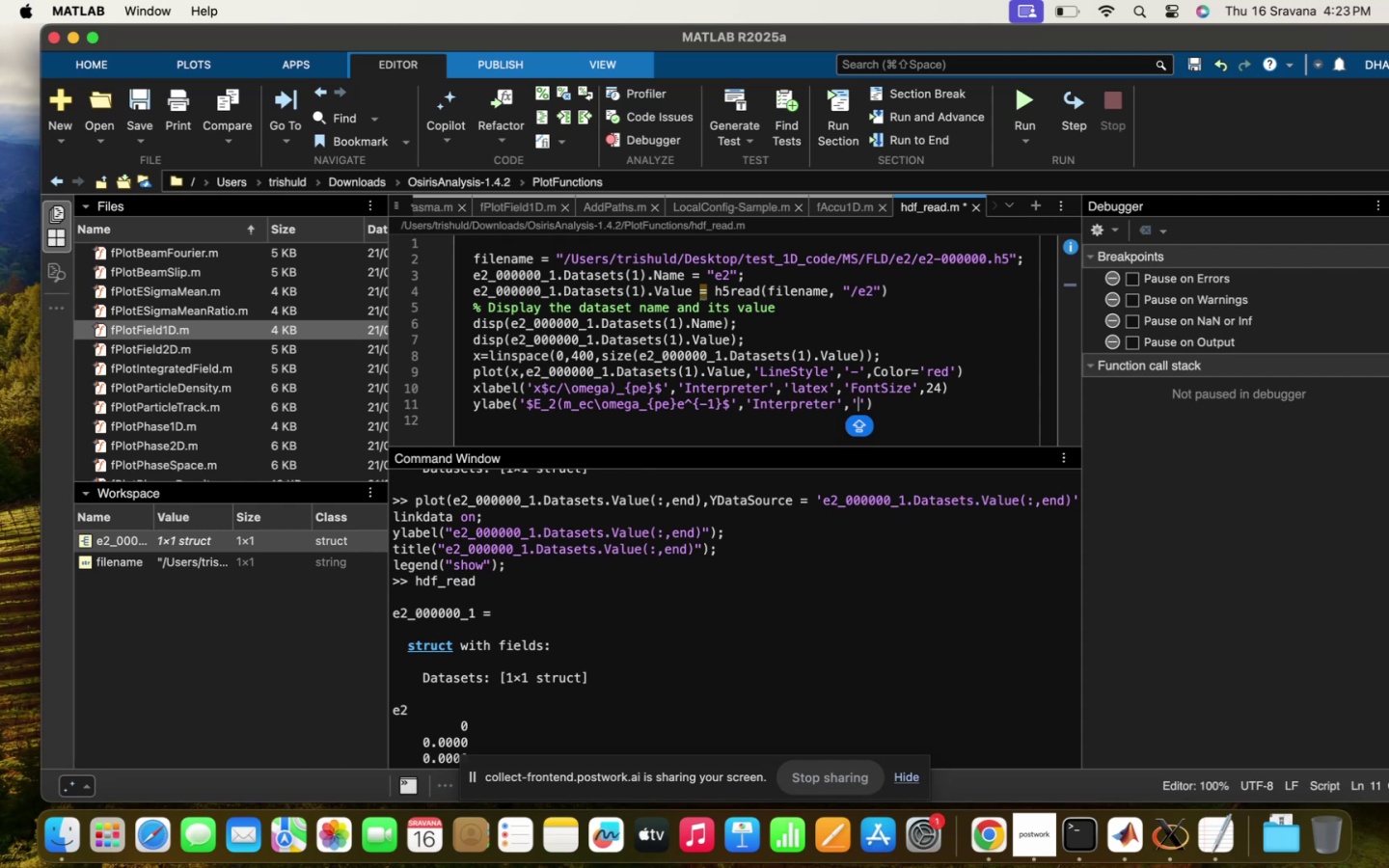 
key(CapsLock)
 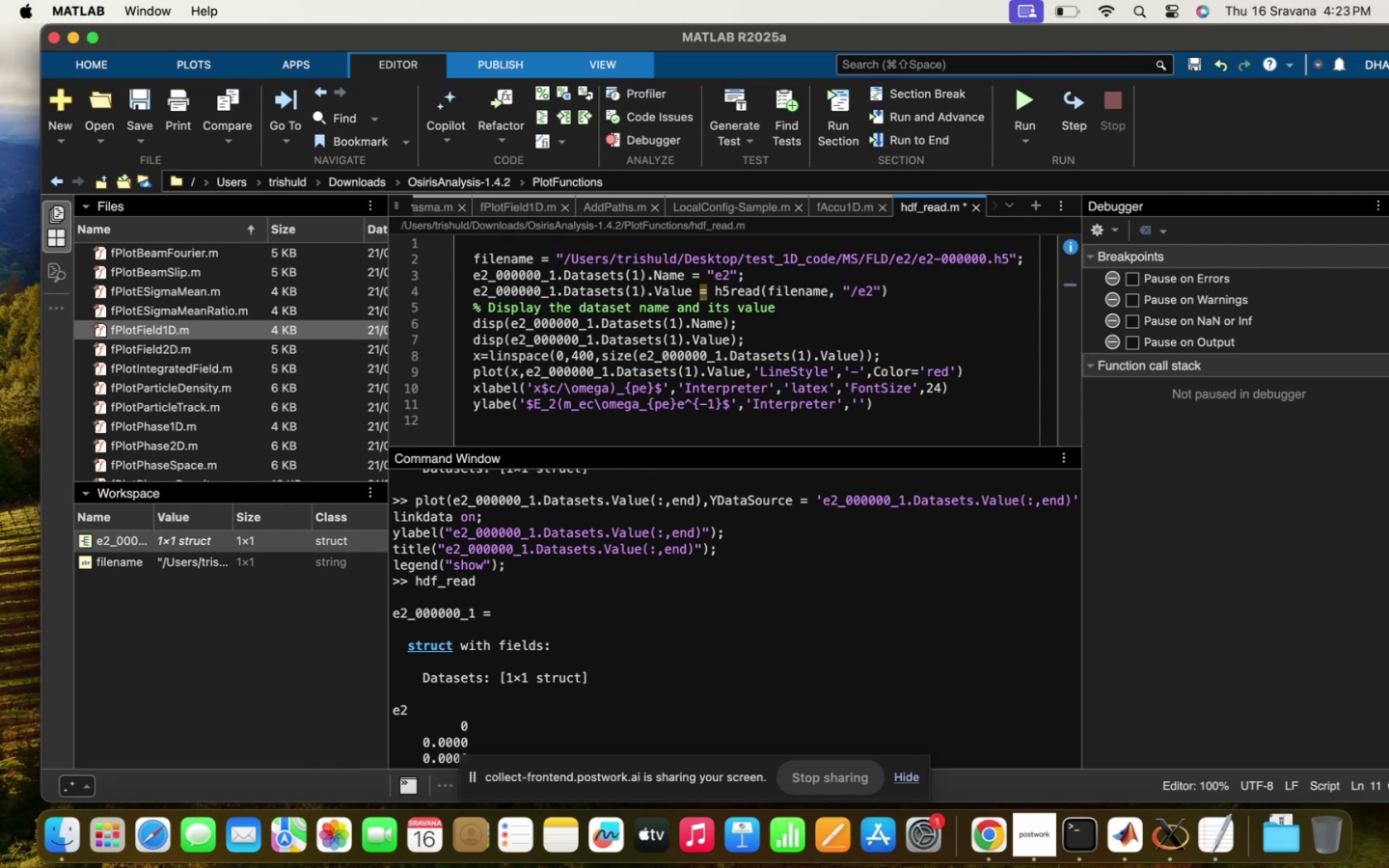 
key(A)
 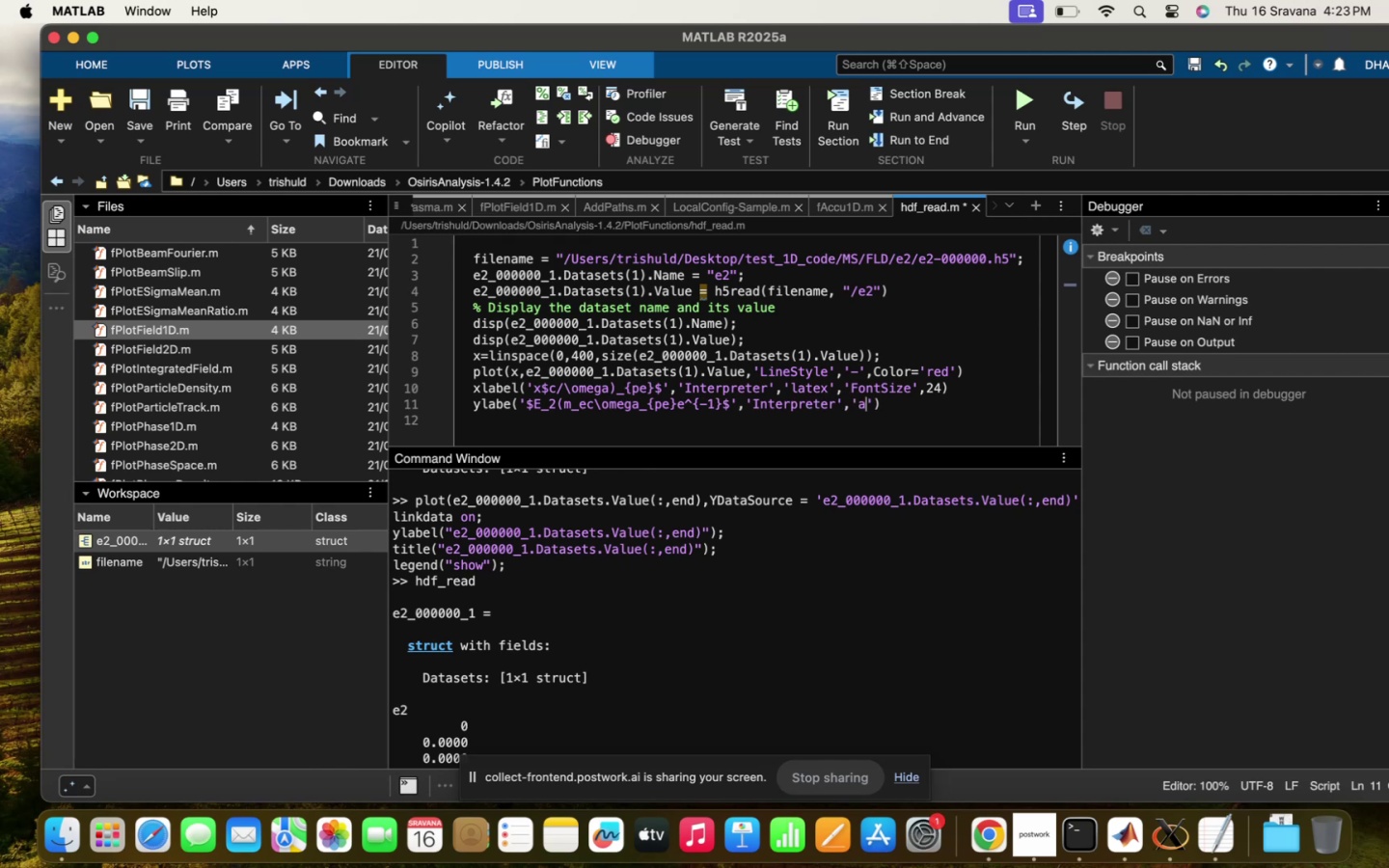 
key(Backspace)
 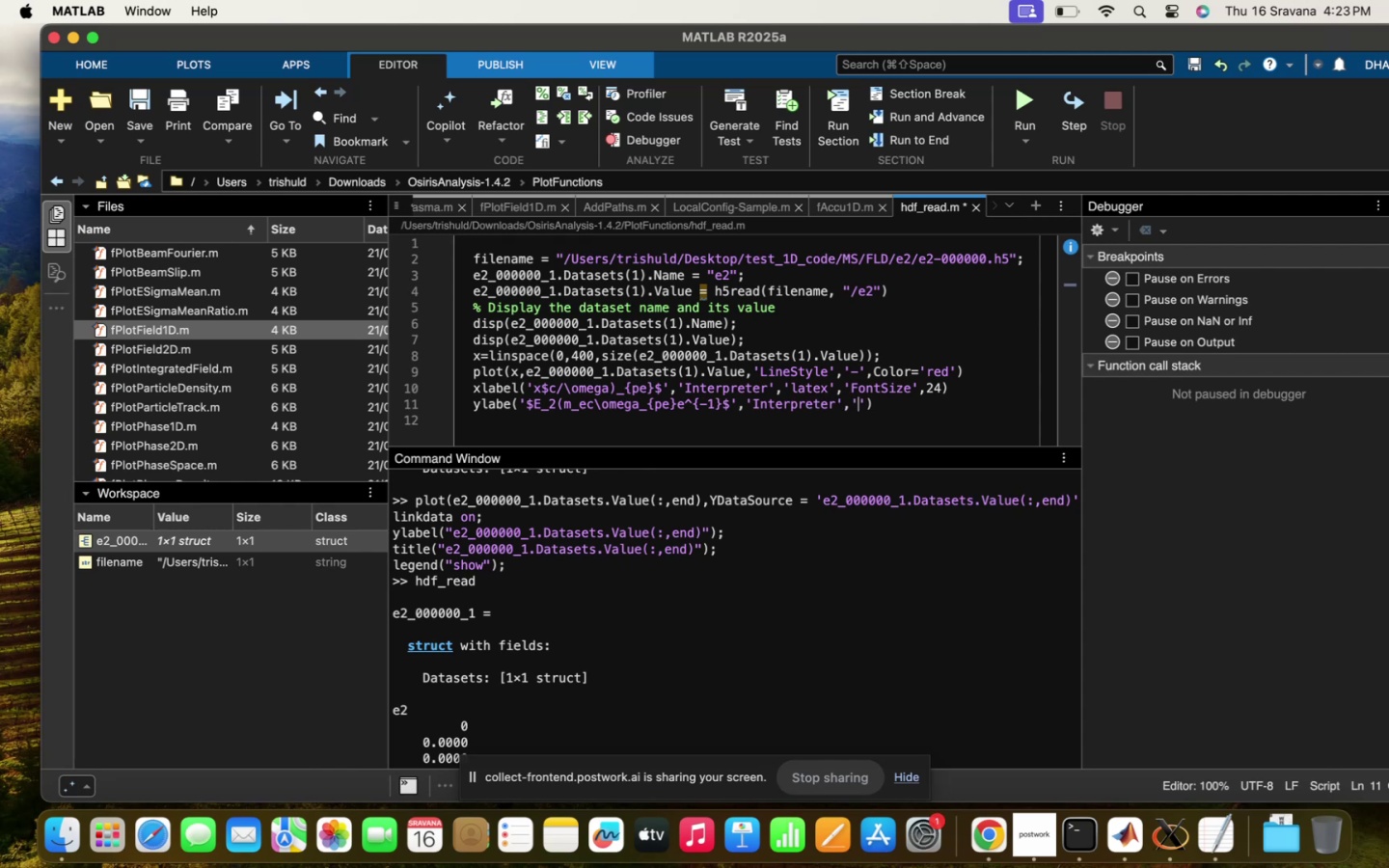 
key(L)
 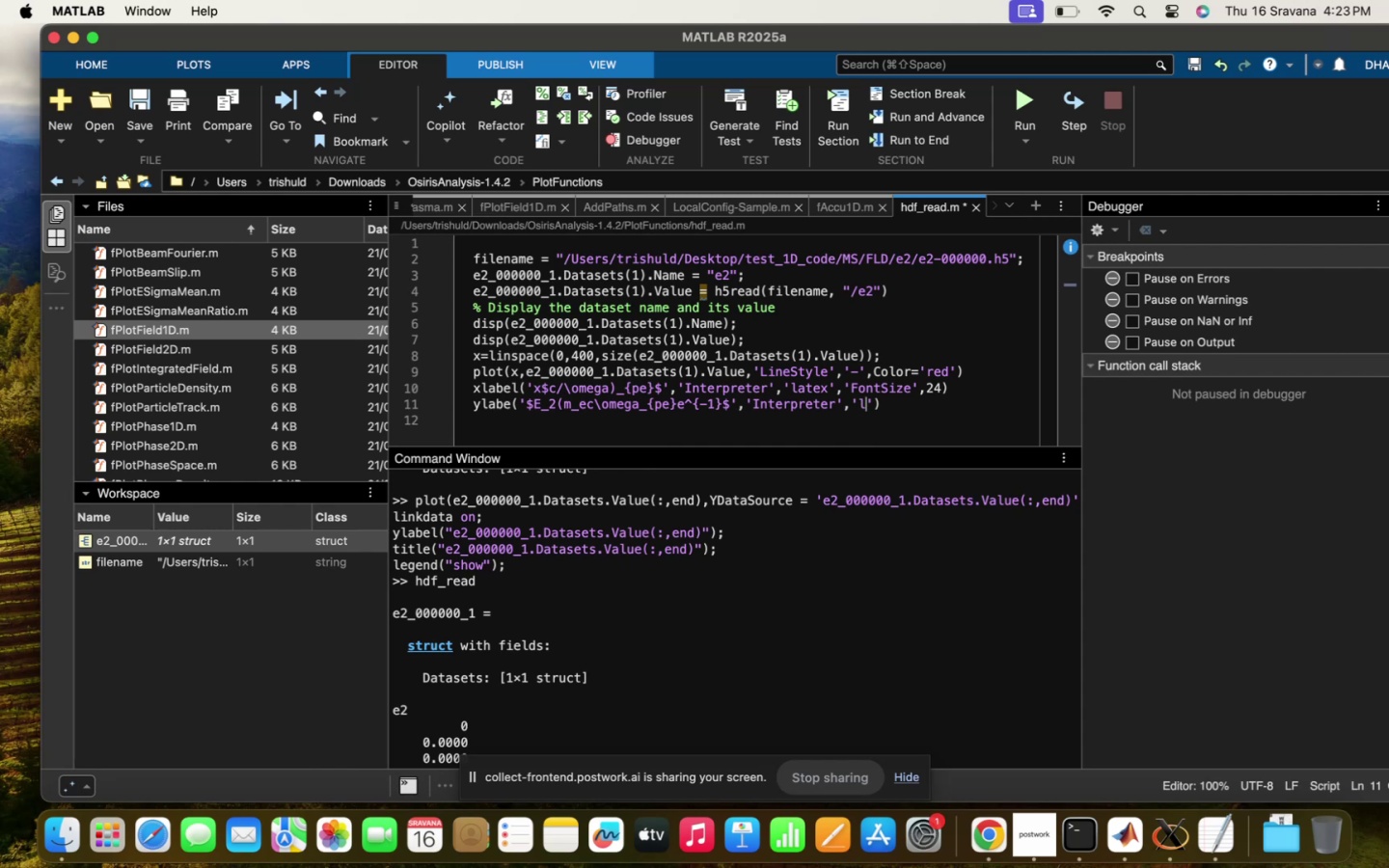 
type(atex,)
key(Backspace)
 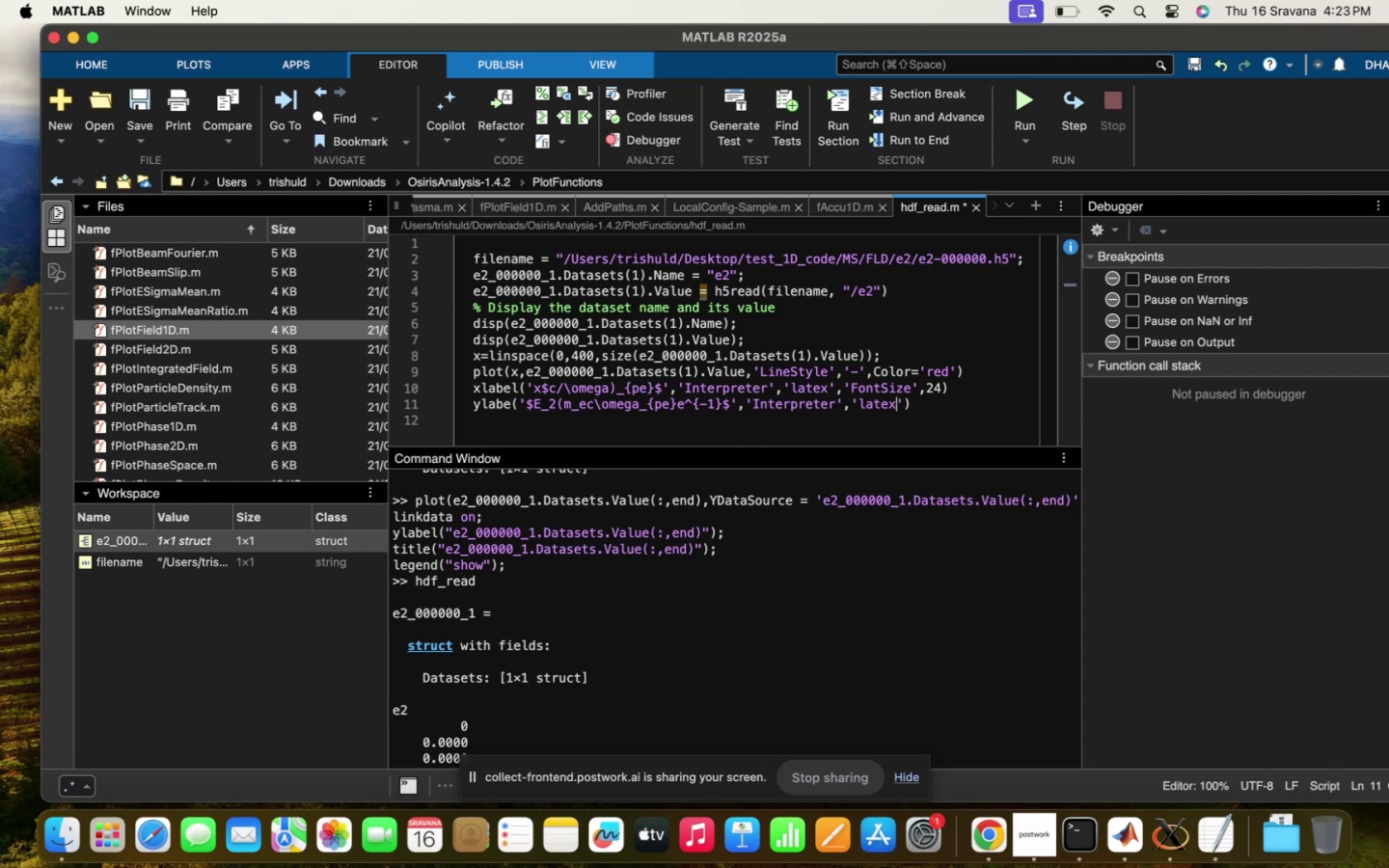 
key(ArrowRight)
 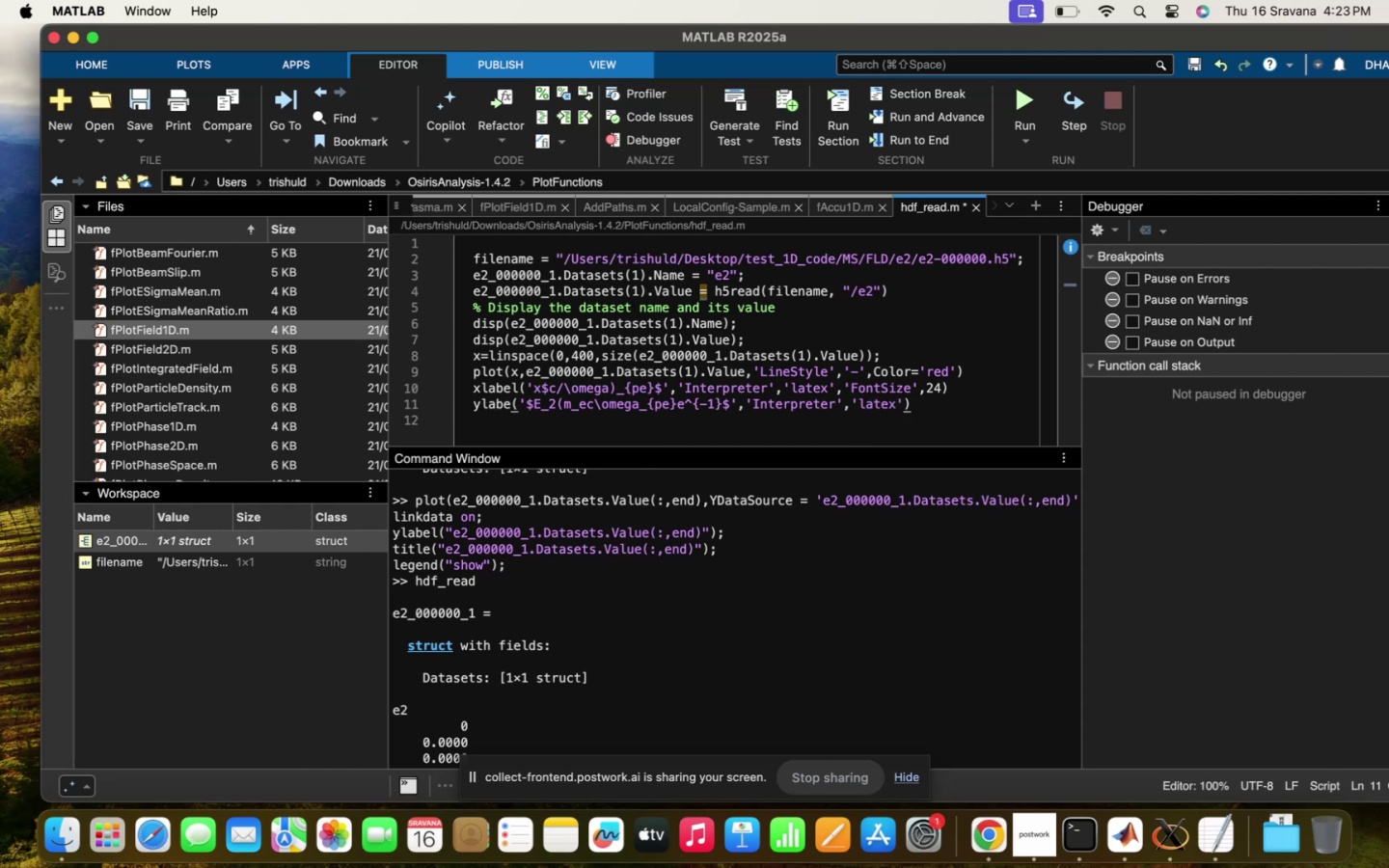 
type(,'Fontsz)
key(Backspace)
type(ize)
 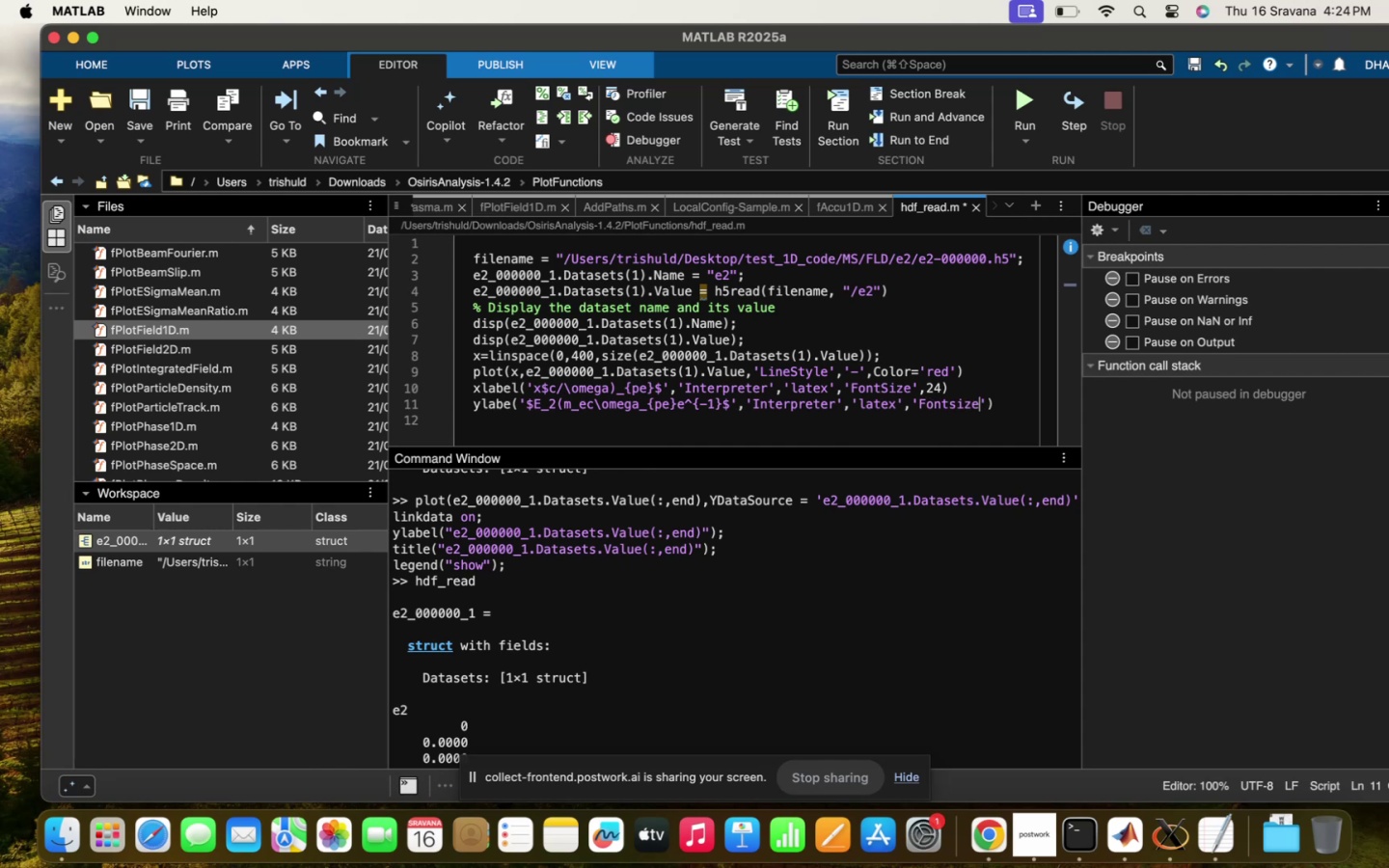 
key(ArrowRight)
 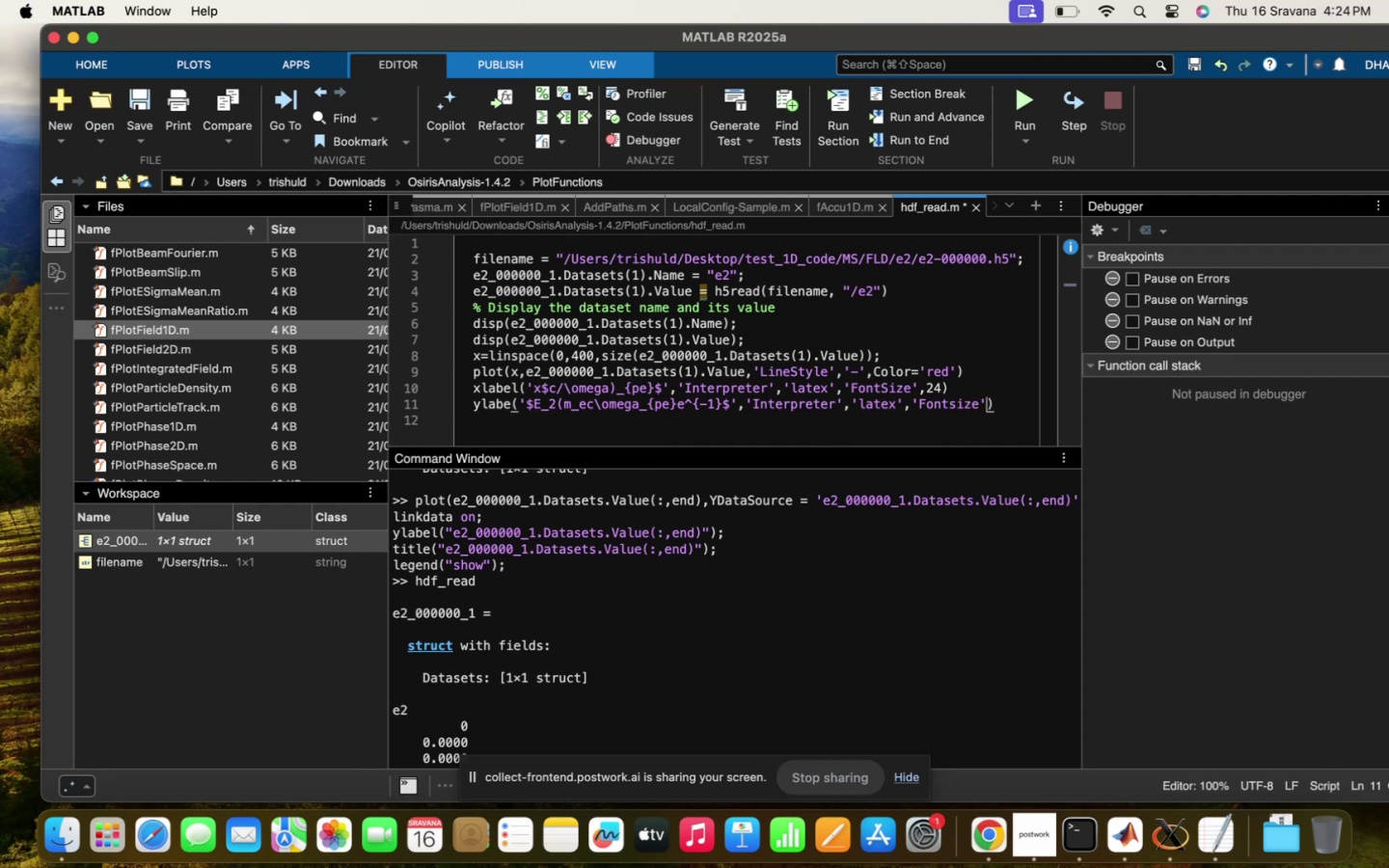 
type(,24)
 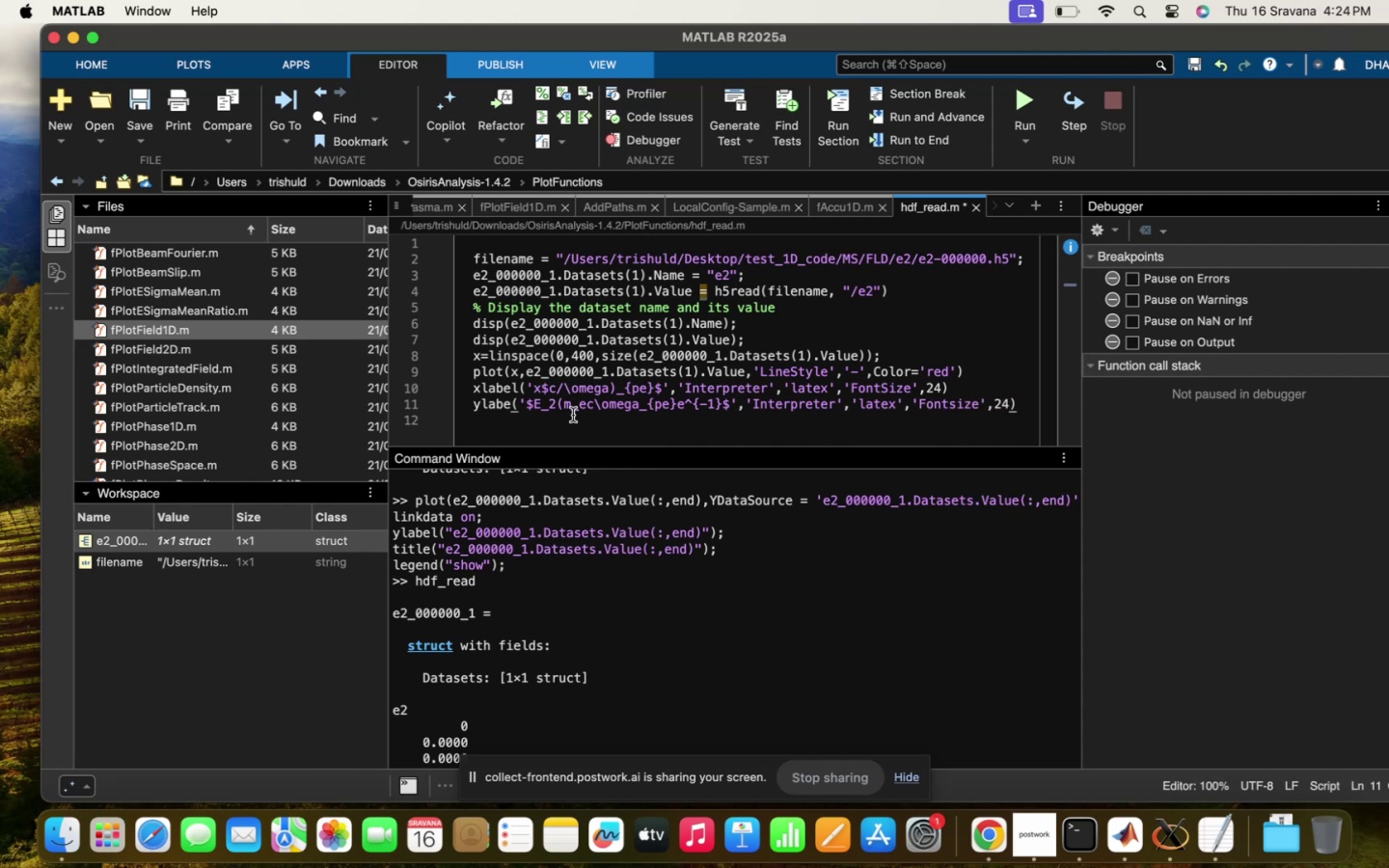 
left_click([573, 415])
 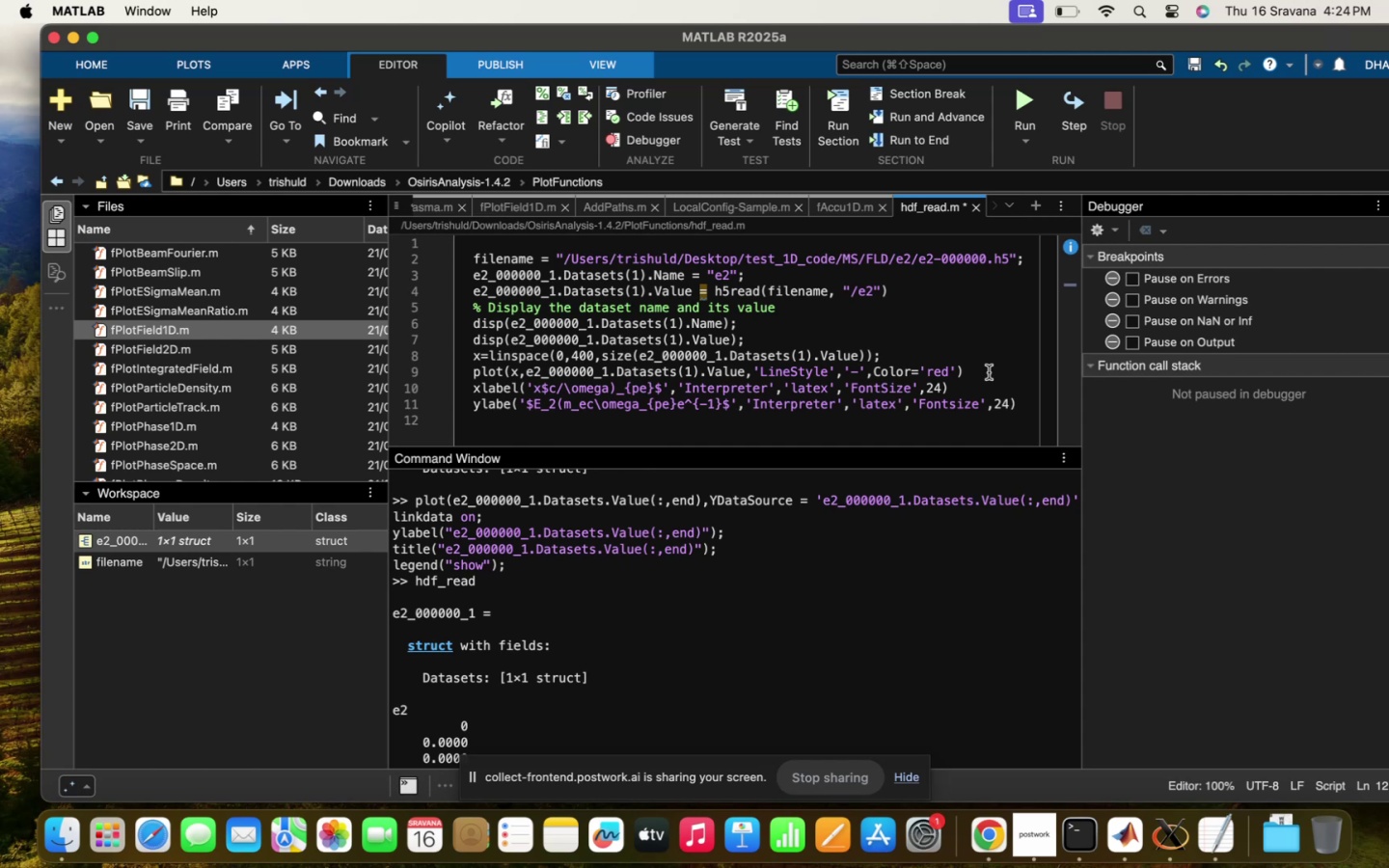 
type(tim)
key(Backspace)
key(Backspace)
type(a)
key(Backspace)
type(itle(")
 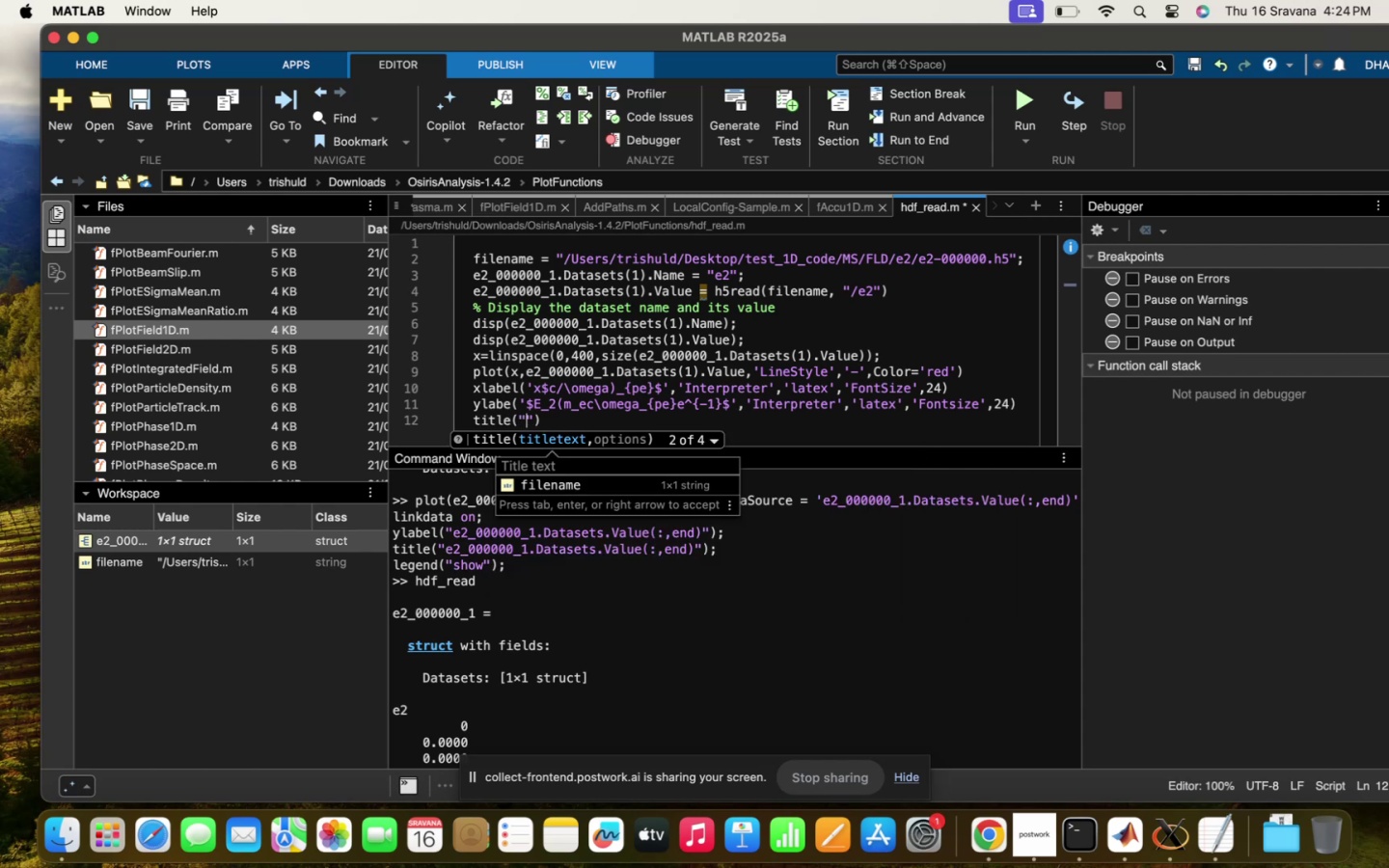 
scroll: coordinate [869, 283], scroll_direction: up, amount: 8.0
 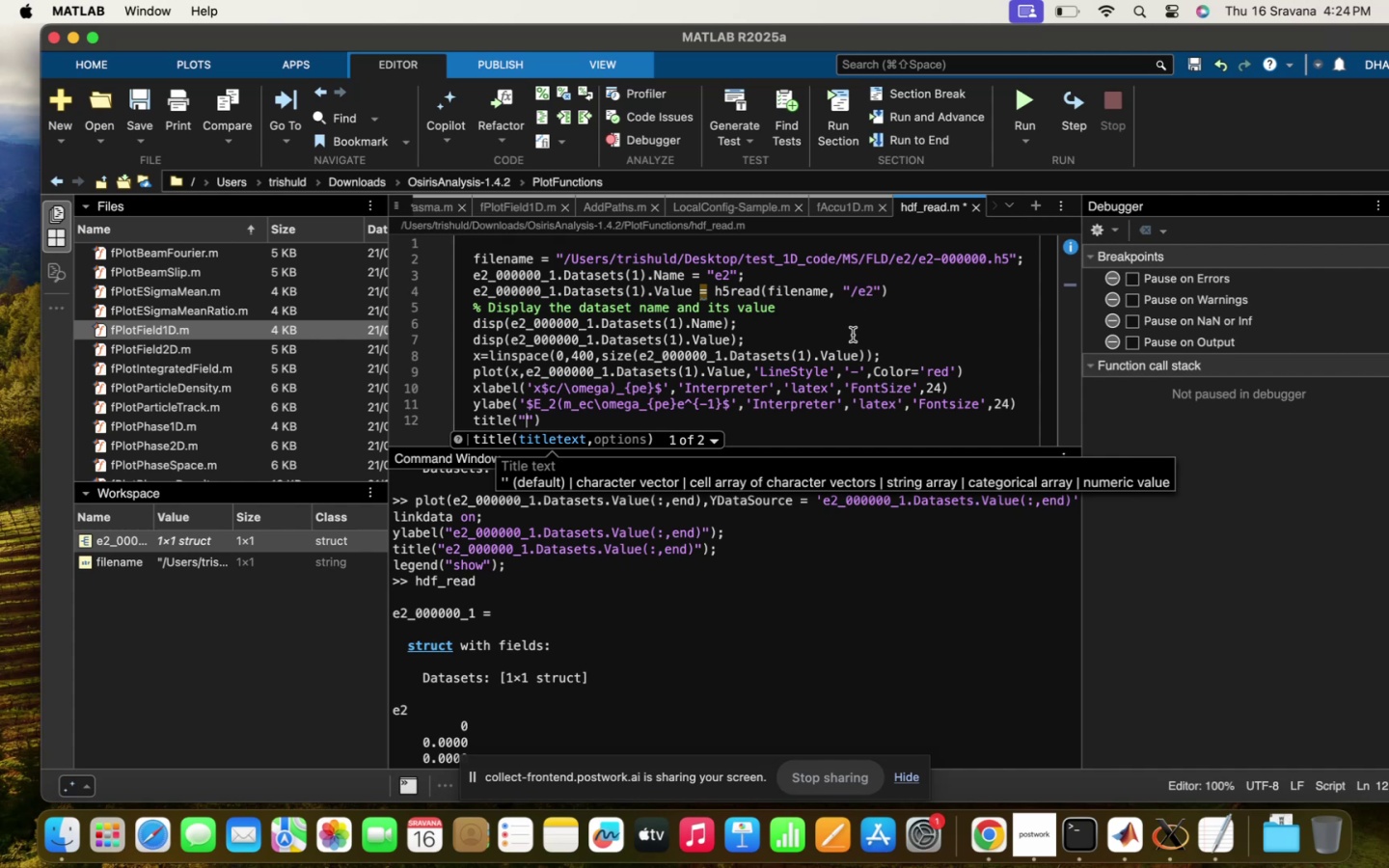 
wait(12.89)
 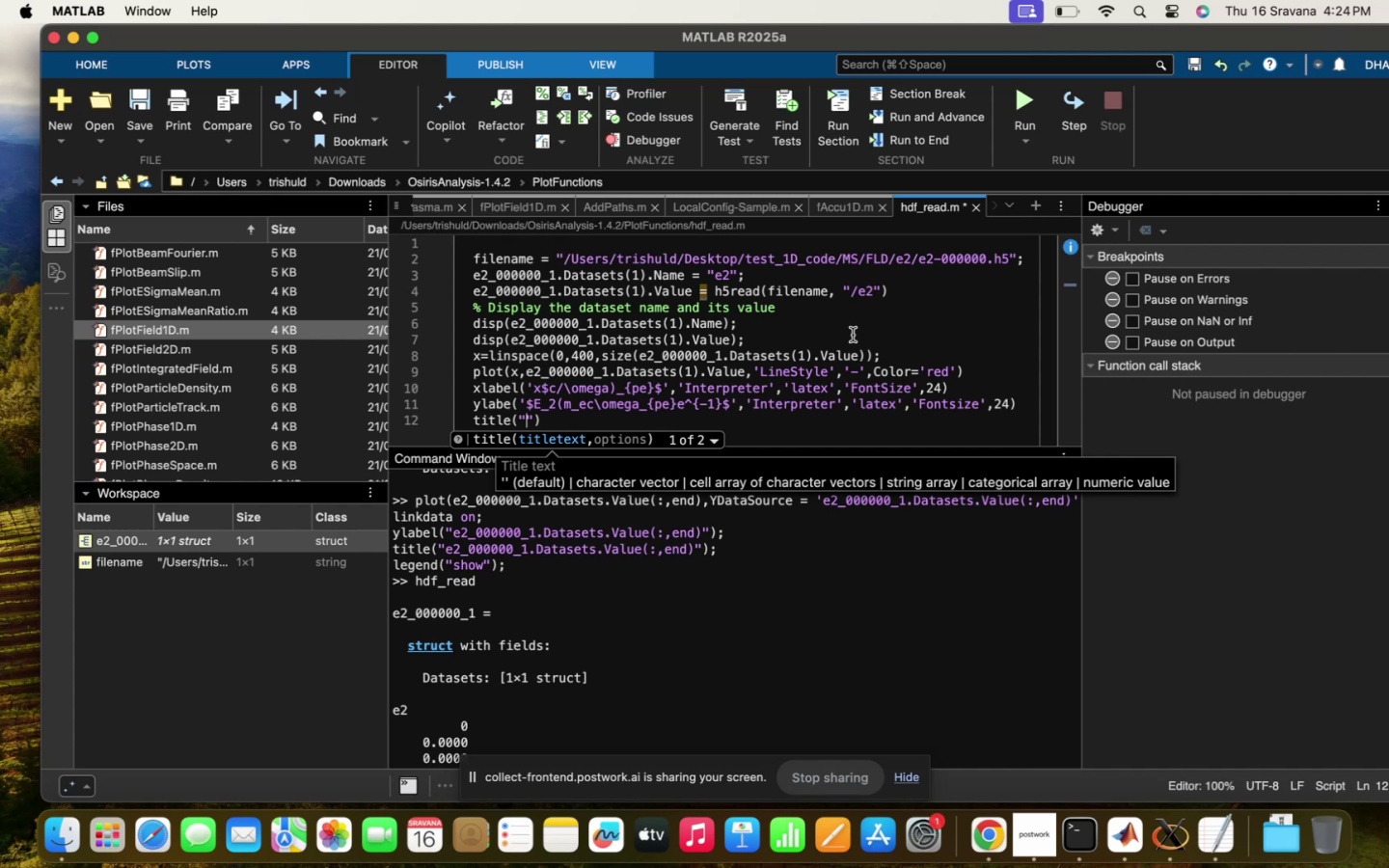 
type(ti)
key(Backspace)
key(Backspace)
type(RIm)
key(Backspace)
key(Backspace)
key(Backspace)
type(TIm)
key(Backspace)
key(Backspace)
type(IME )
key(Backspace)
key(Backspace)
key(Backspace)
key(Backspace)
type(ime t=)
key(Backspace)
key(Backspace)
type(=0\omega_{pe}^{-1})
 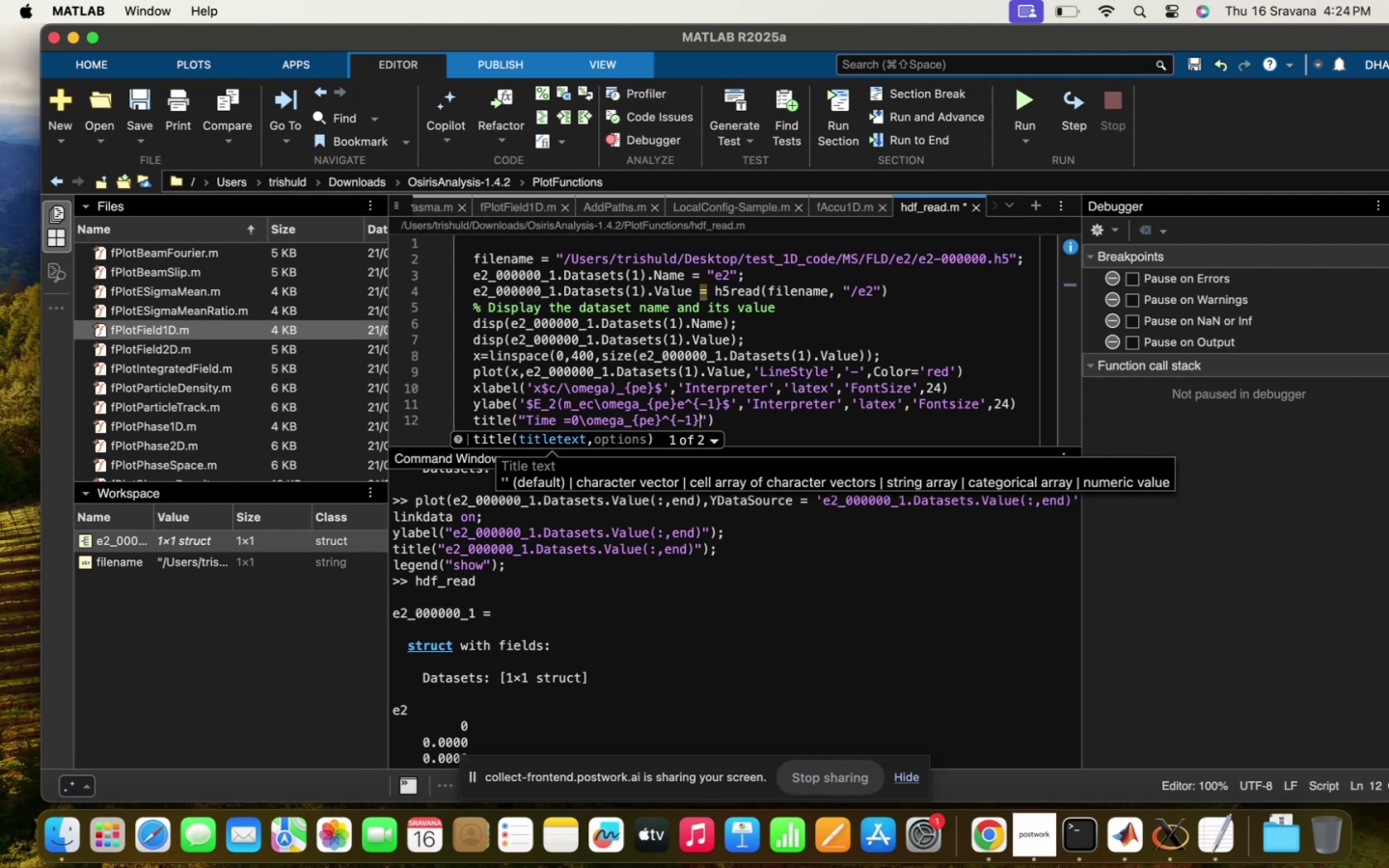 
scroll: coordinate [905, 361], scroll_direction: down, amount: 17.0
 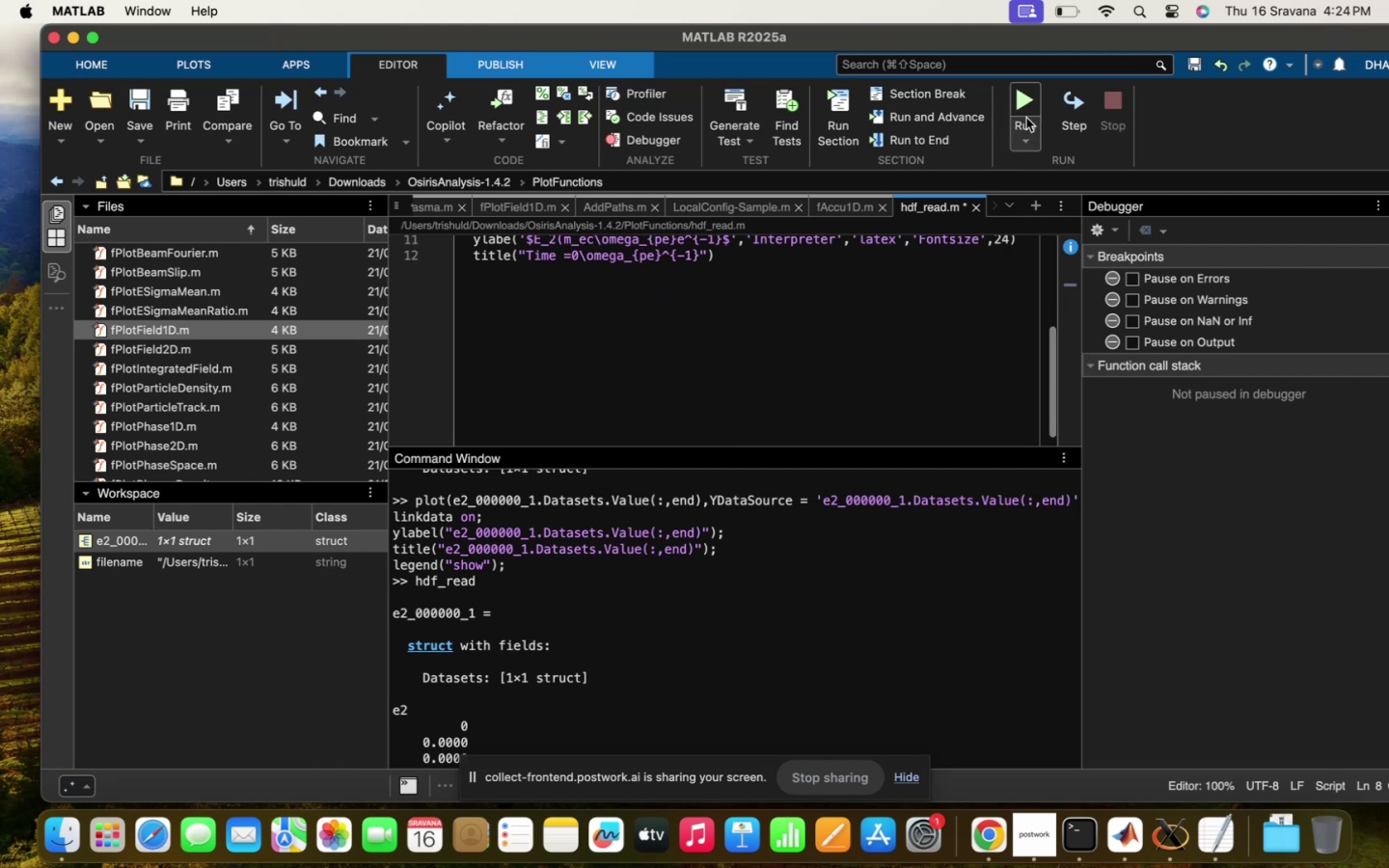 
left_click([1030, 95])
 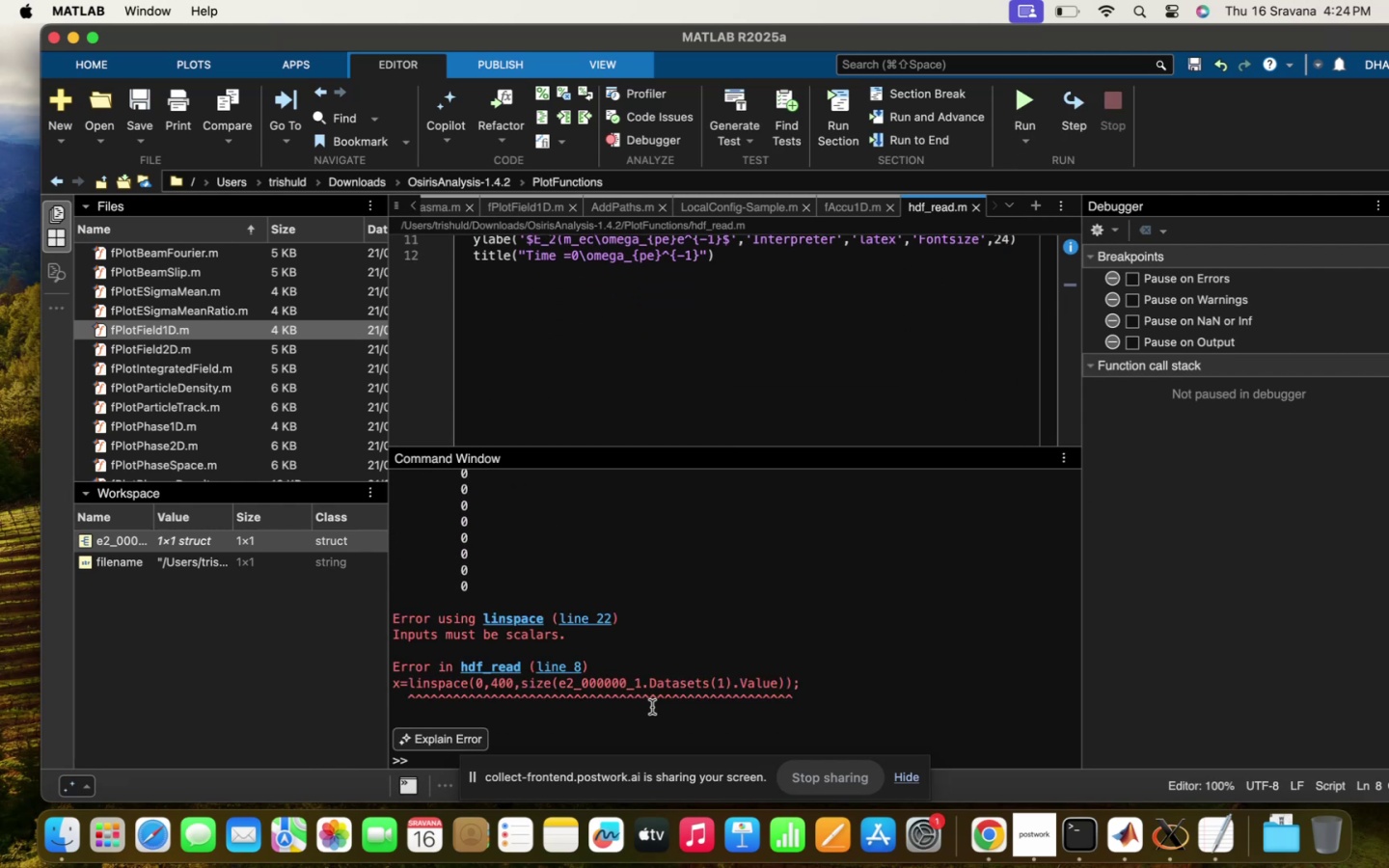 
wait(9.0)
 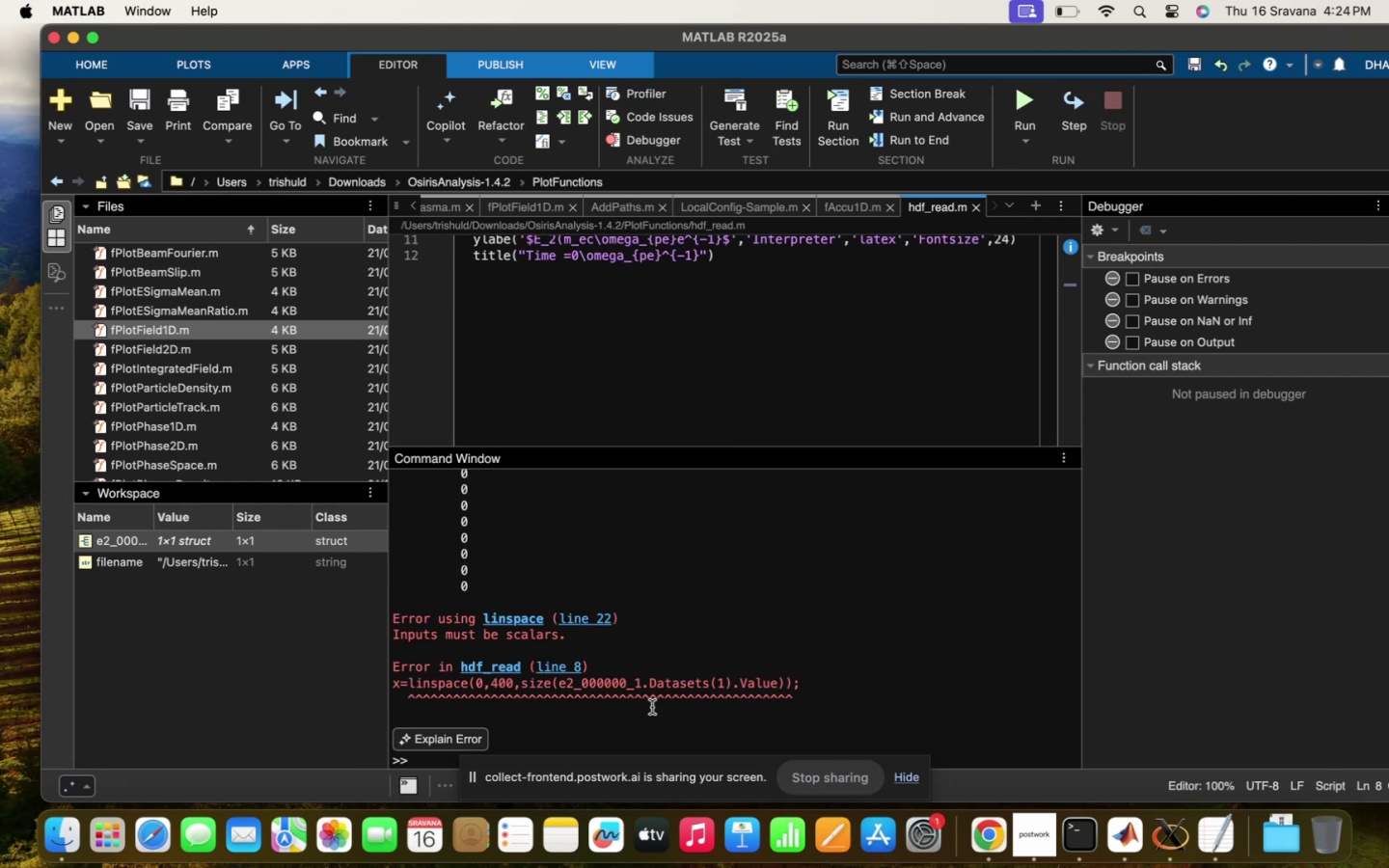 
scroll: coordinate [555, 675], scroll_direction: down, amount: 4.0
 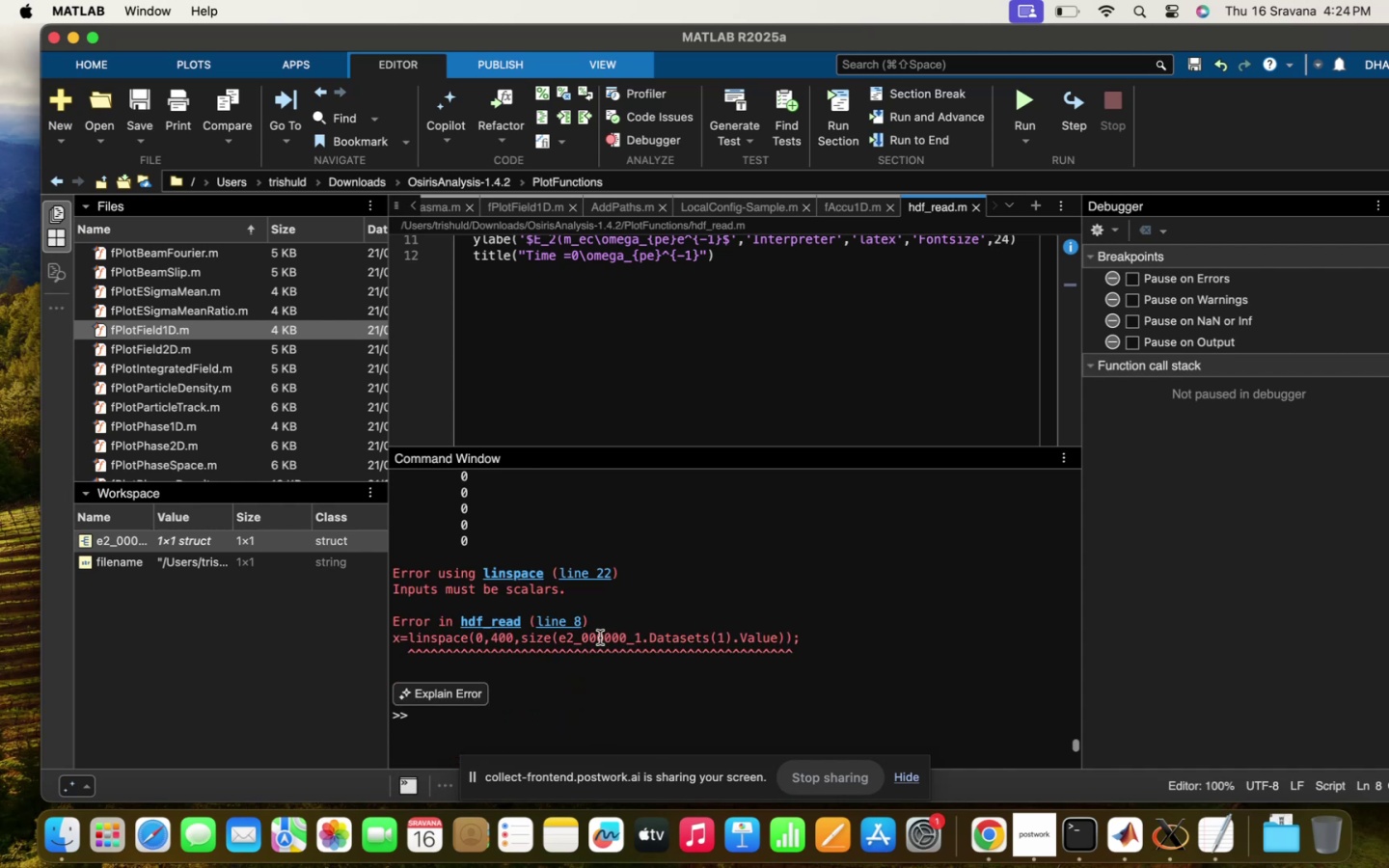 
scroll: coordinate [833, 295], scroll_direction: up, amount: 1544.0
 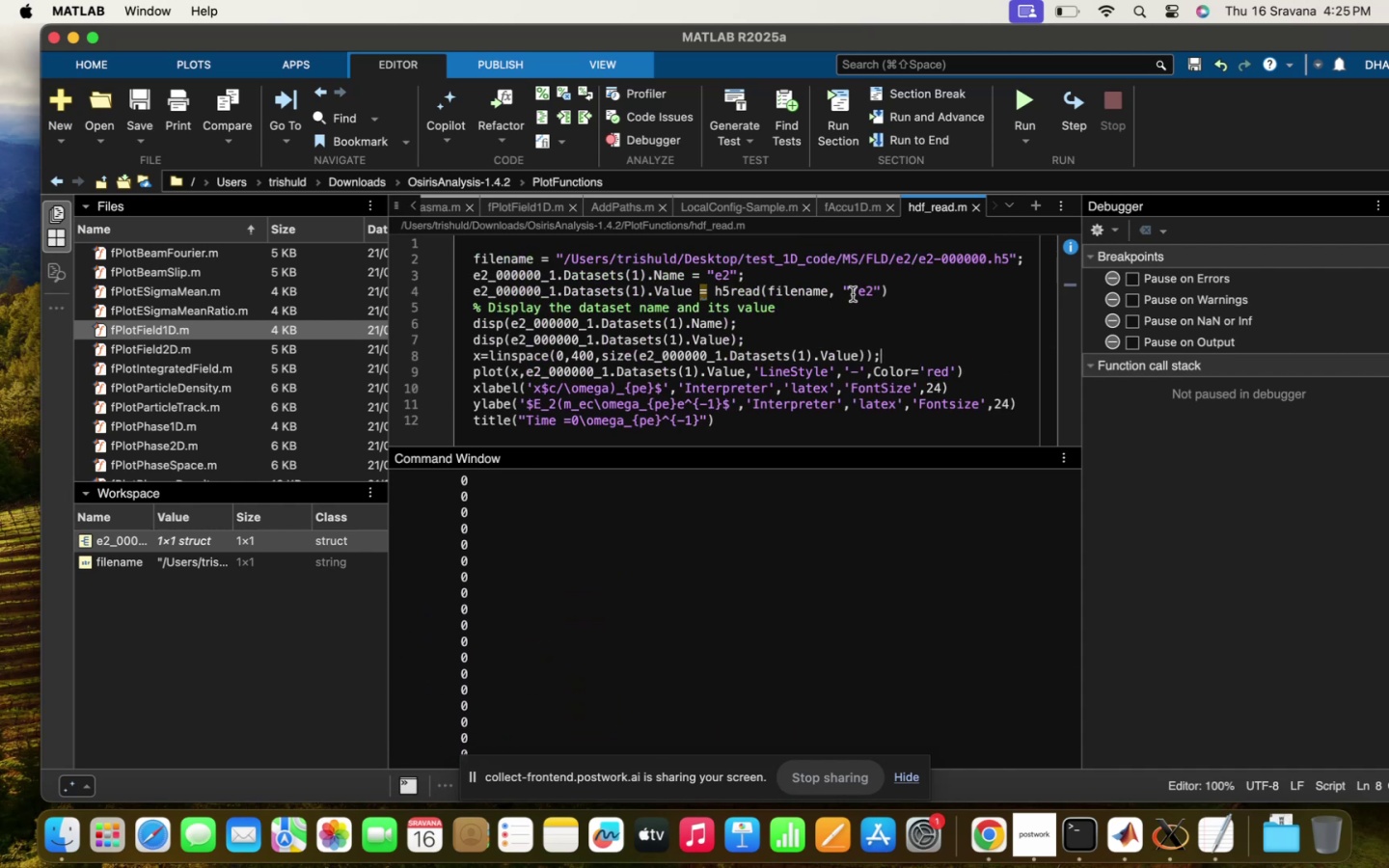 
left_click([905, 292])
 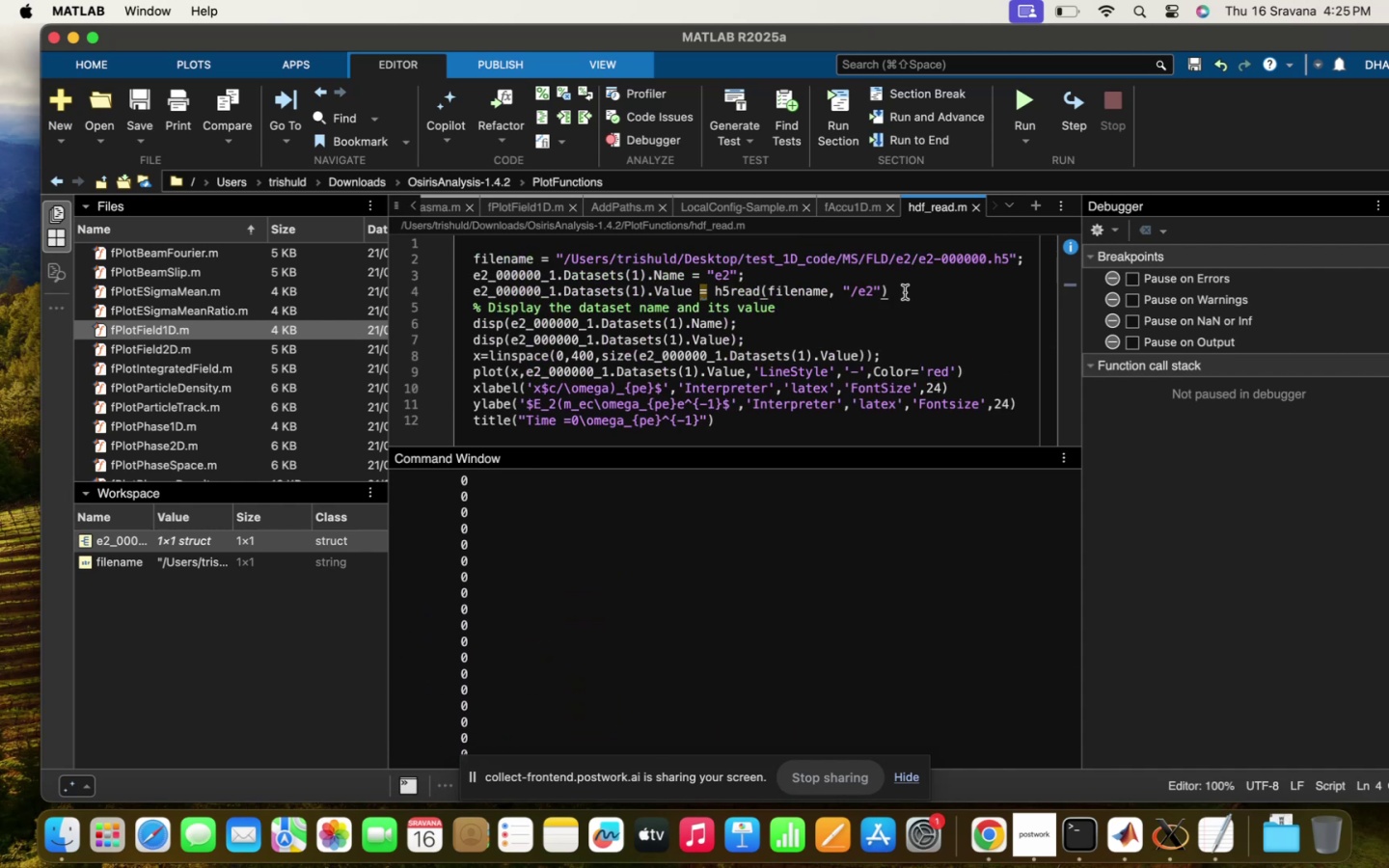 
key(Semicolon)
 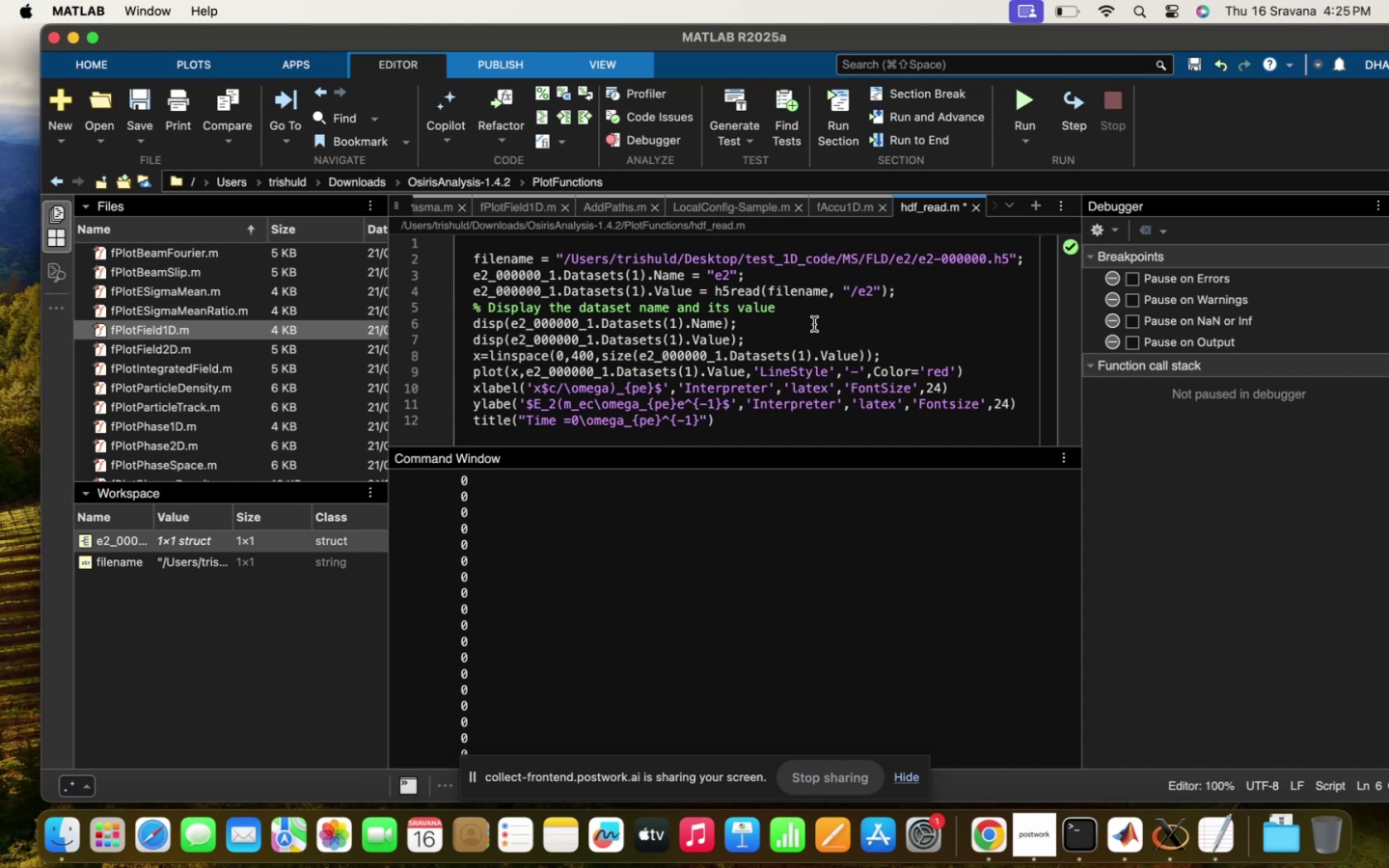 
left_click([780, 334])
 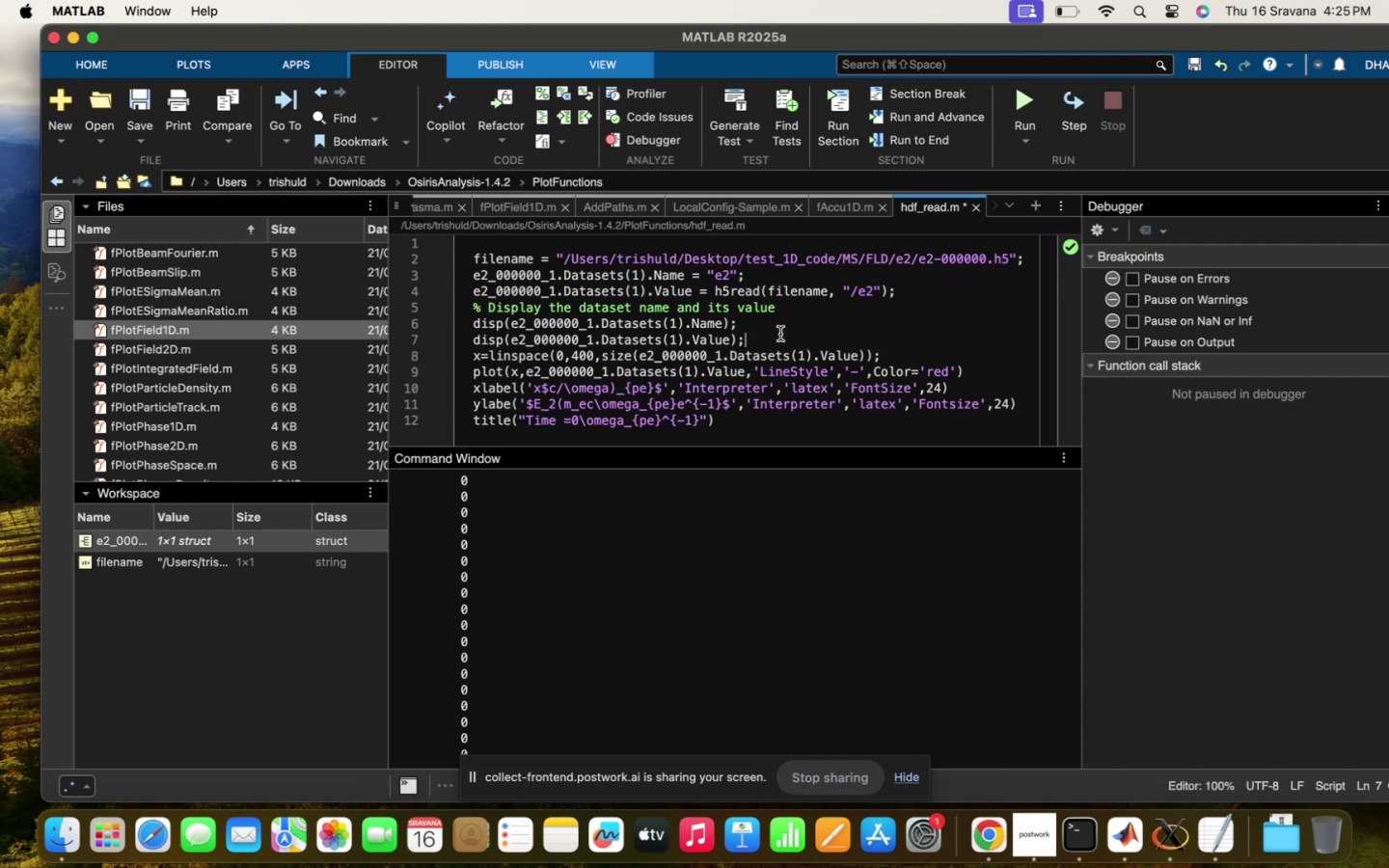 
key(Backspace)
 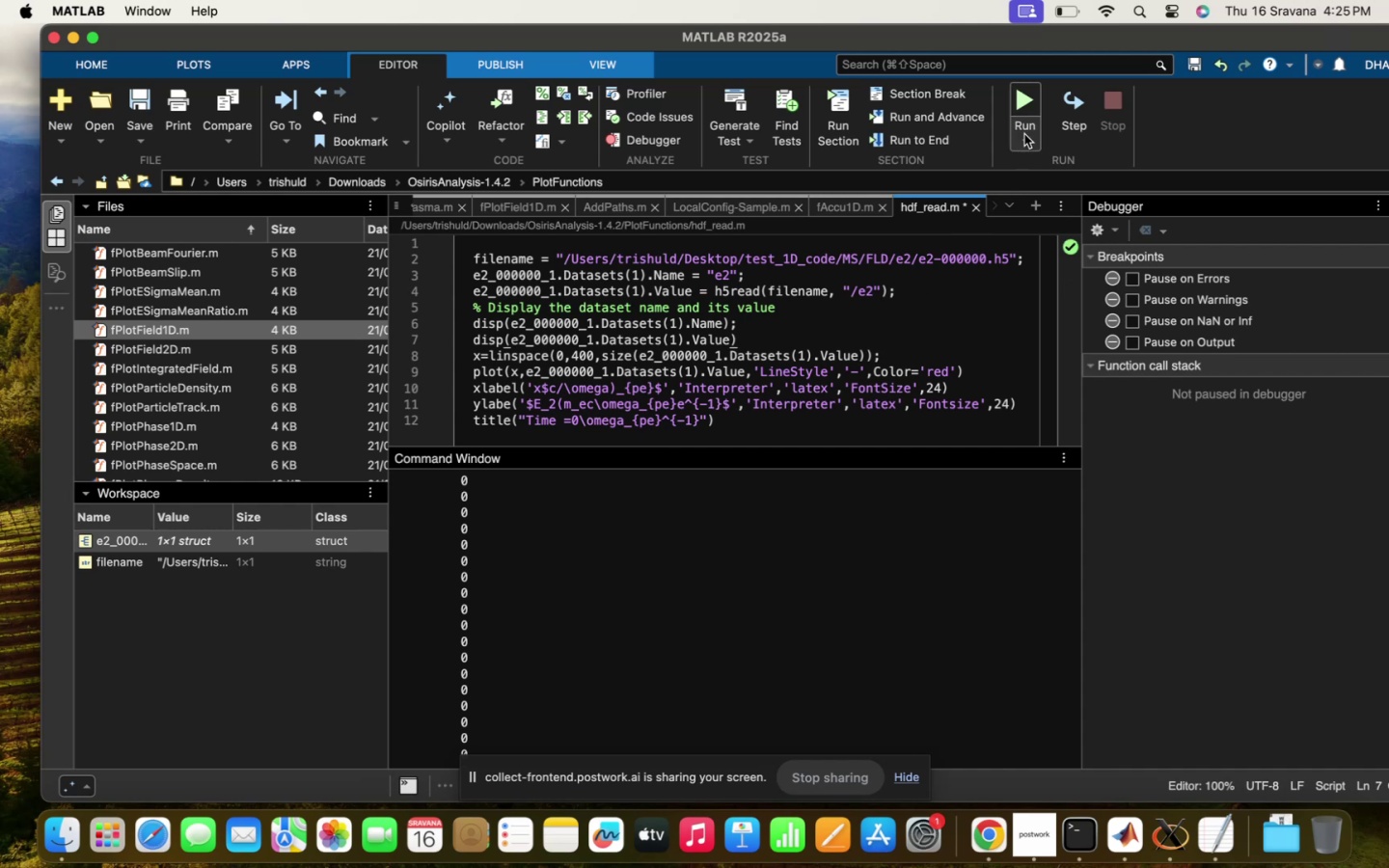 
left_click([1028, 113])
 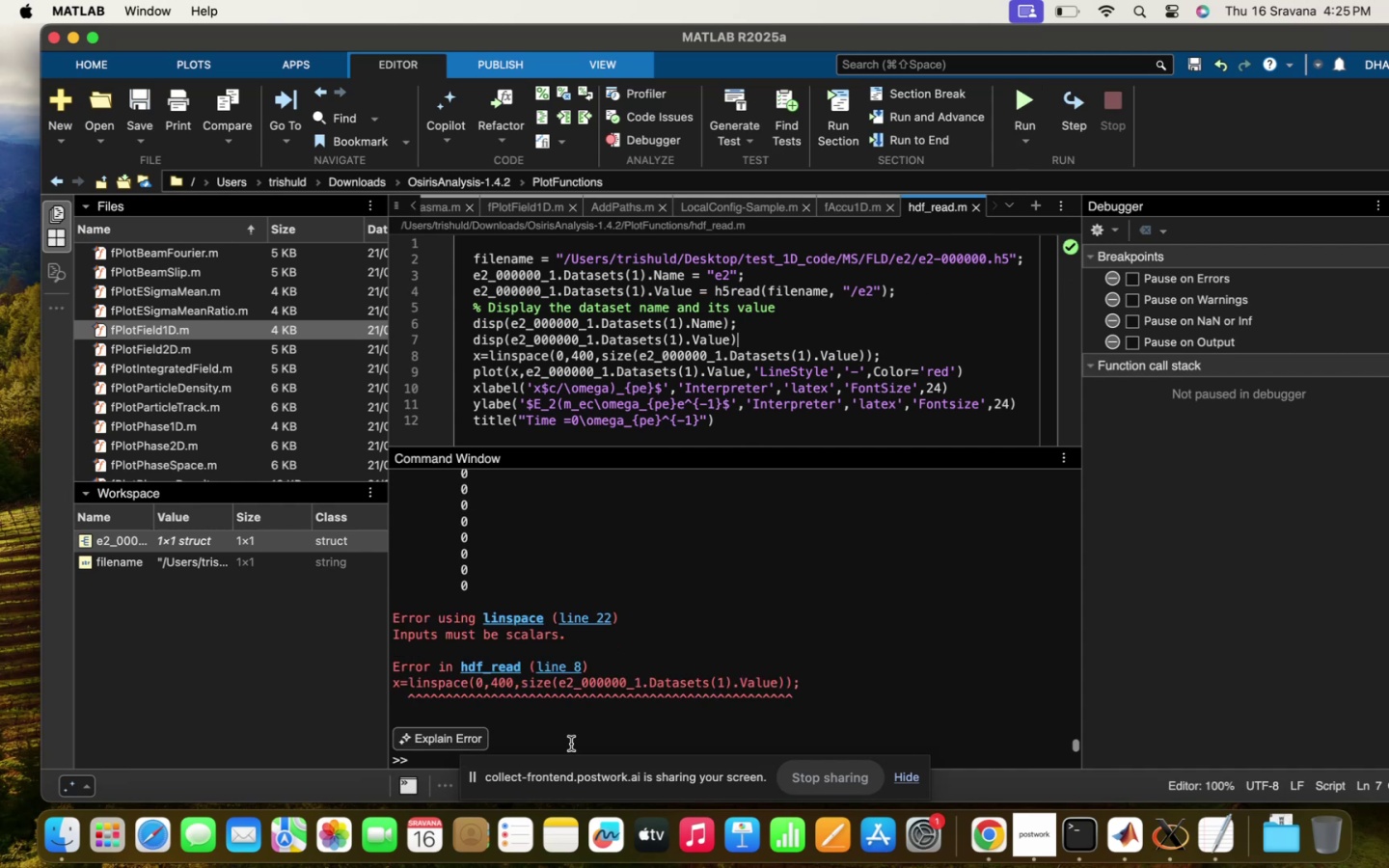 
scroll: coordinate [609, 669], scroll_direction: up, amount: 7.0
 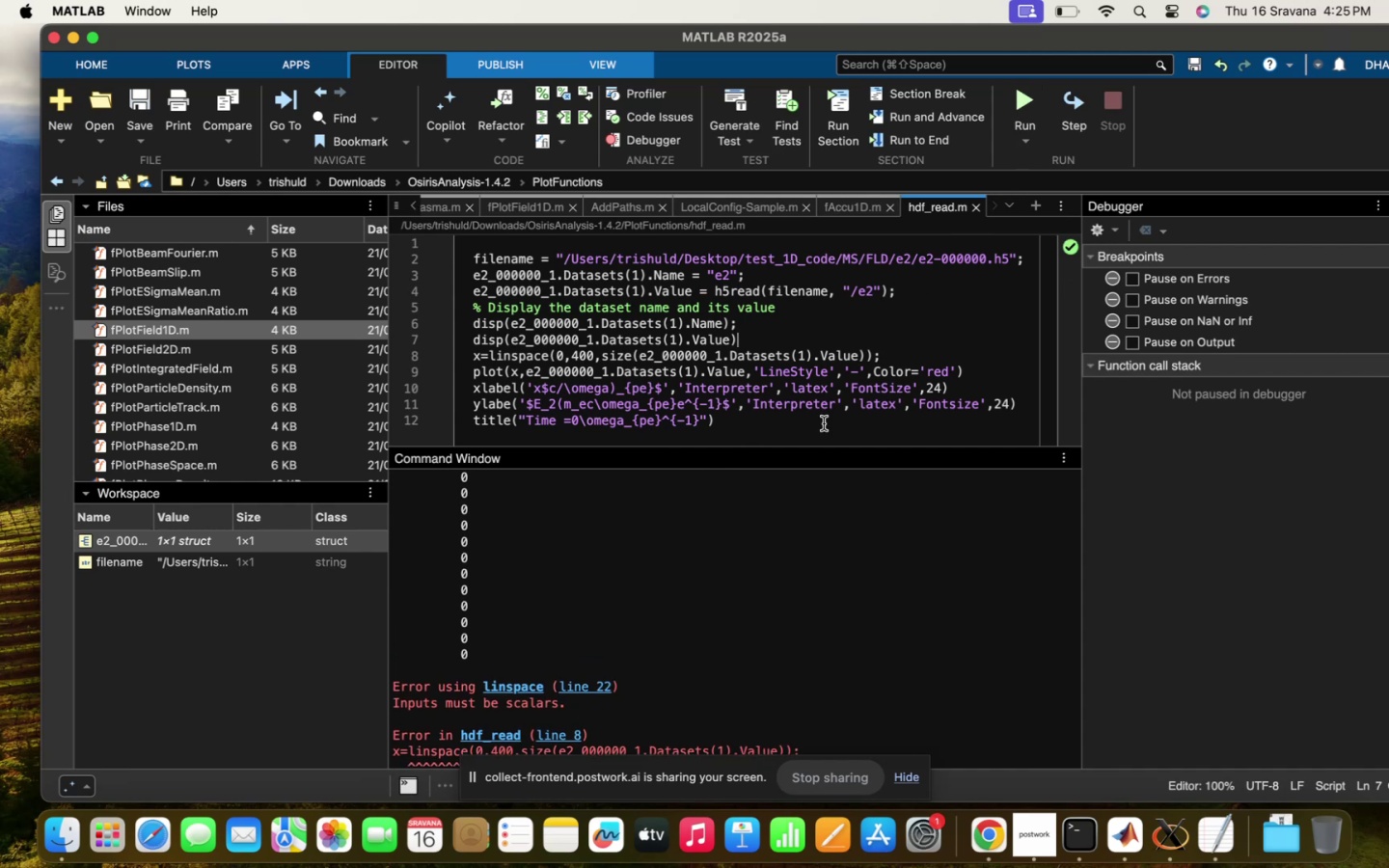 
left_click([859, 353])
 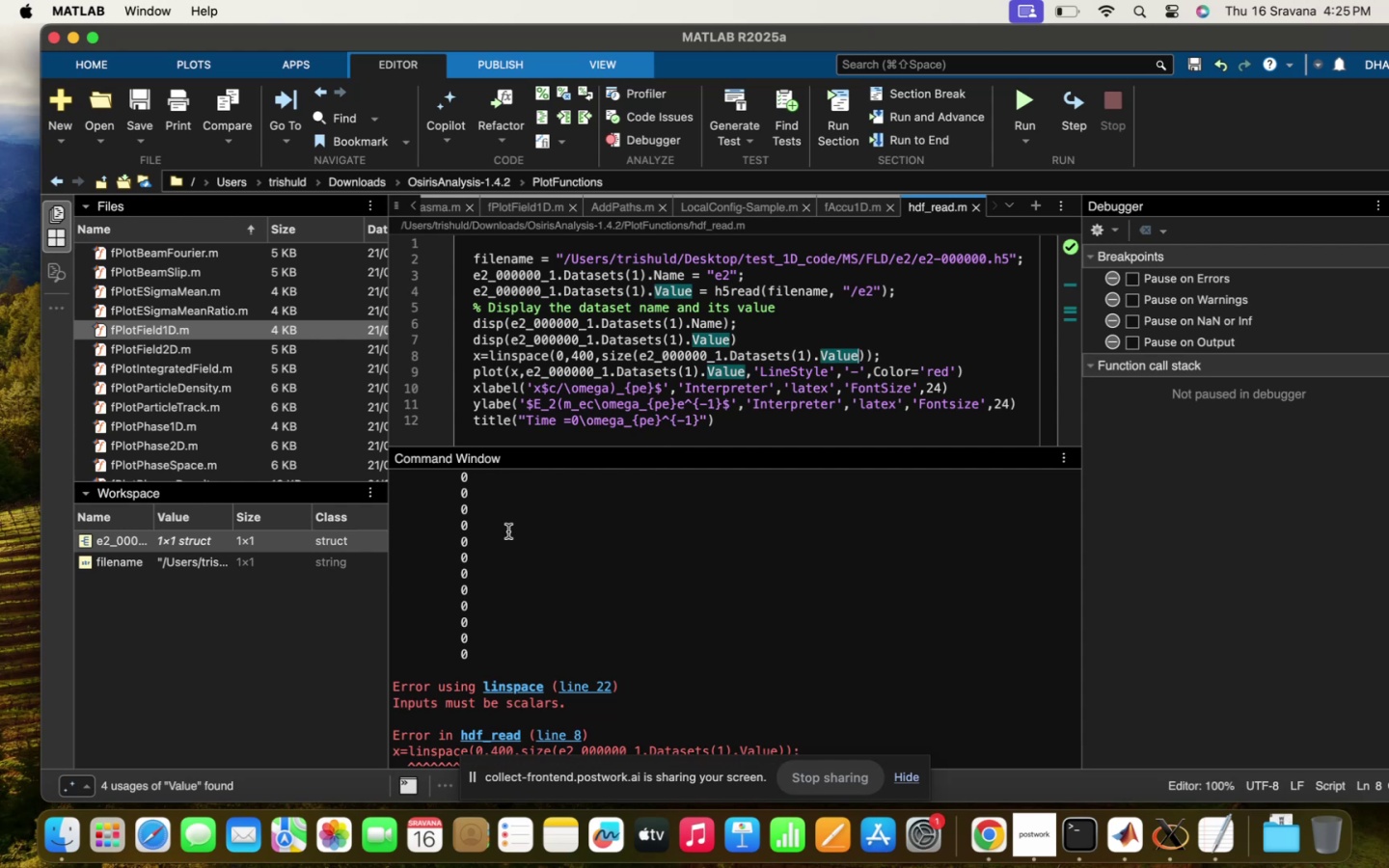 
scroll: coordinate [508, 531], scroll_direction: down, amount: 81.0
 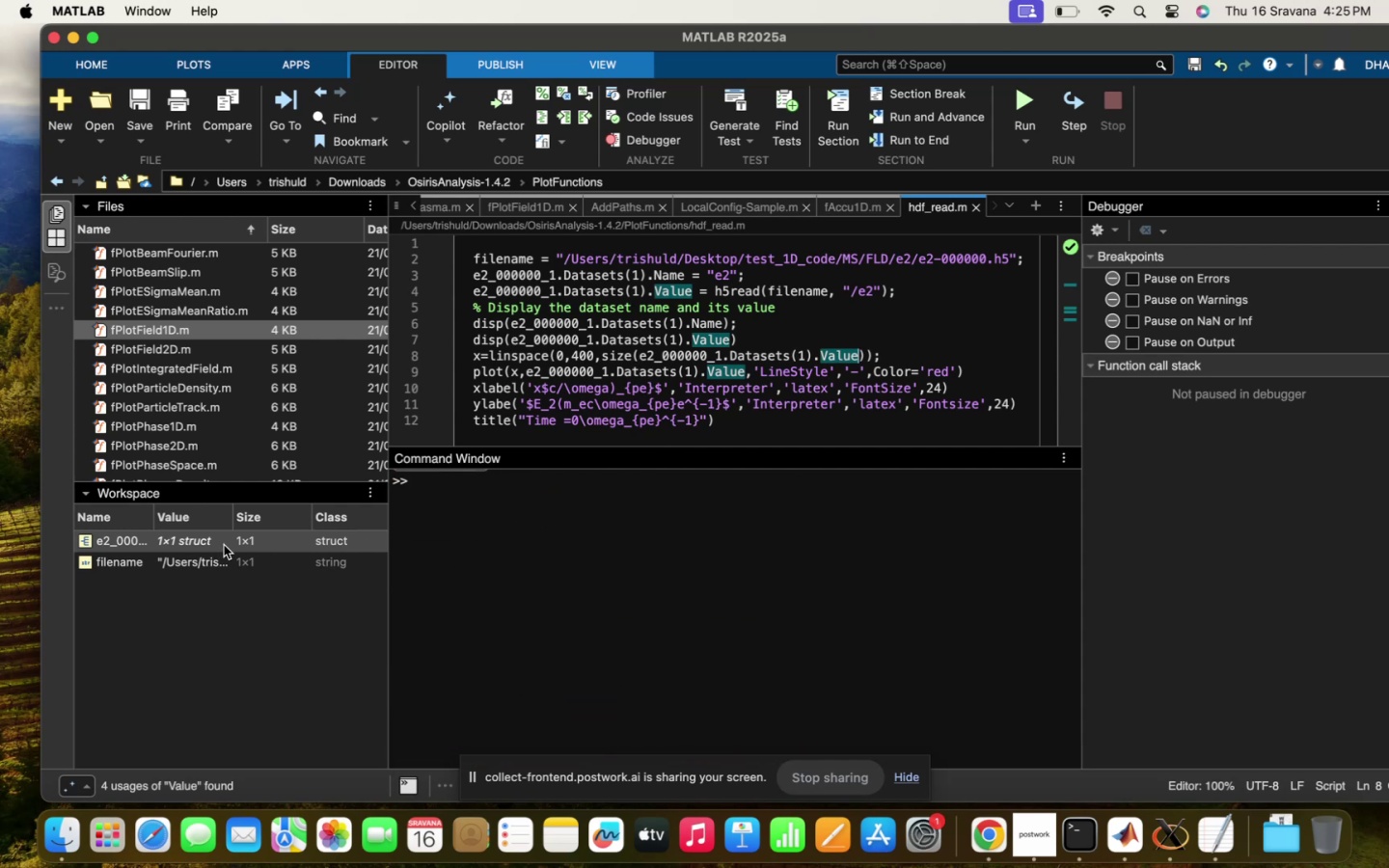 
double_click([210, 544])
 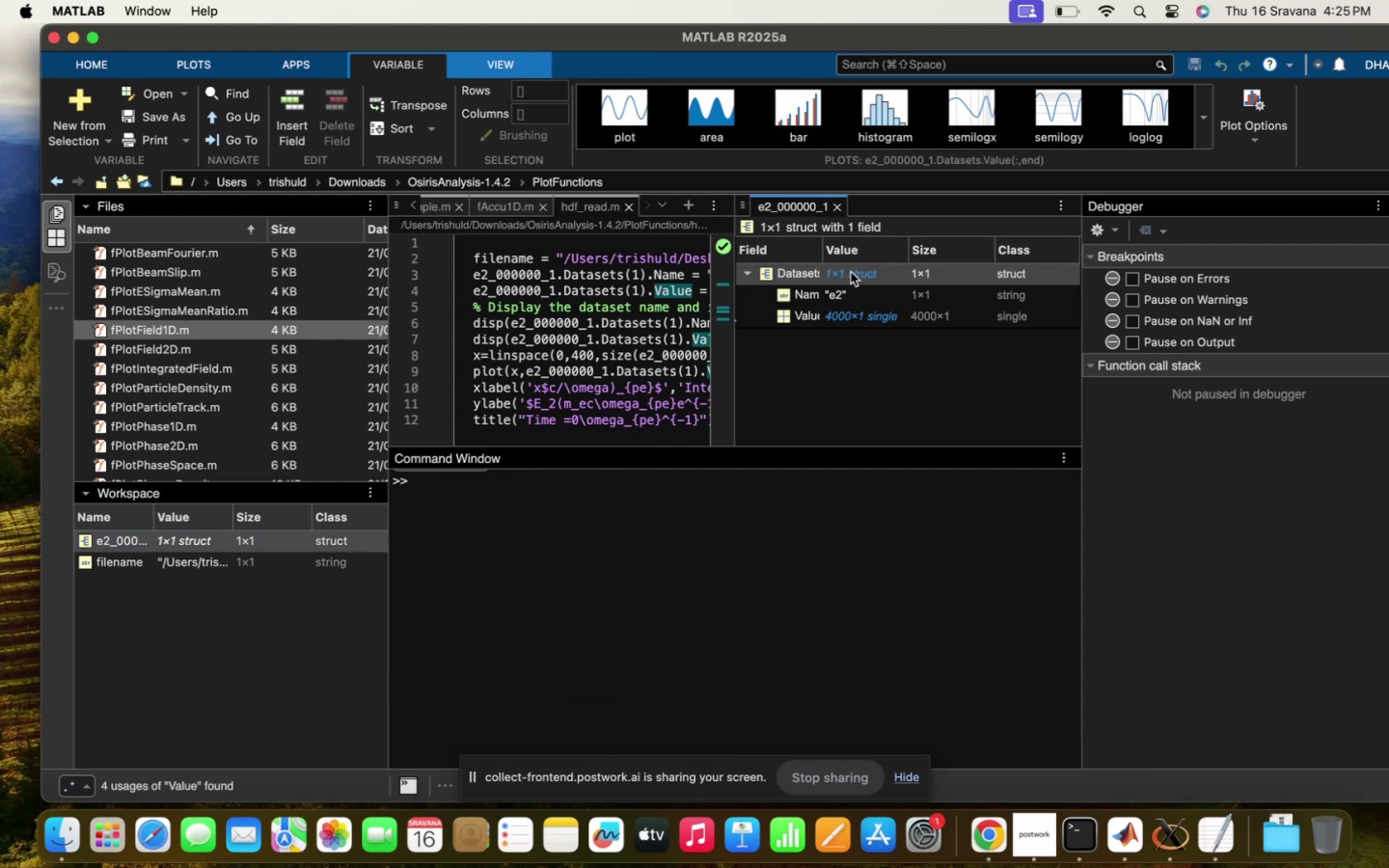 
left_click([852, 273])
 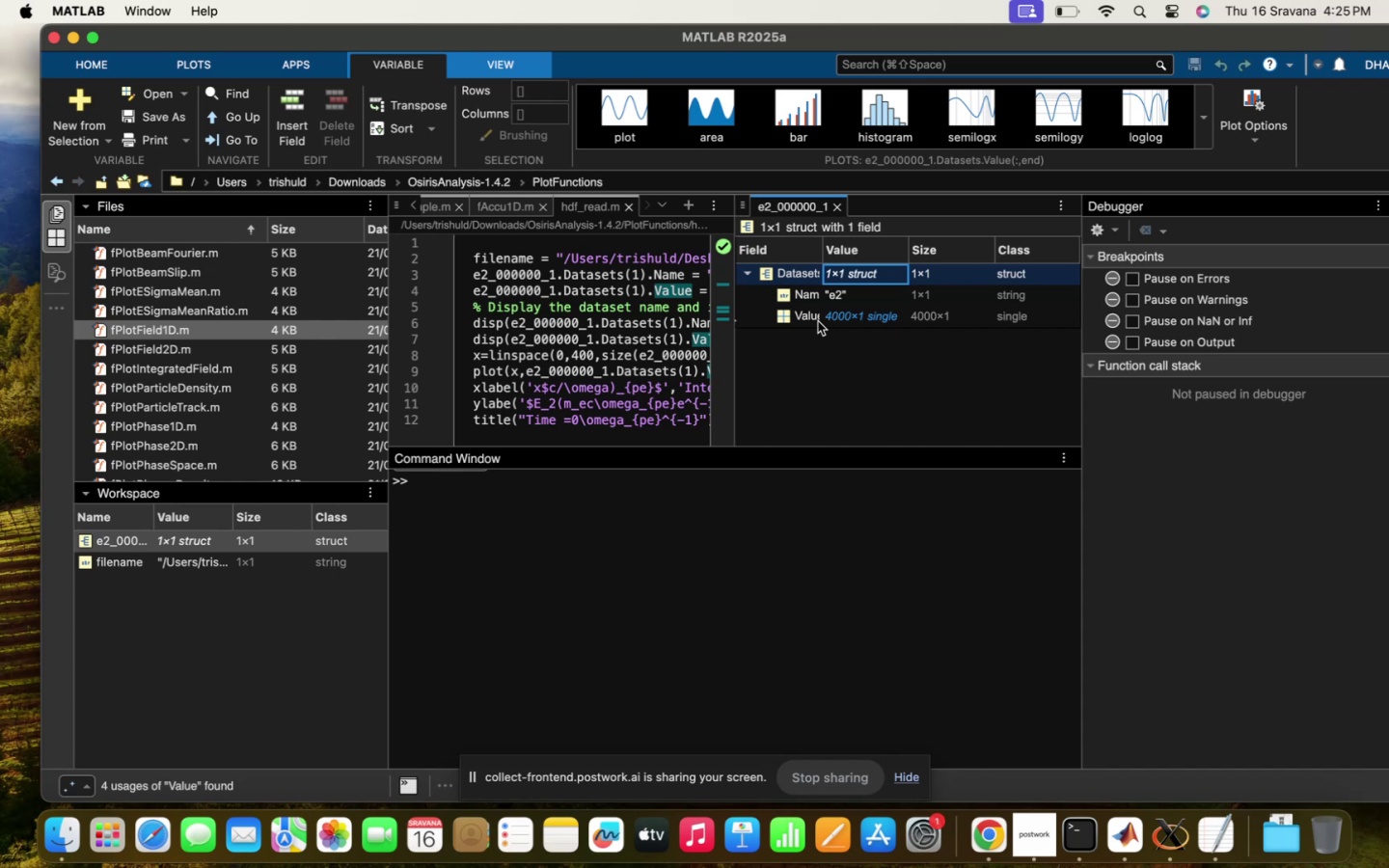 
left_click([824, 318])
 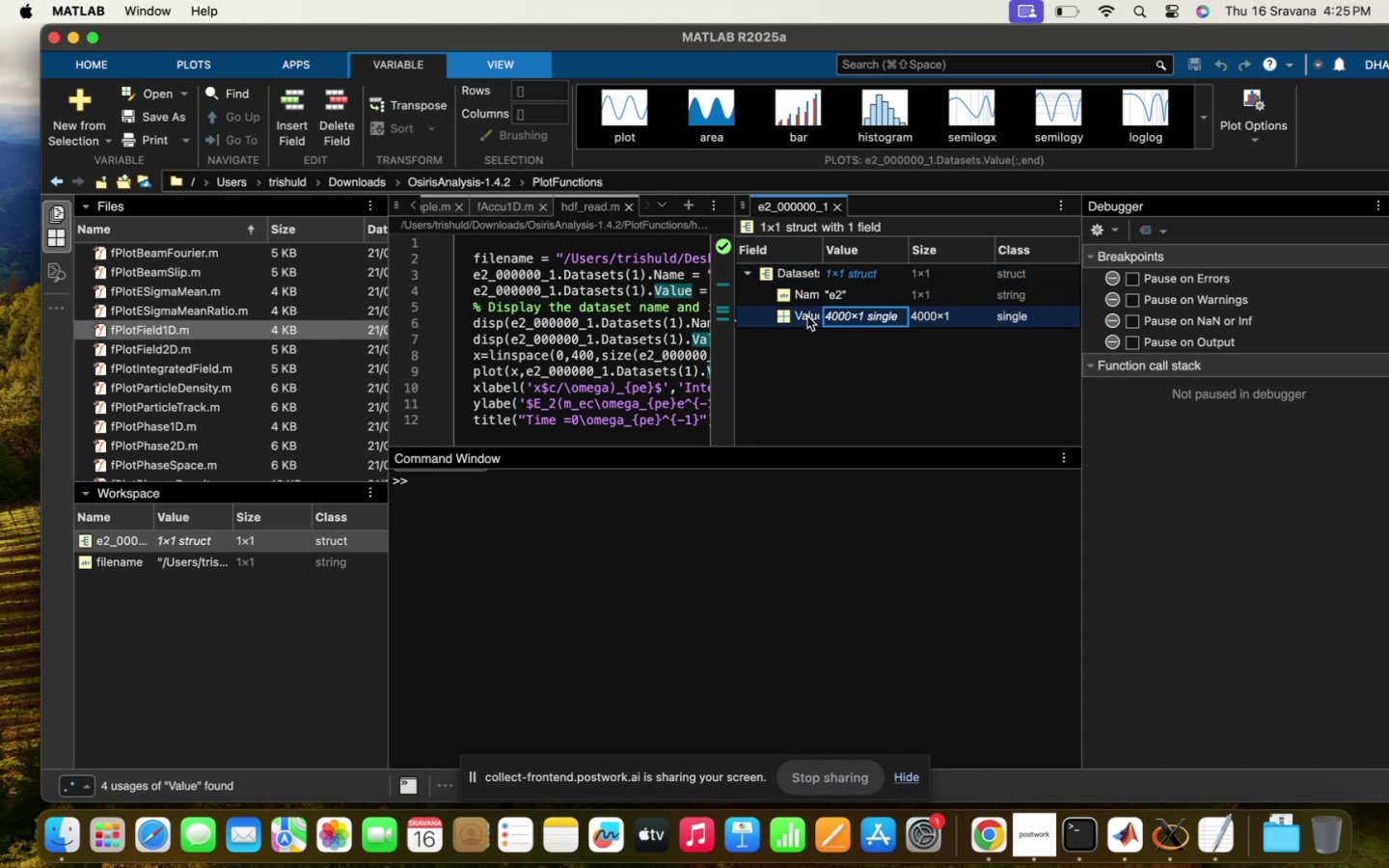 
double_click([837, 315])
 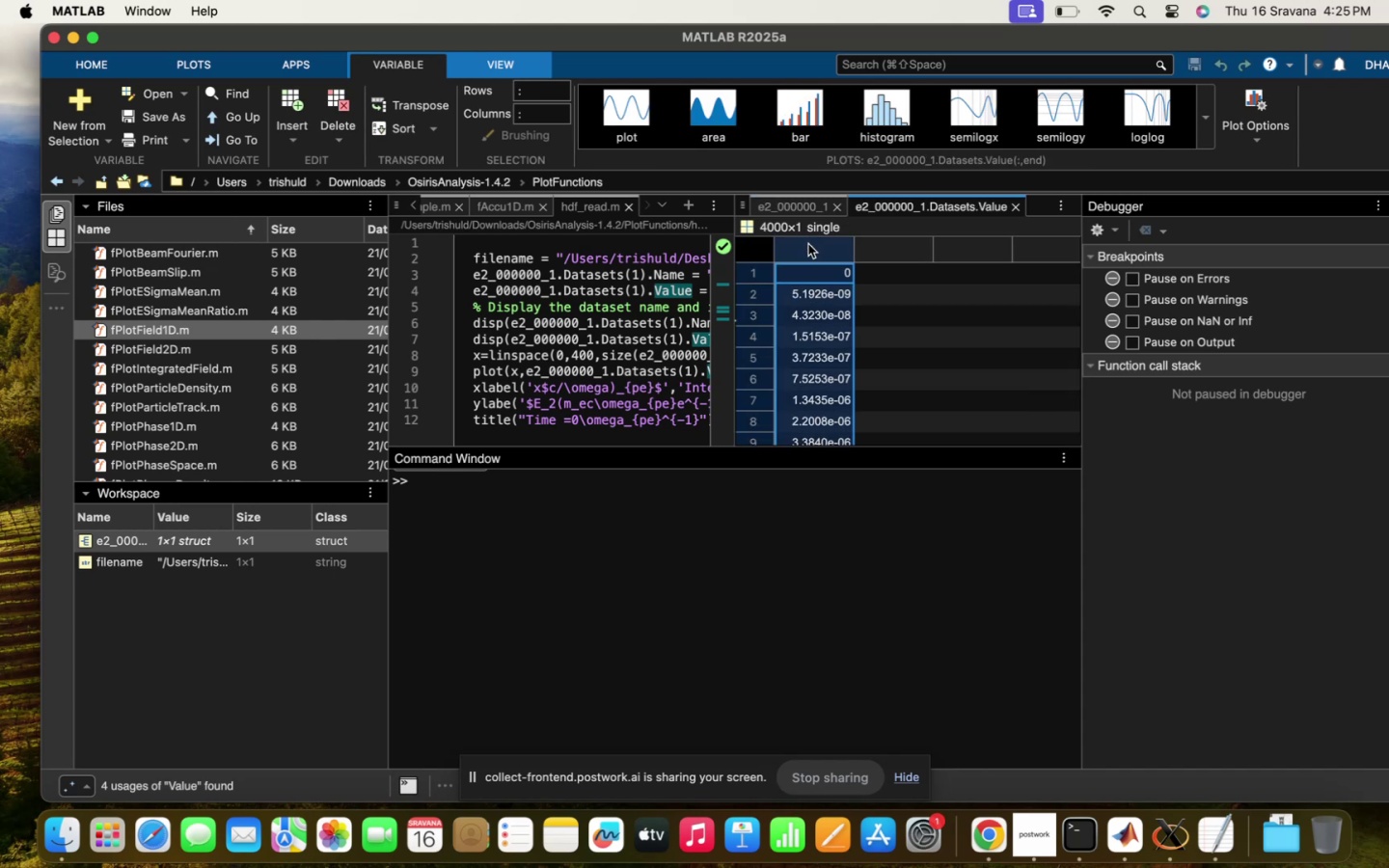 
left_click([595, 124])
 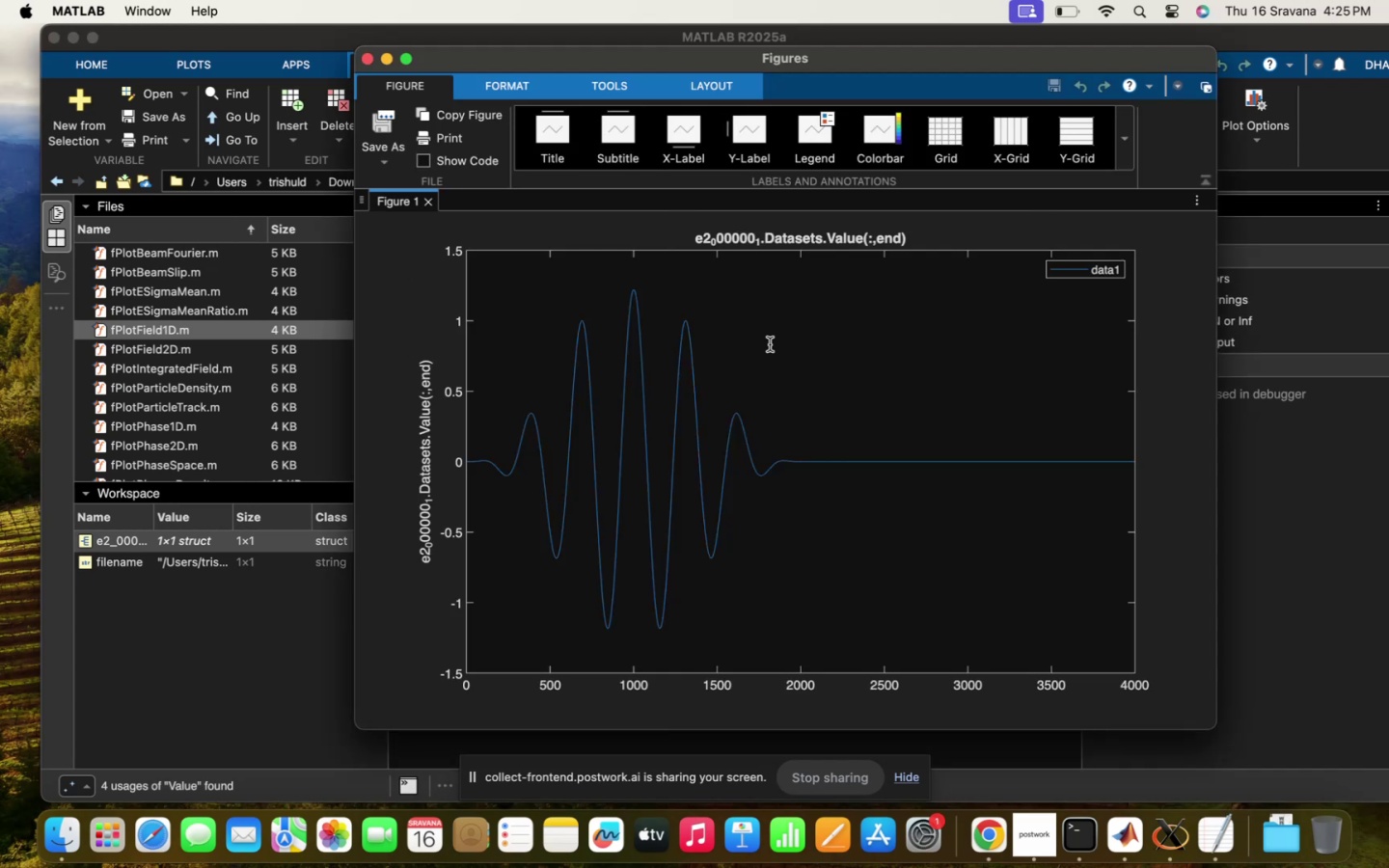 
left_click([225, 655])
 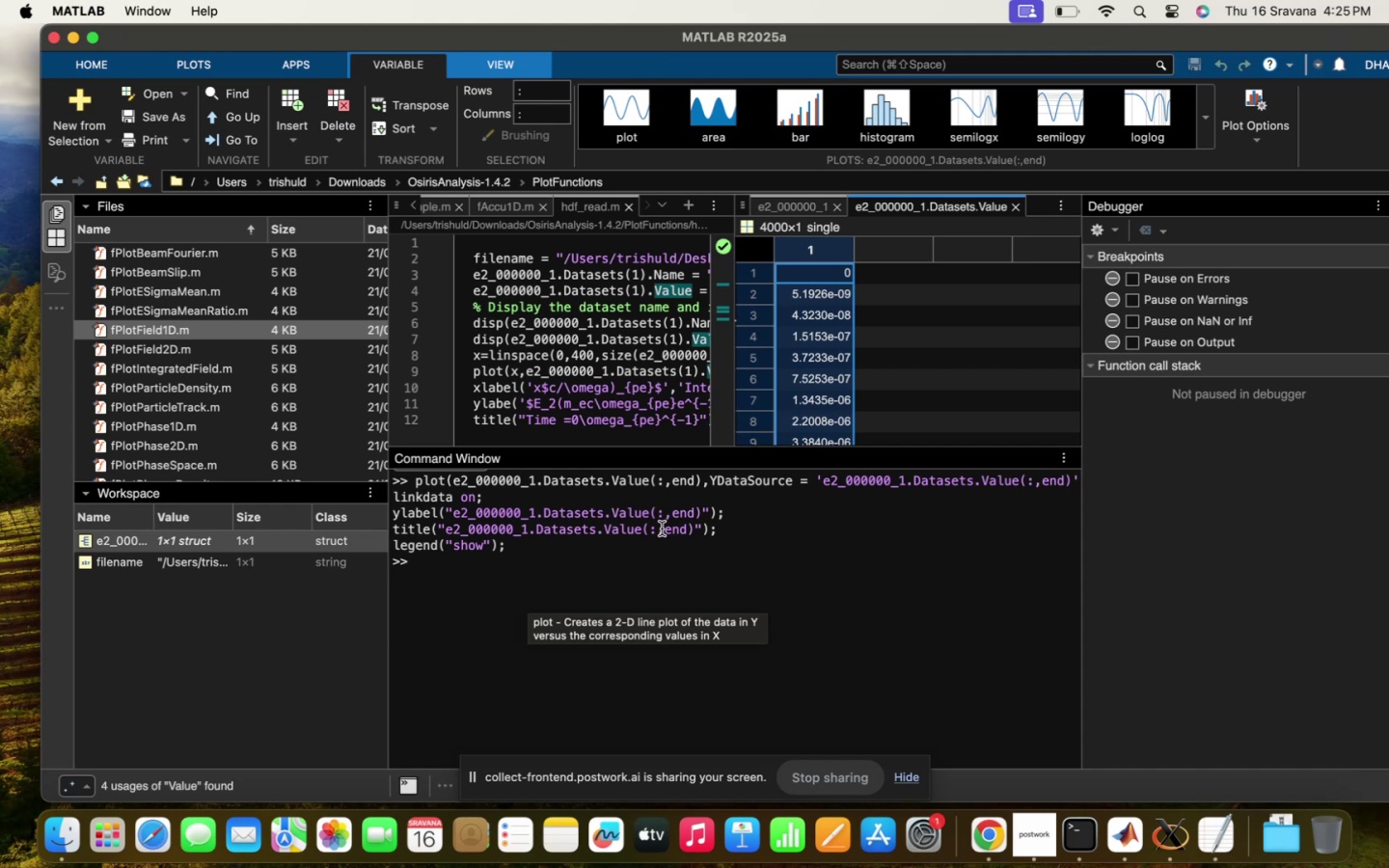 
left_click_drag(start_coordinate=[650, 513], to_coordinate=[700, 504])
 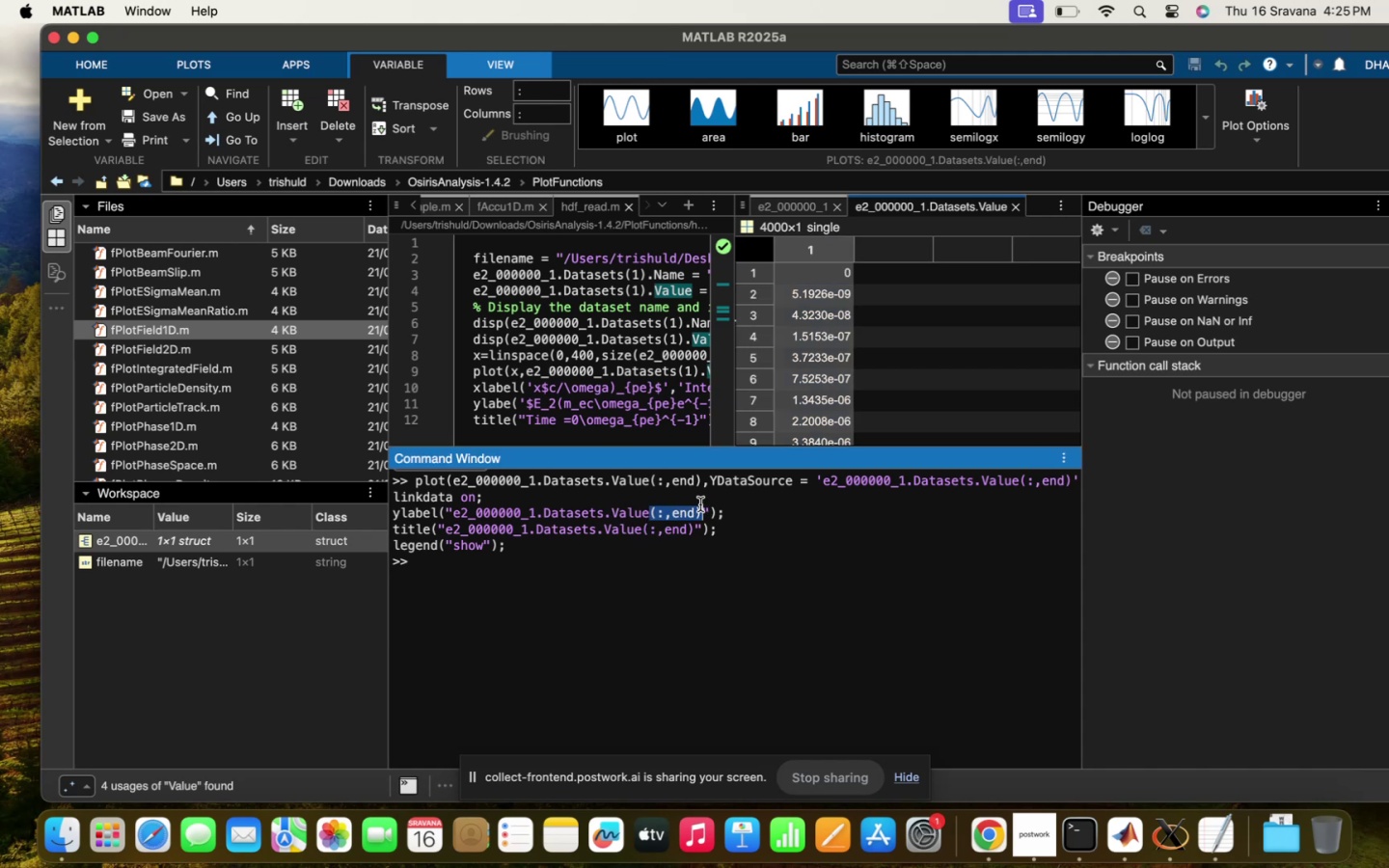 
scroll: coordinate [700, 504], scroll_direction: up, amount: 6.0
 